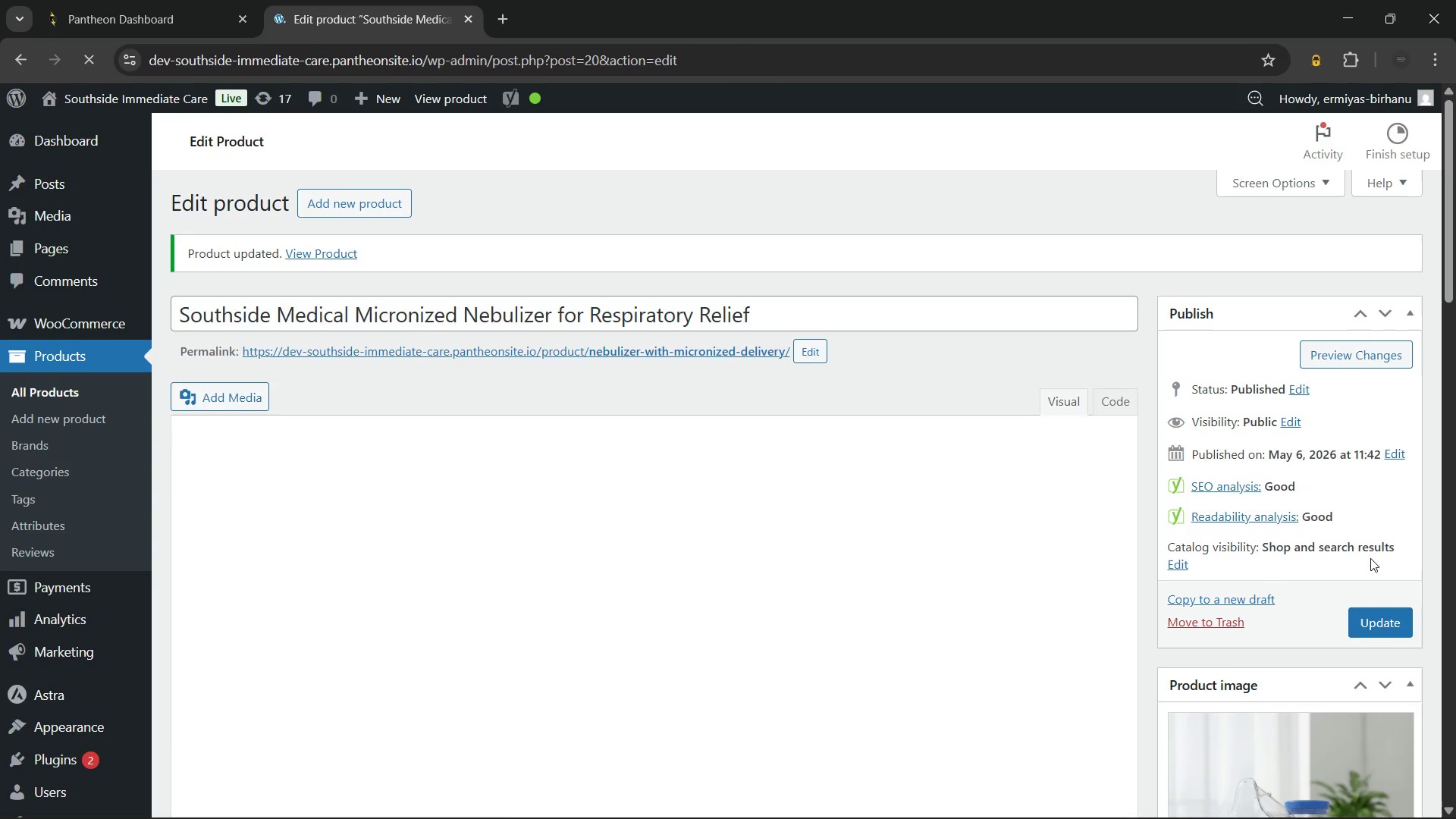 
left_click([68, 390])
 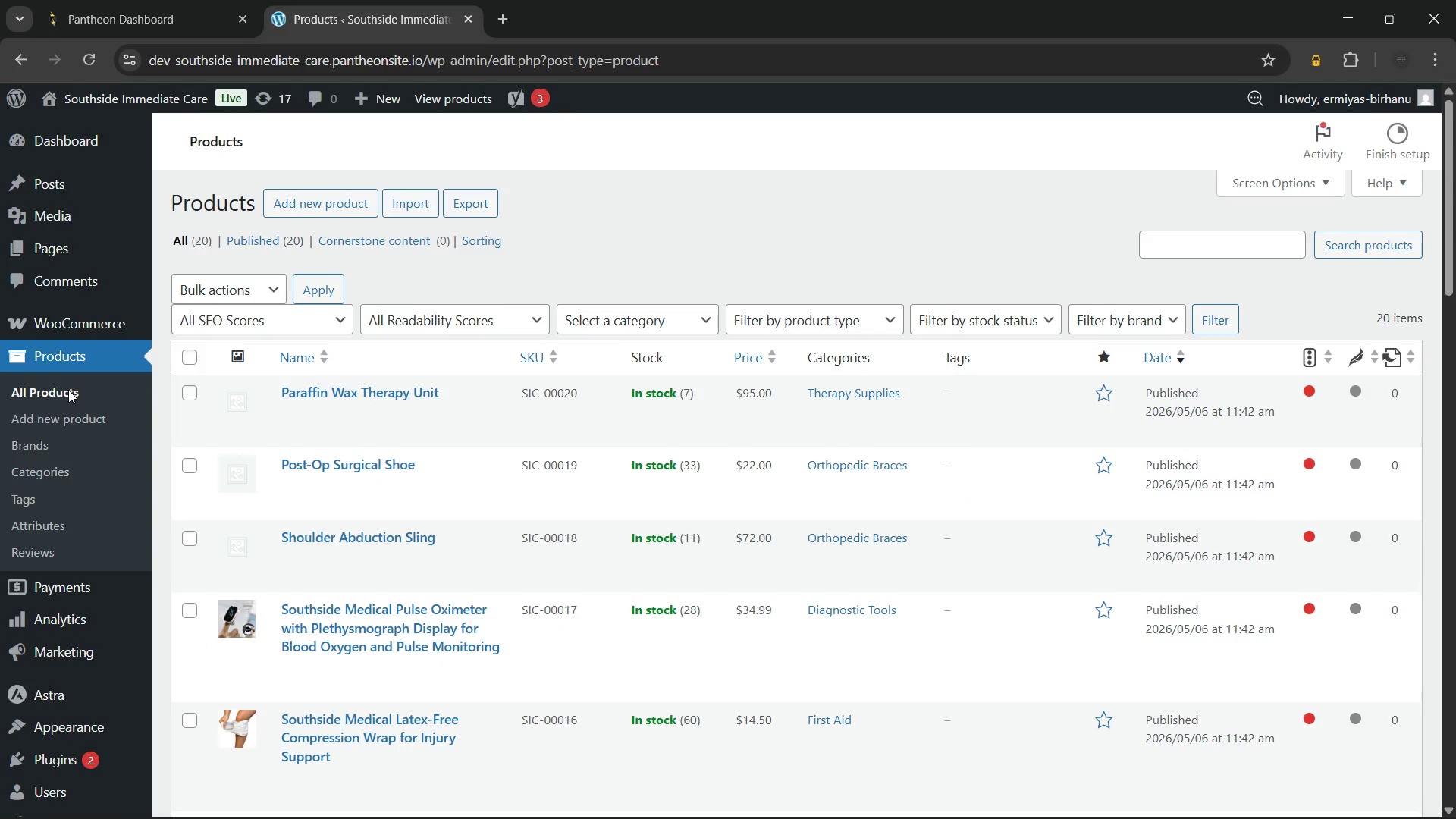 
wait(13.28)
 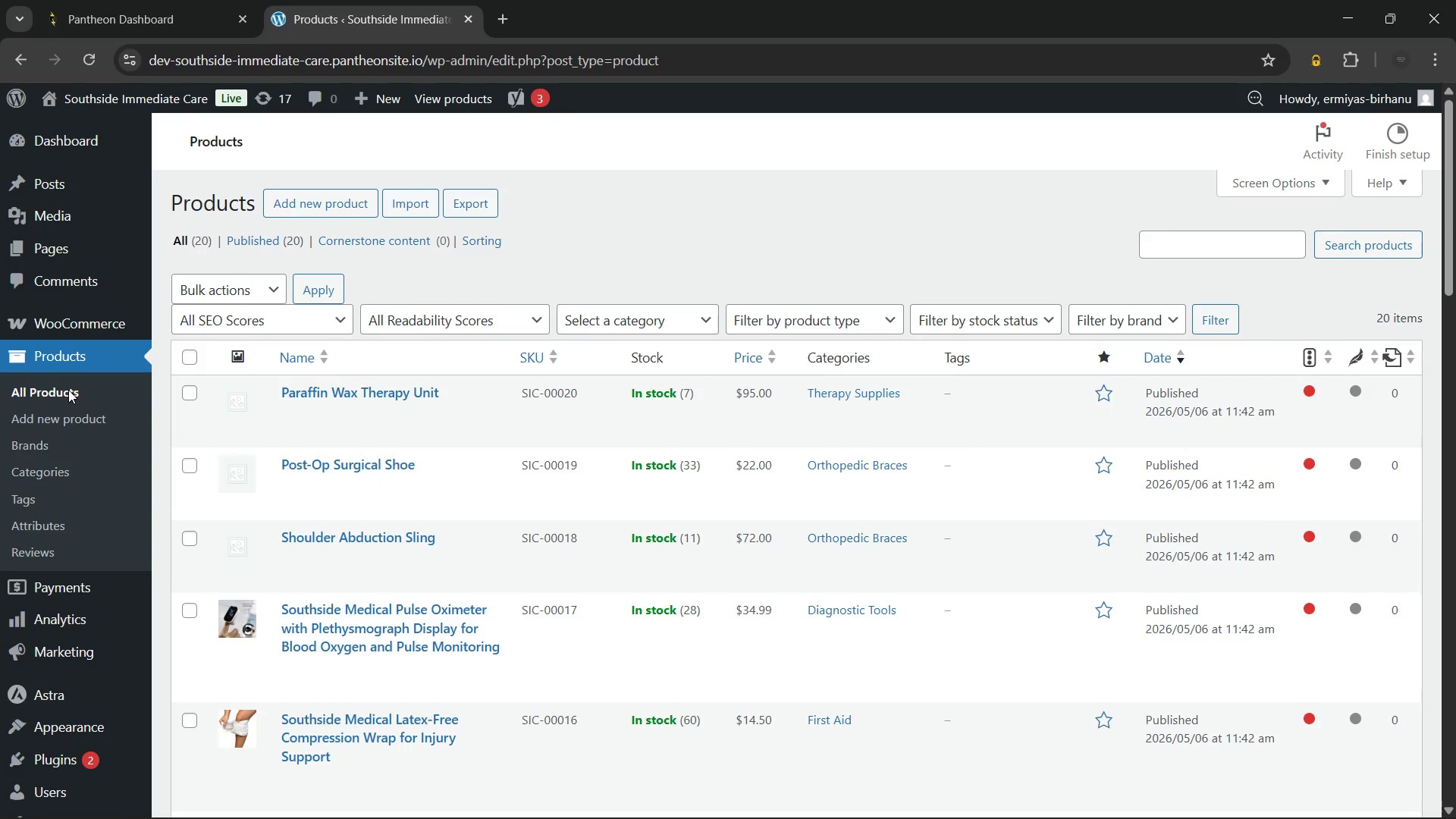 
scroll: coordinate [854, 554], scroll_direction: down, amount: 11.0
 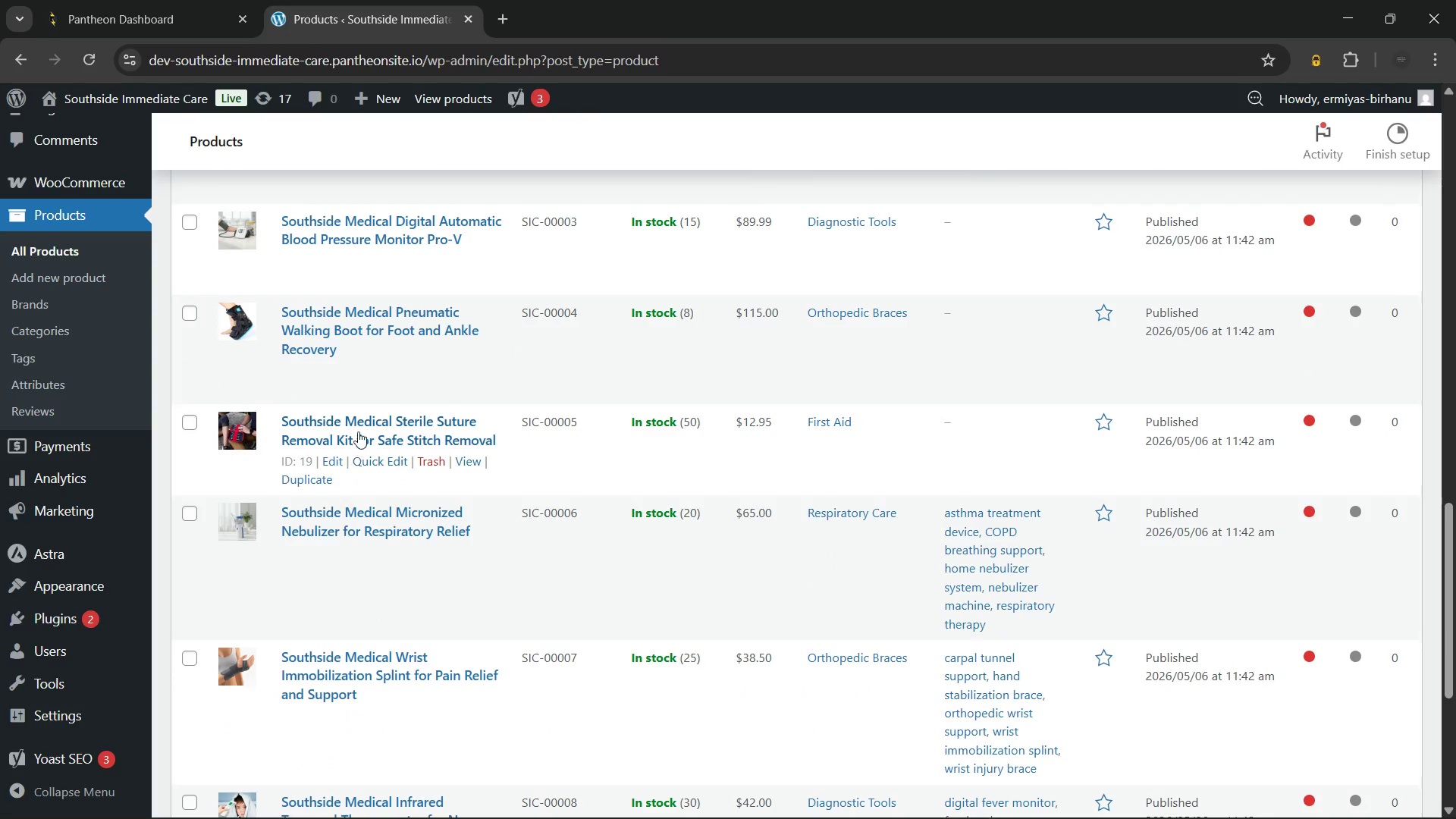 
left_click([358, 426])
 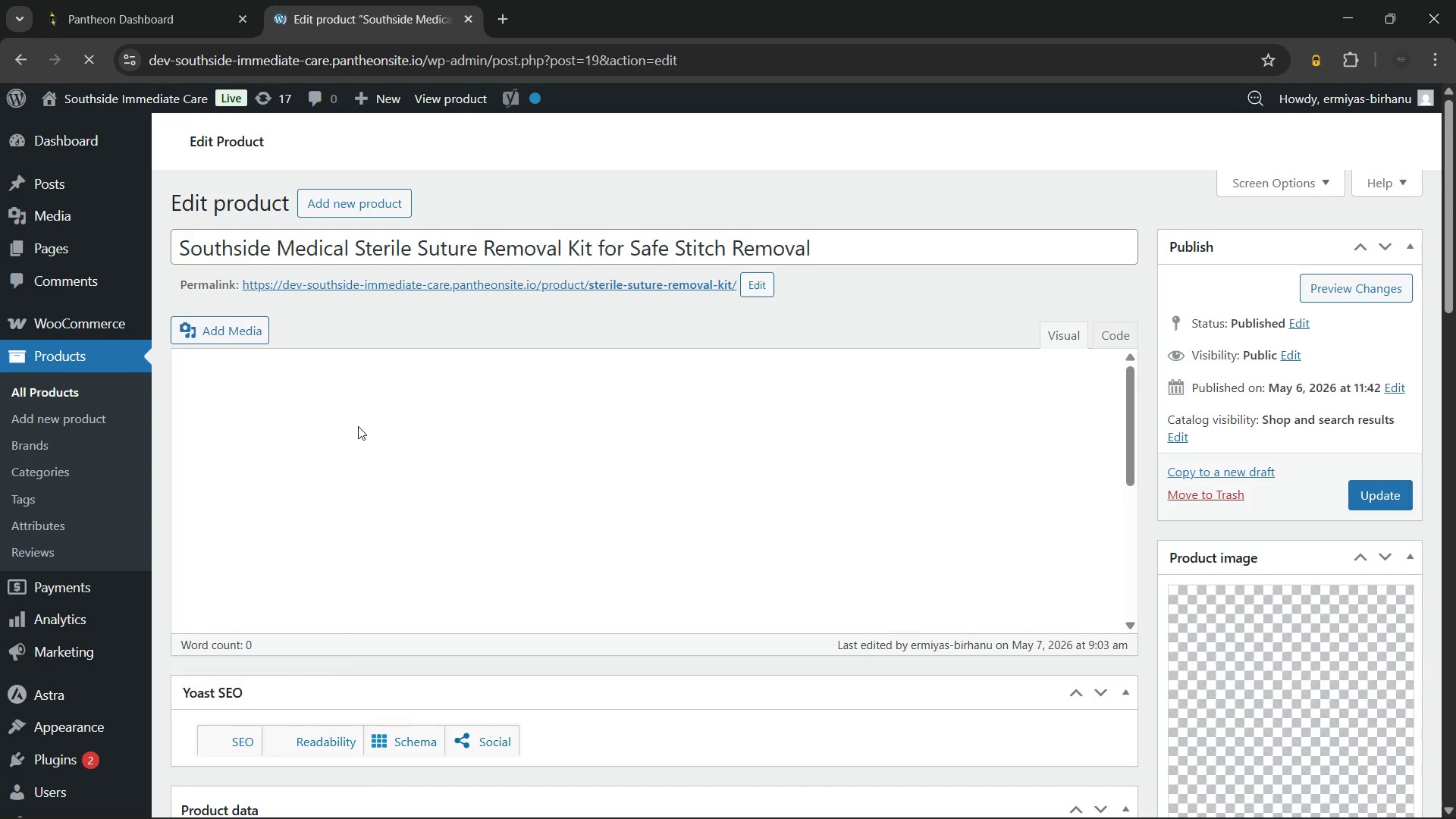 
wait(12.86)
 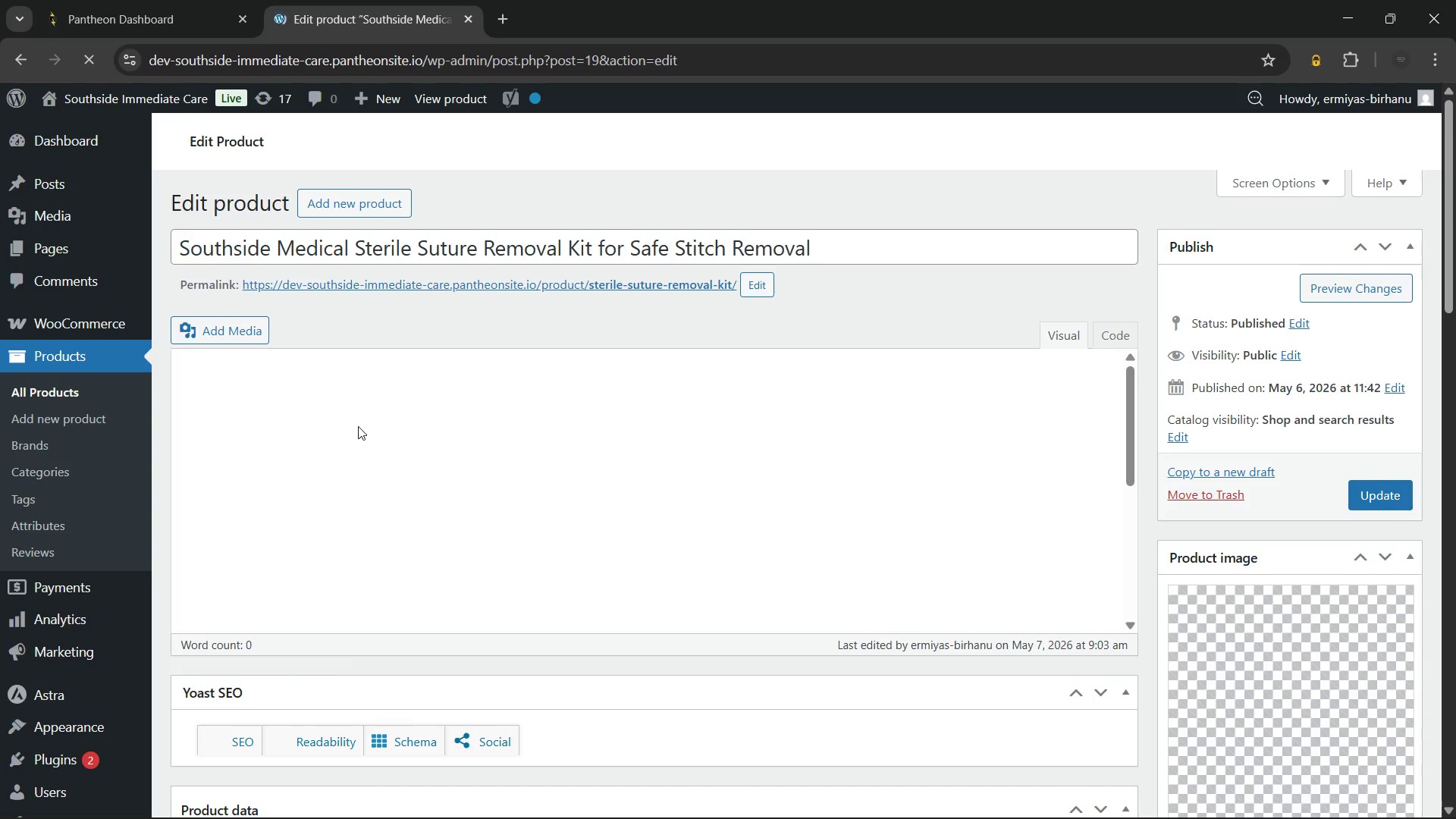 
scroll: coordinate [1204, 639], scroll_direction: down, amount: 11.0
 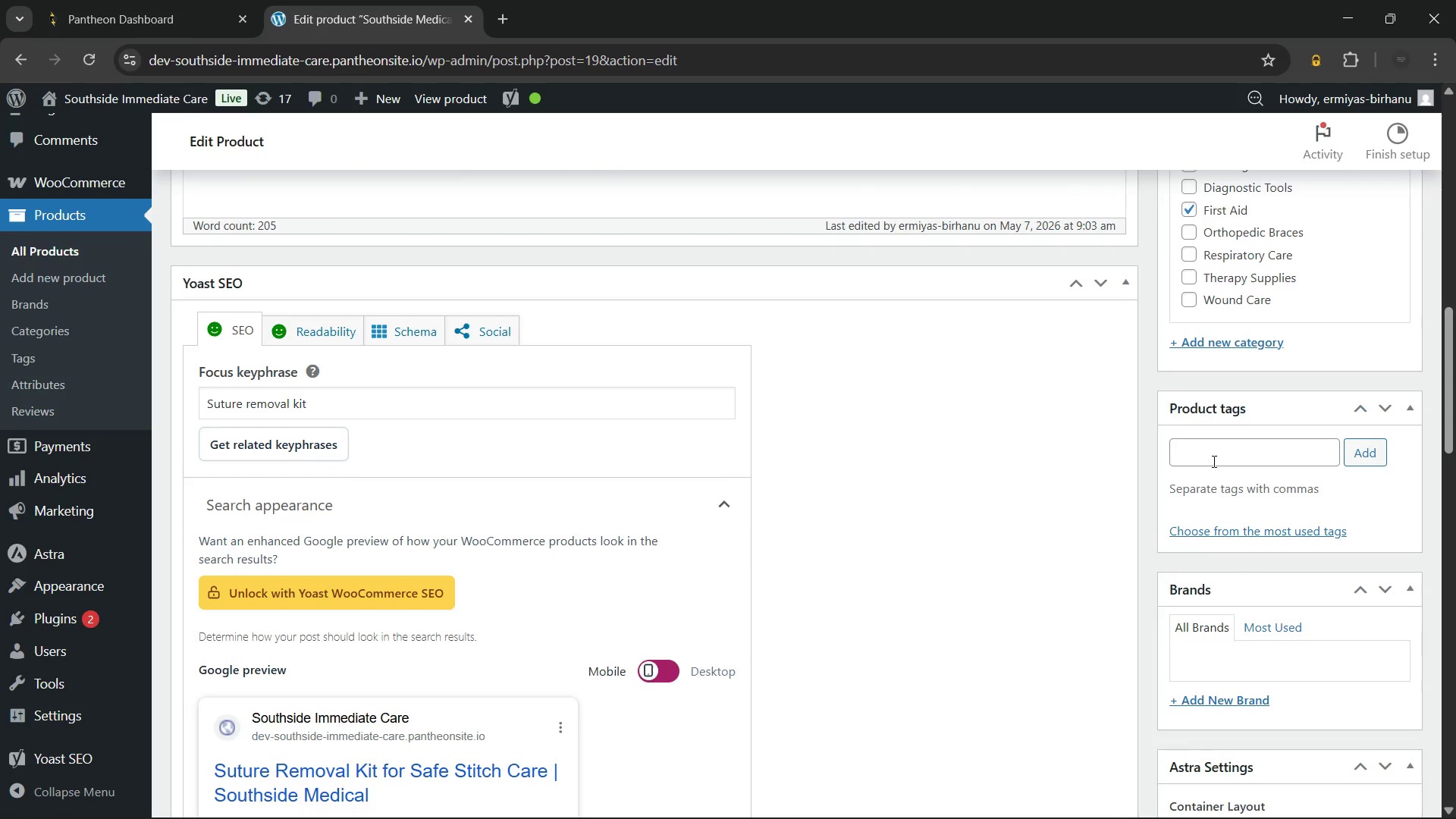 
left_click([1213, 461])
 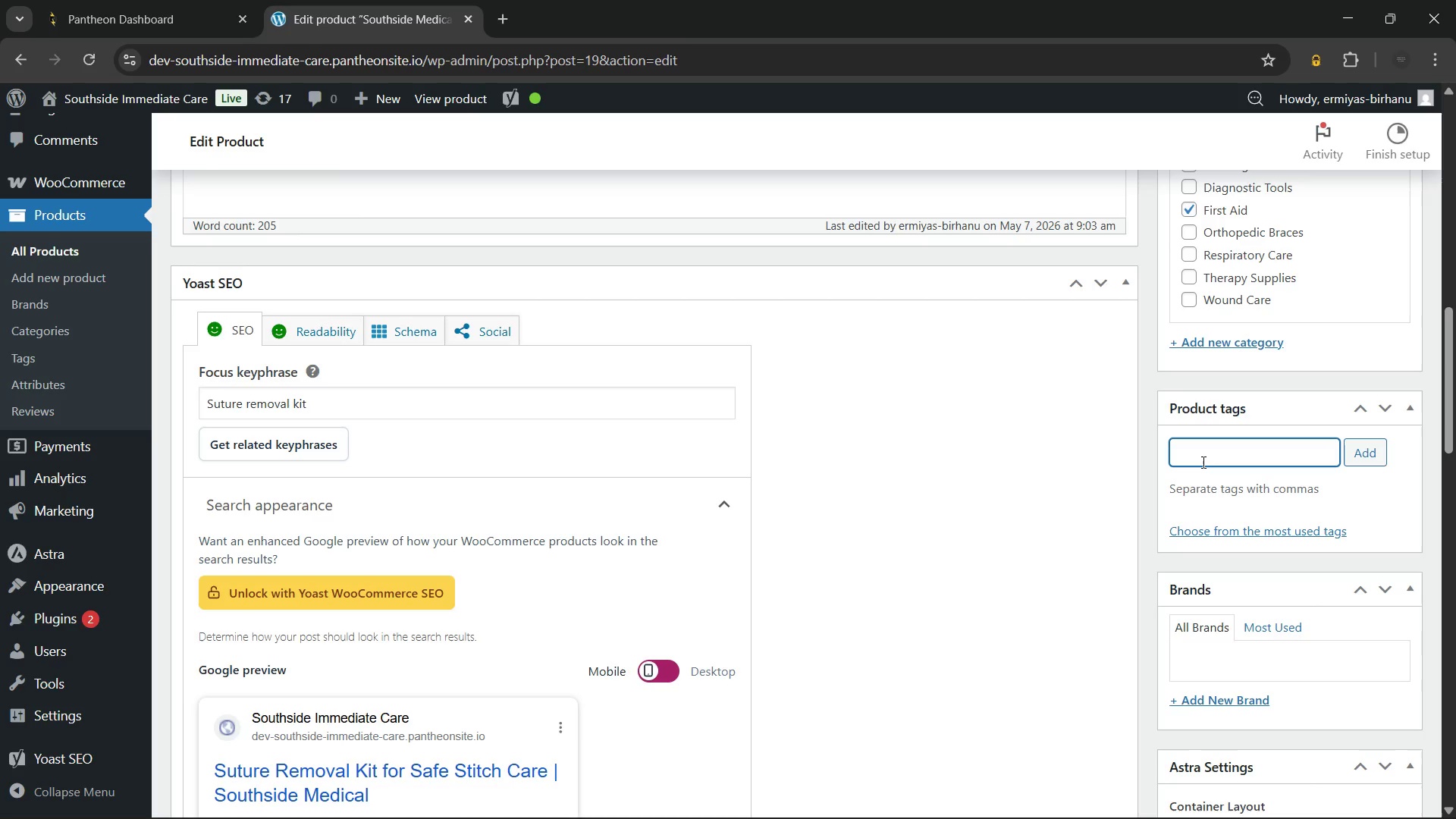 
wait(18.2)
 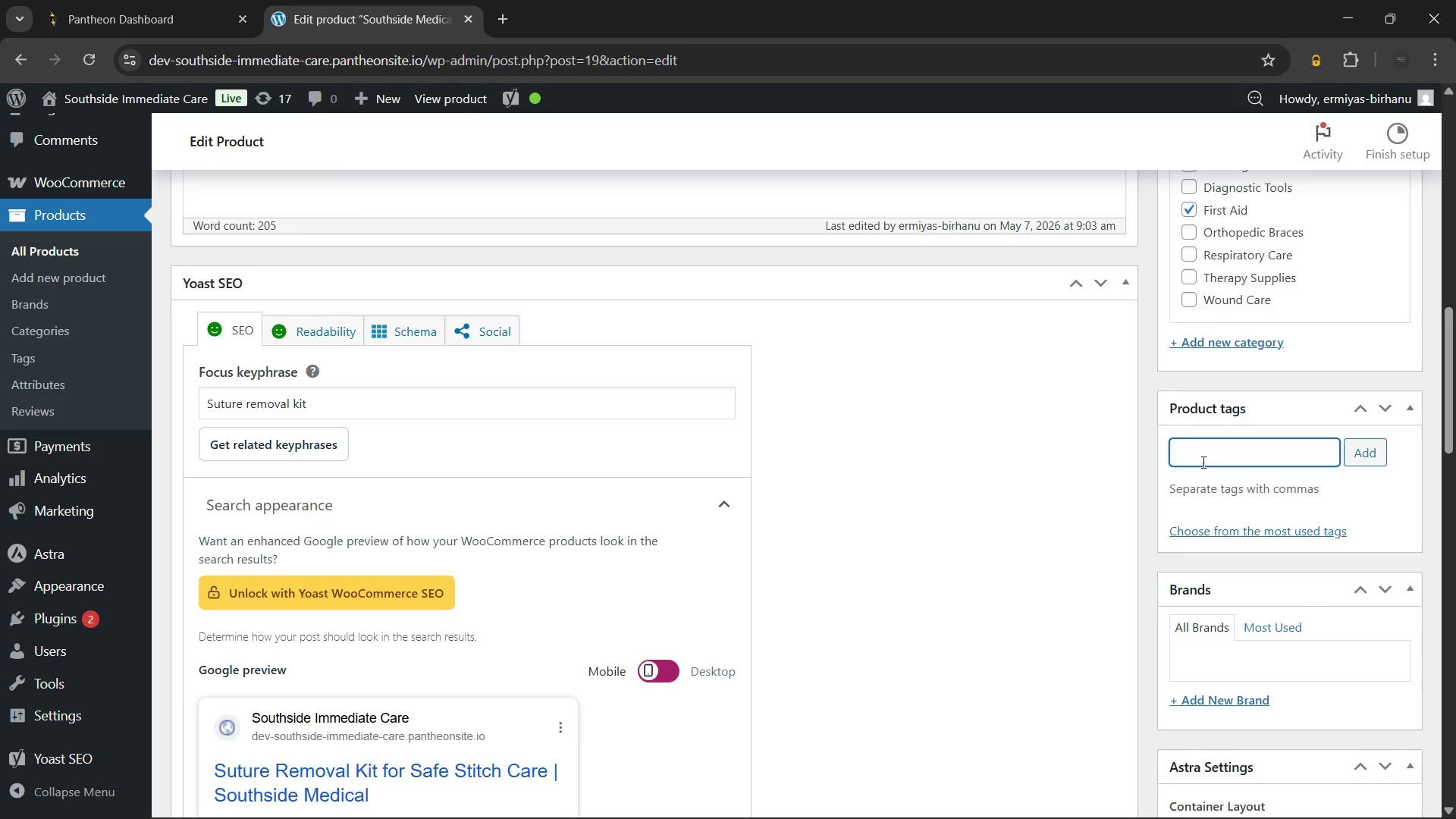 
type(sut)
 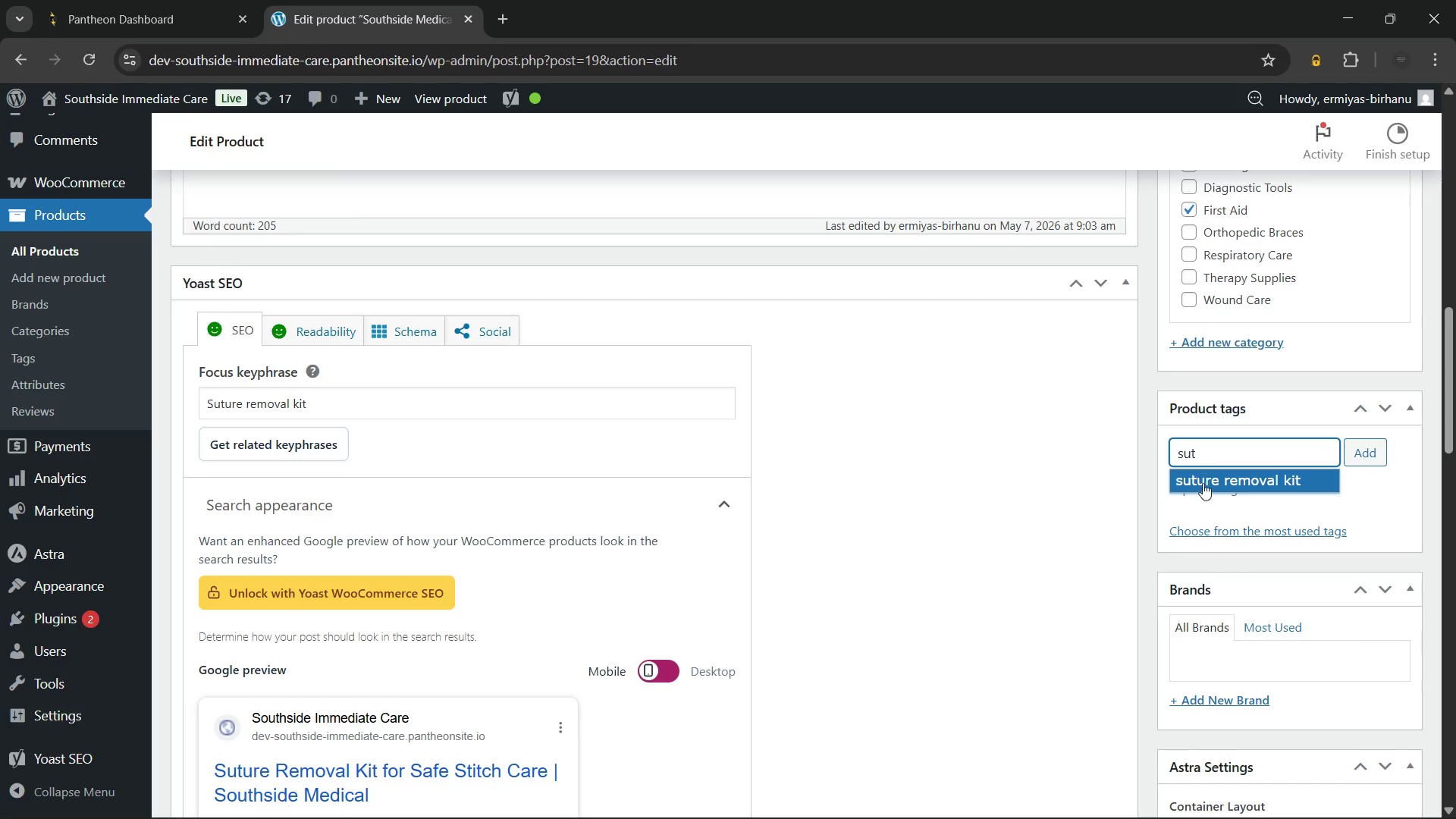 
left_click([1203, 485])
 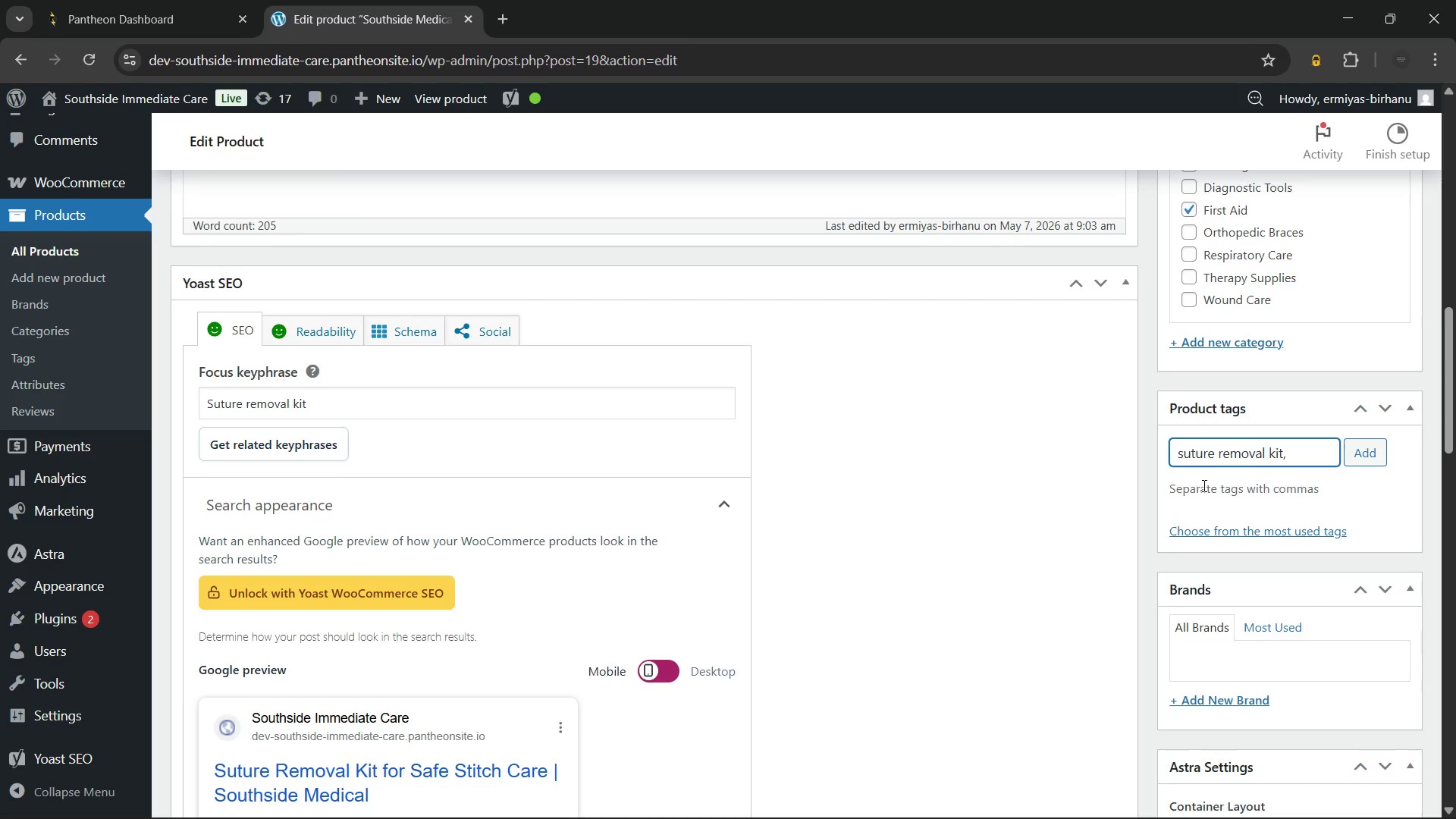 
type(ste)
 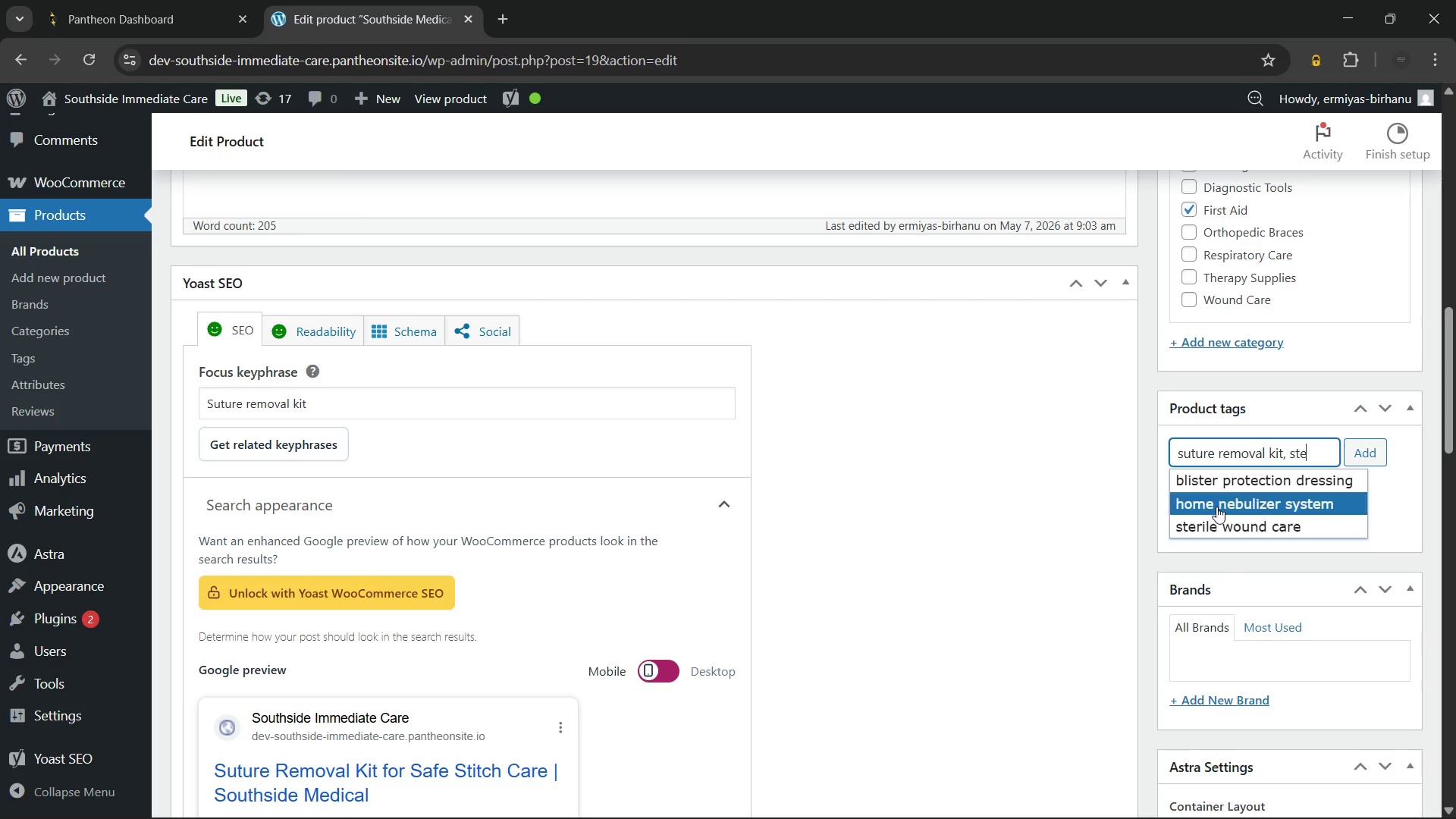 
left_click([1226, 522])
 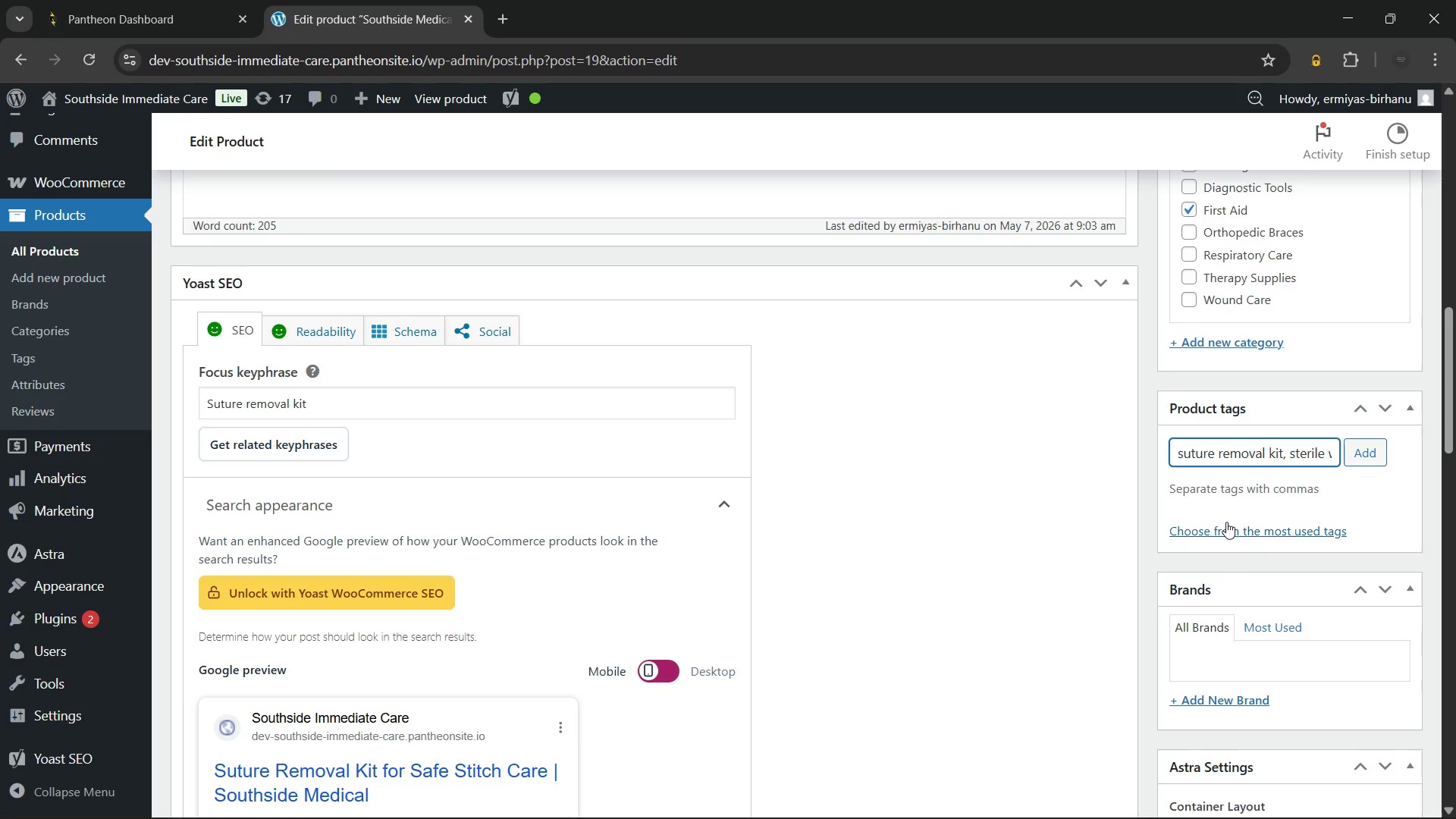 
type(stit)
 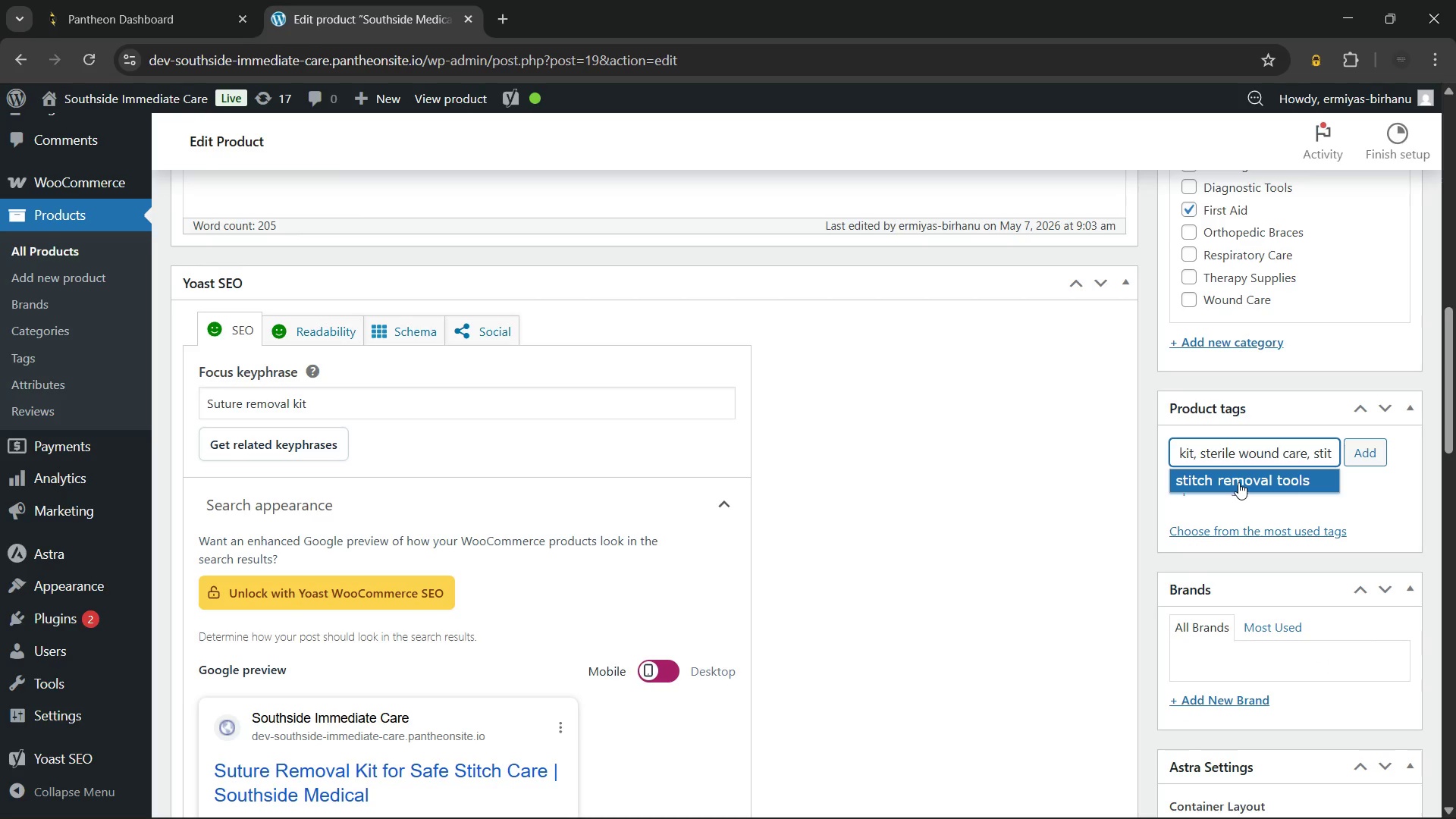 
wait(5.14)
 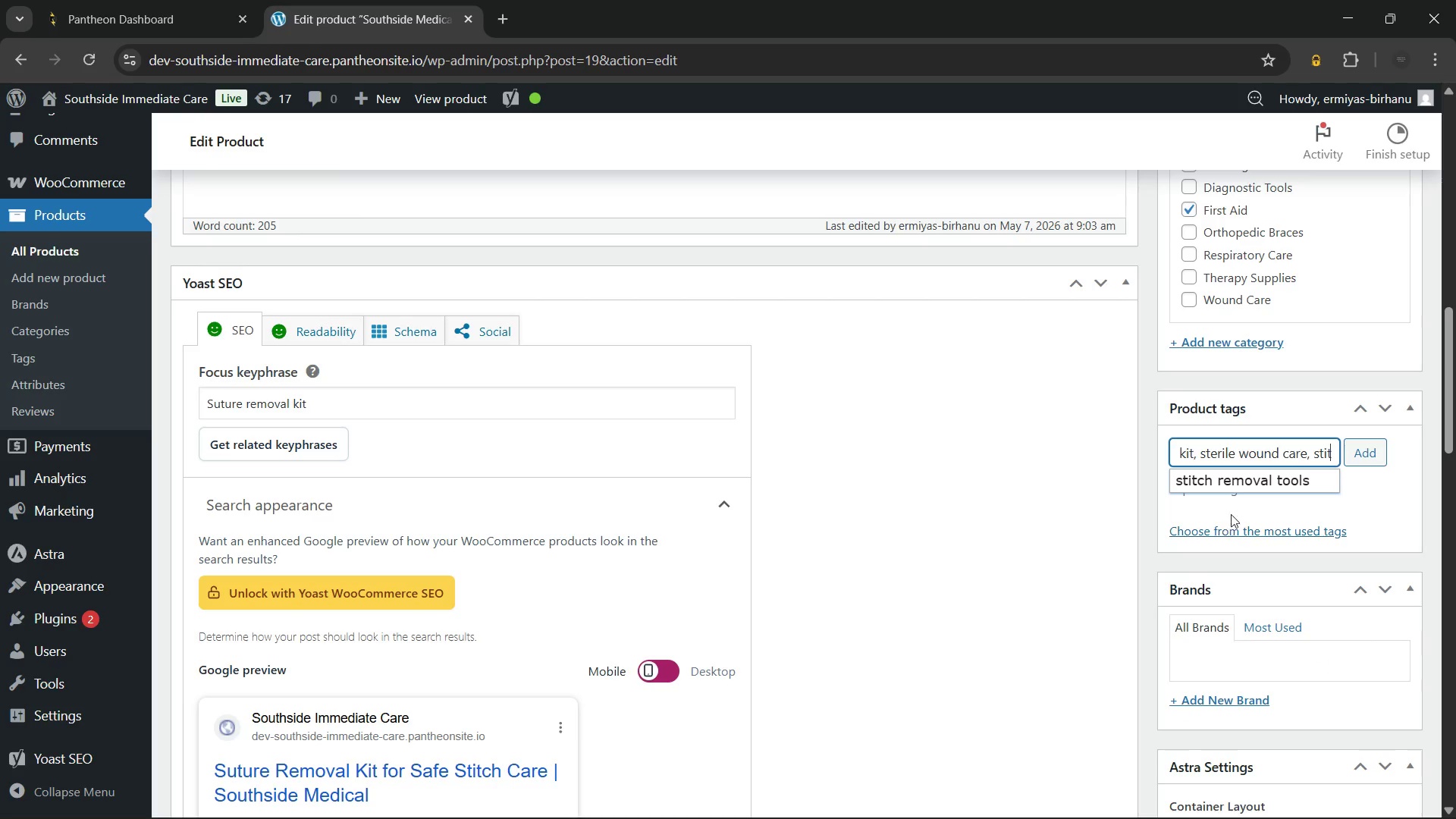 
left_click([1238, 481])
 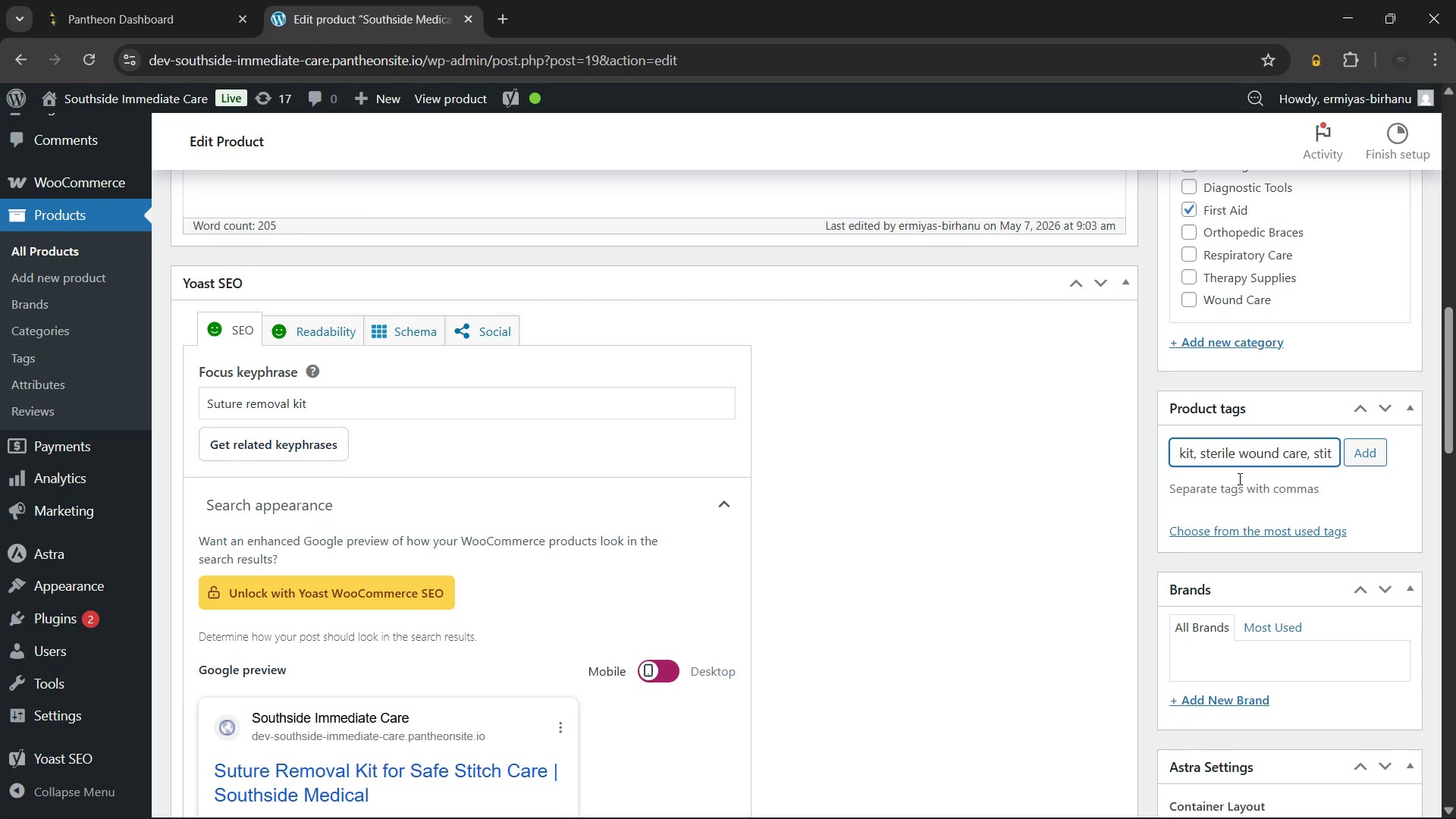 
type(pos)
 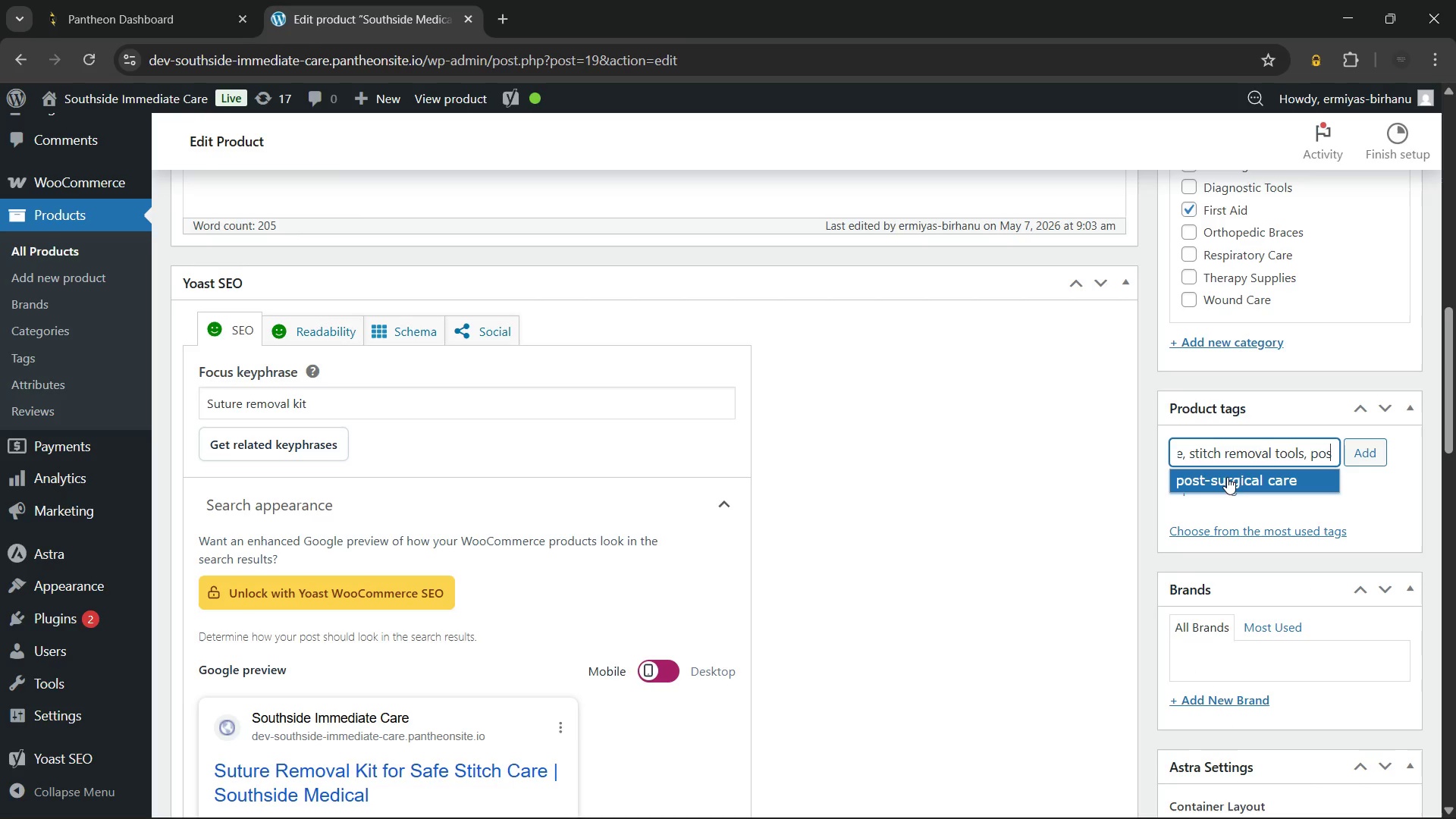 
left_click([1227, 477])
 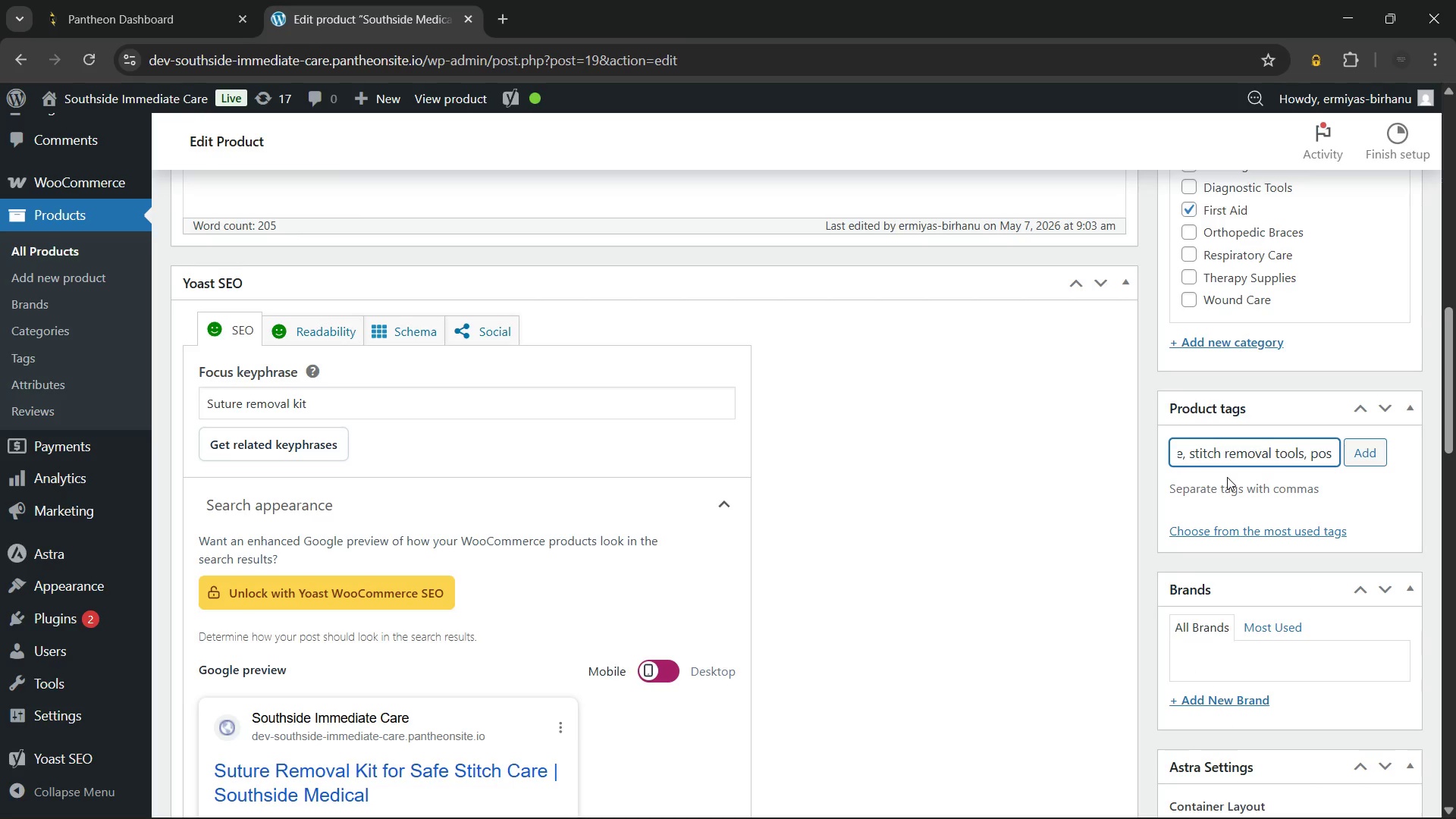 
type(medi)
 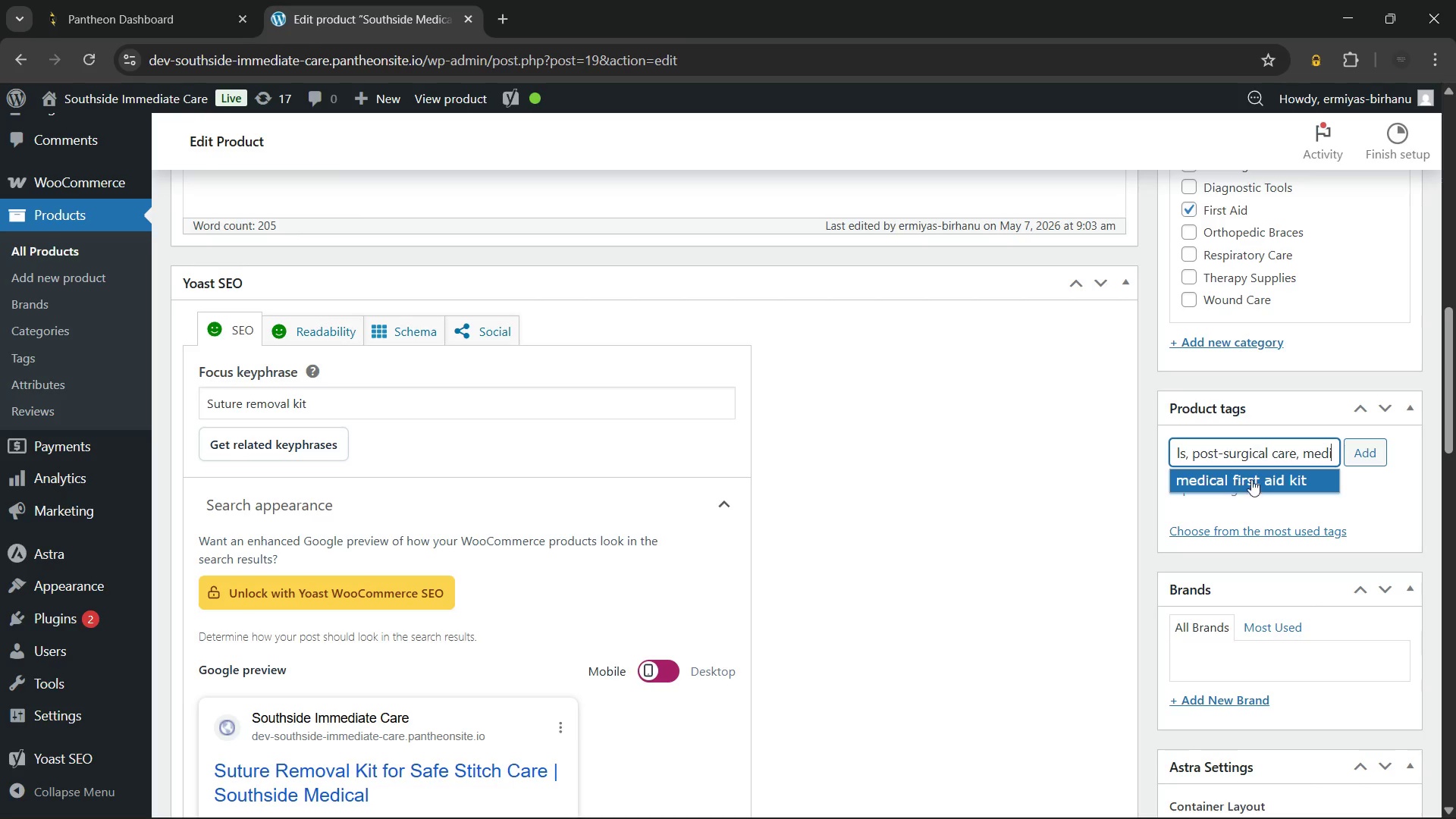 
left_click([1272, 476])
 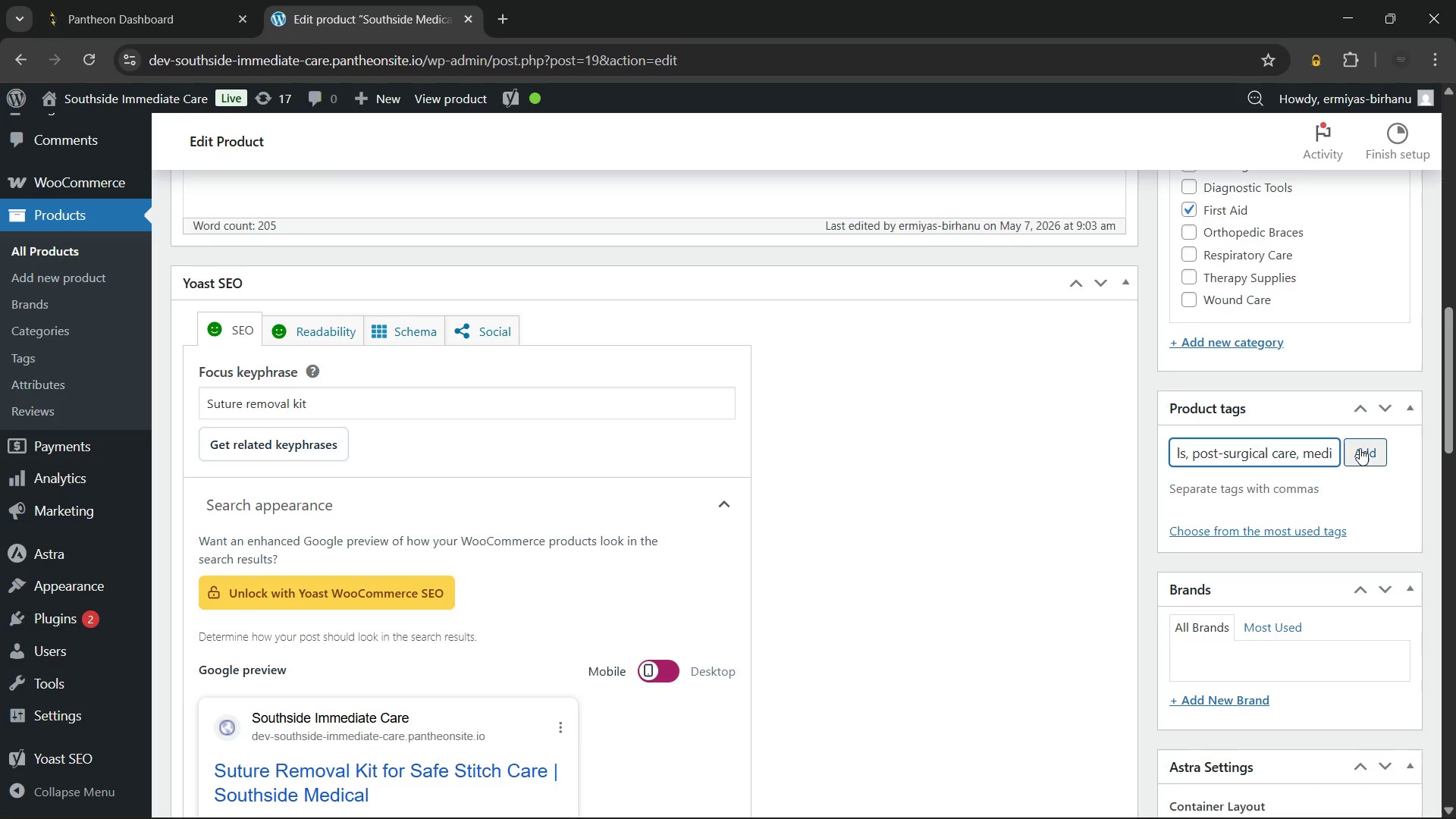 
left_click([1360, 446])
 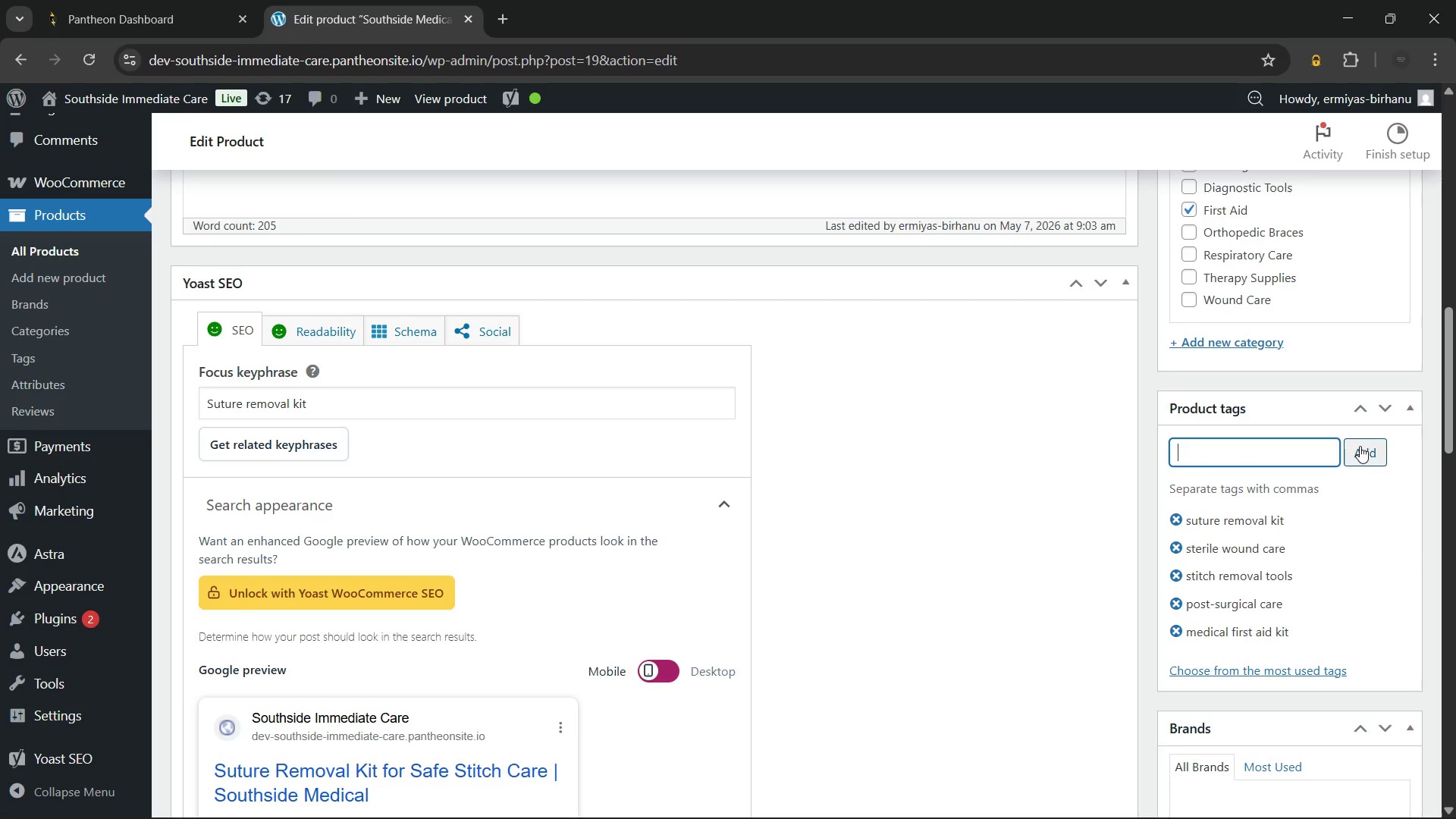 
scroll: coordinate [1360, 446], scroll_direction: up, amount: 5.0
 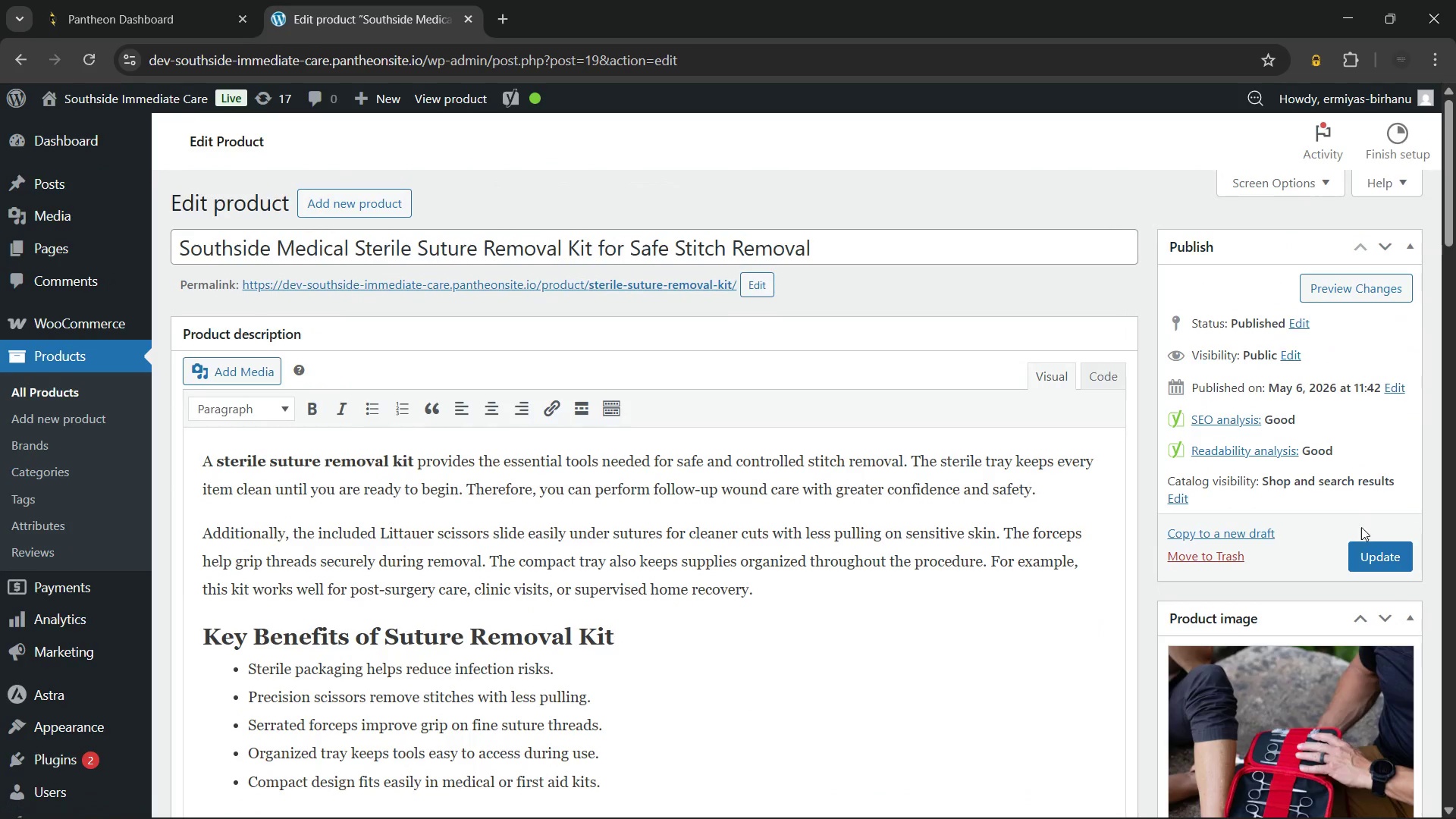 
left_click([1376, 561])
 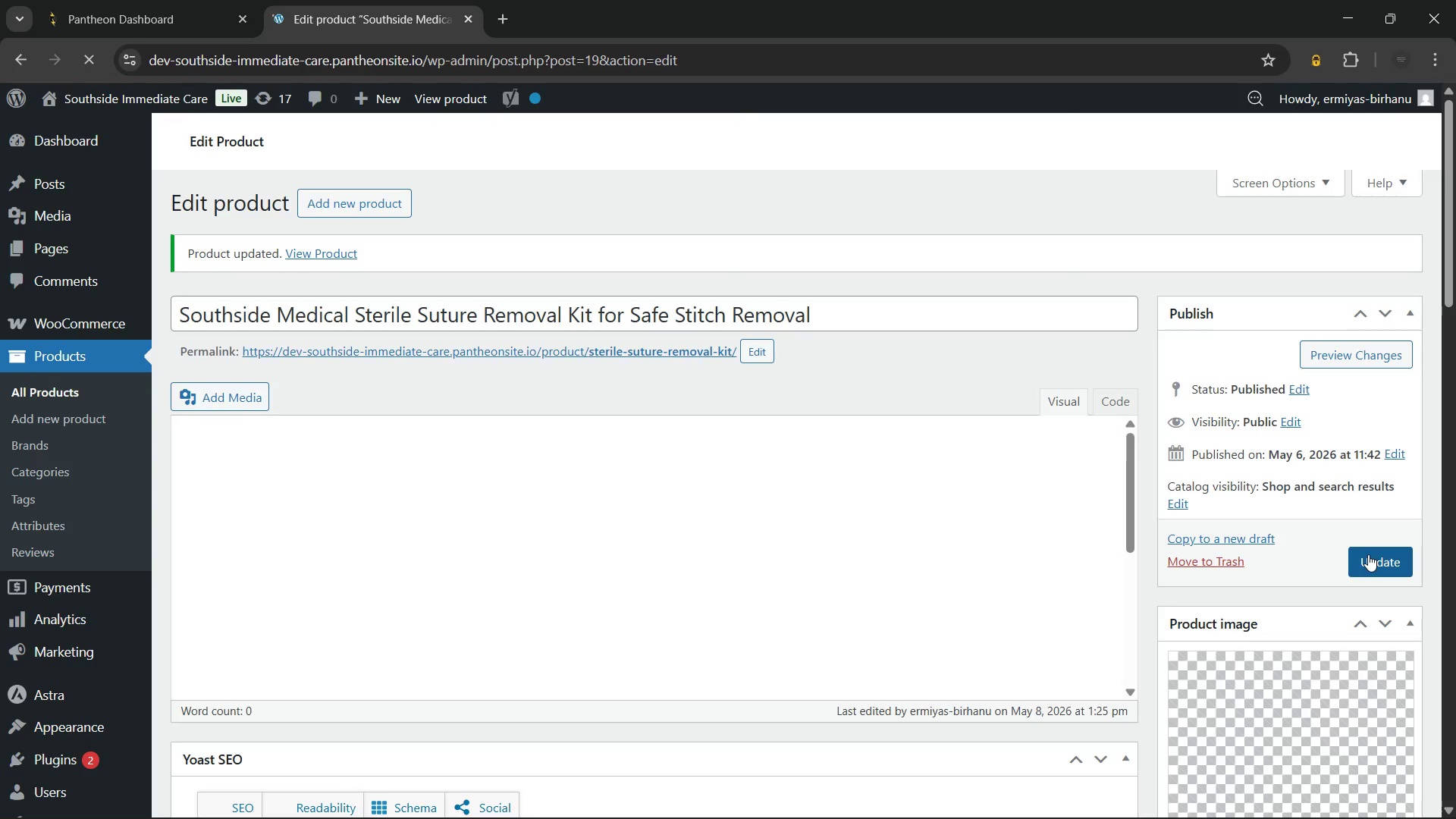 
wait(15.97)
 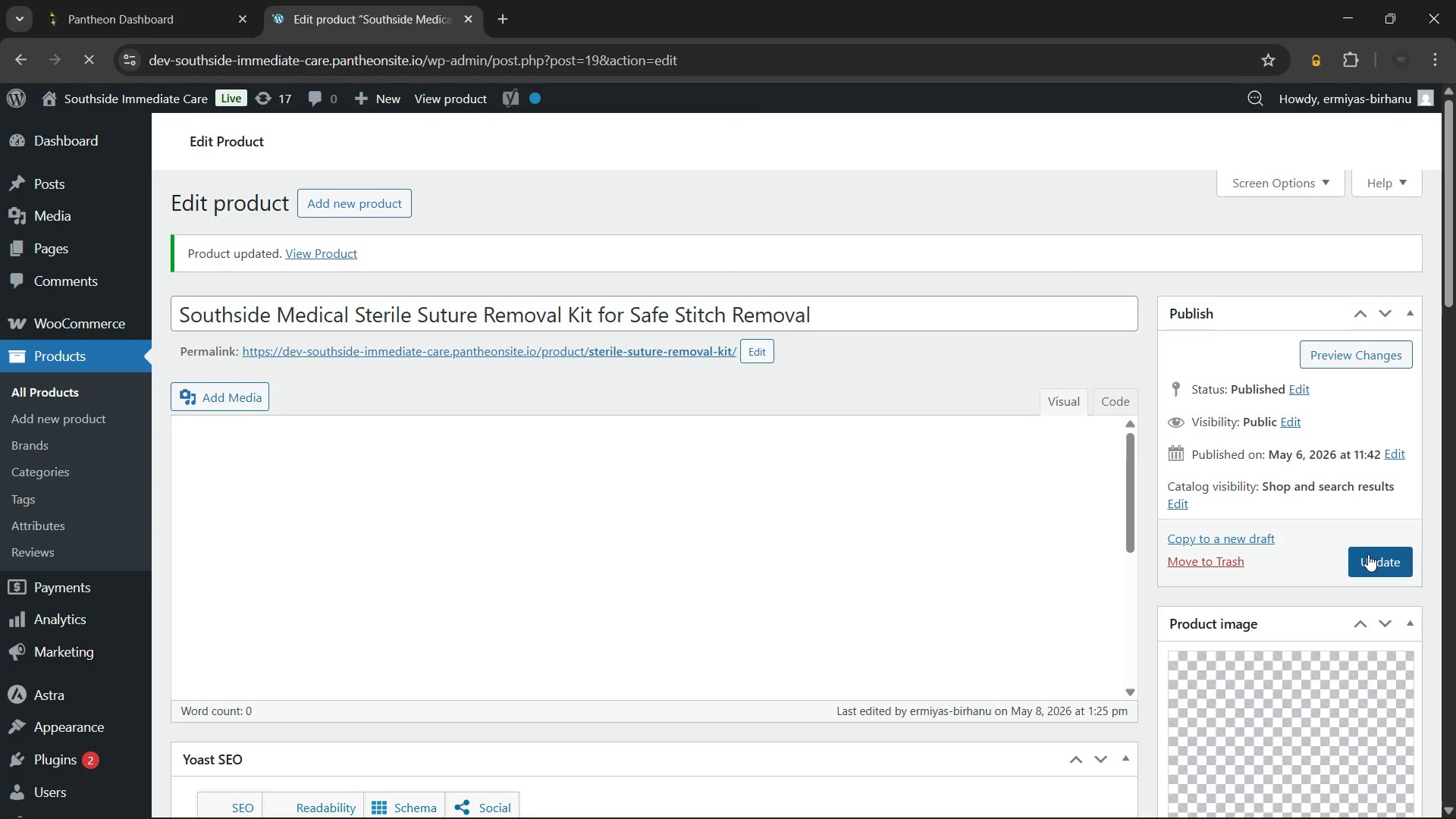 
left_click([24, 389])
 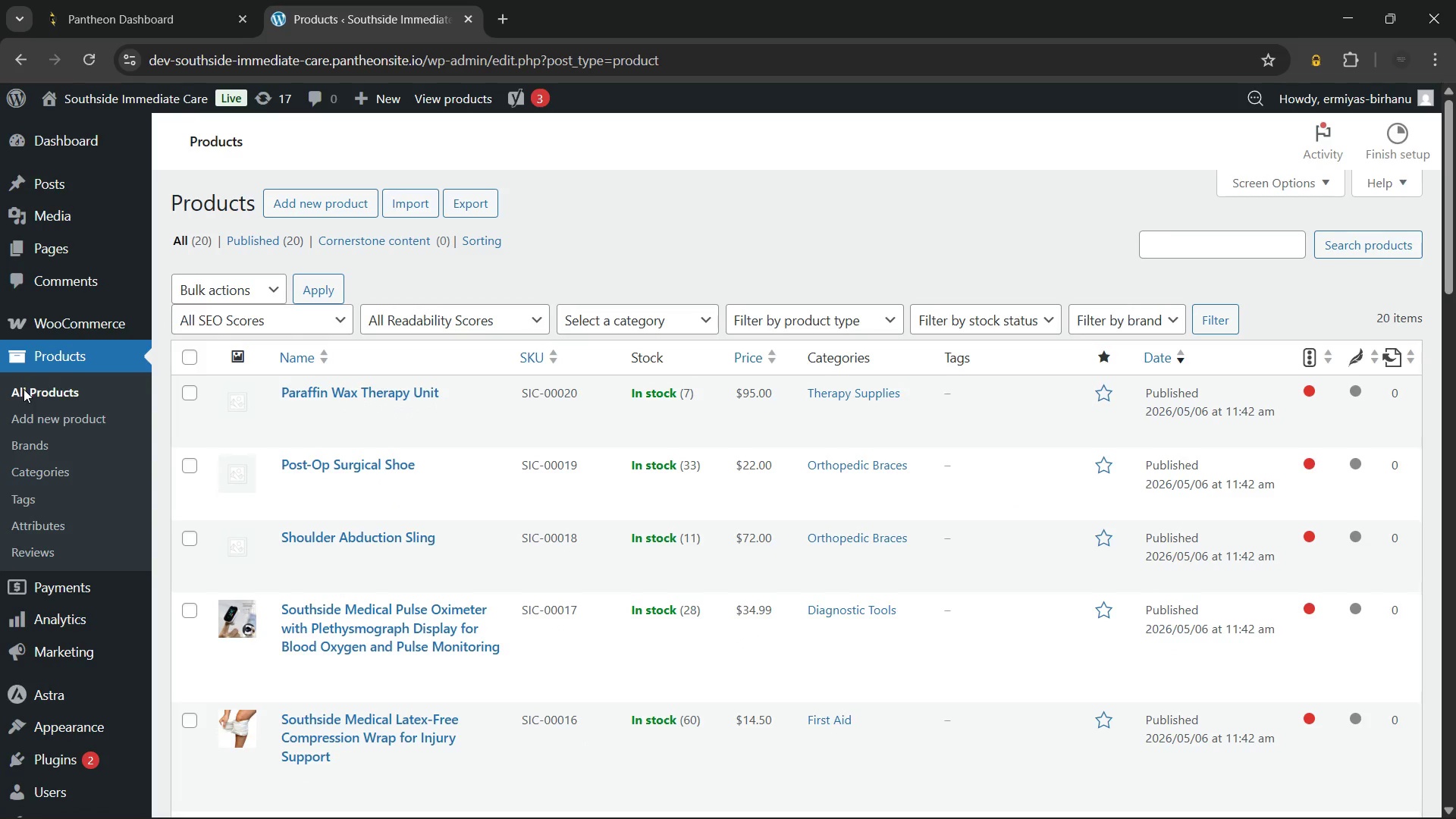 
wait(6.59)
 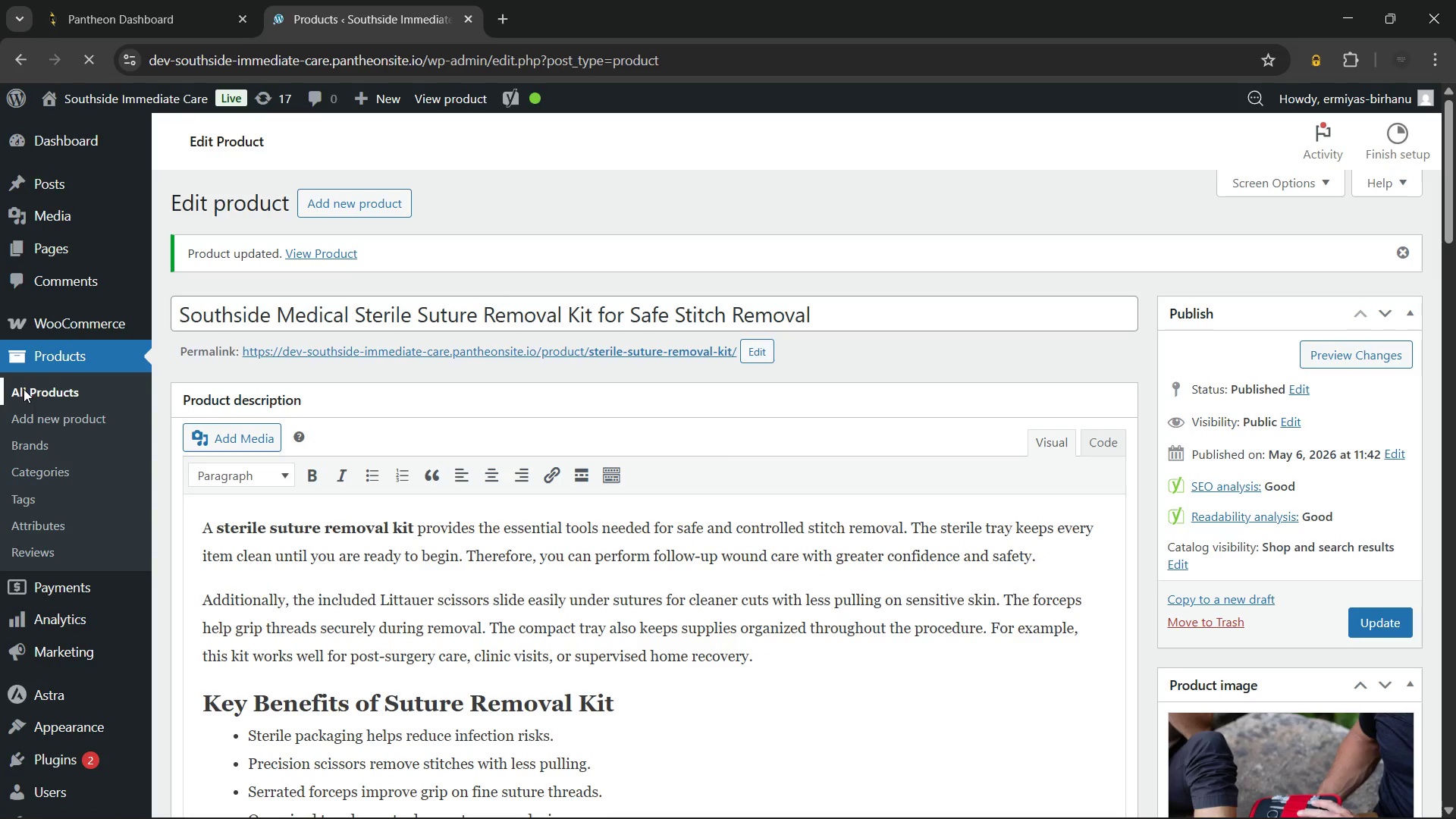 
scroll: coordinate [589, 456], scroll_direction: down, amount: 15.0
 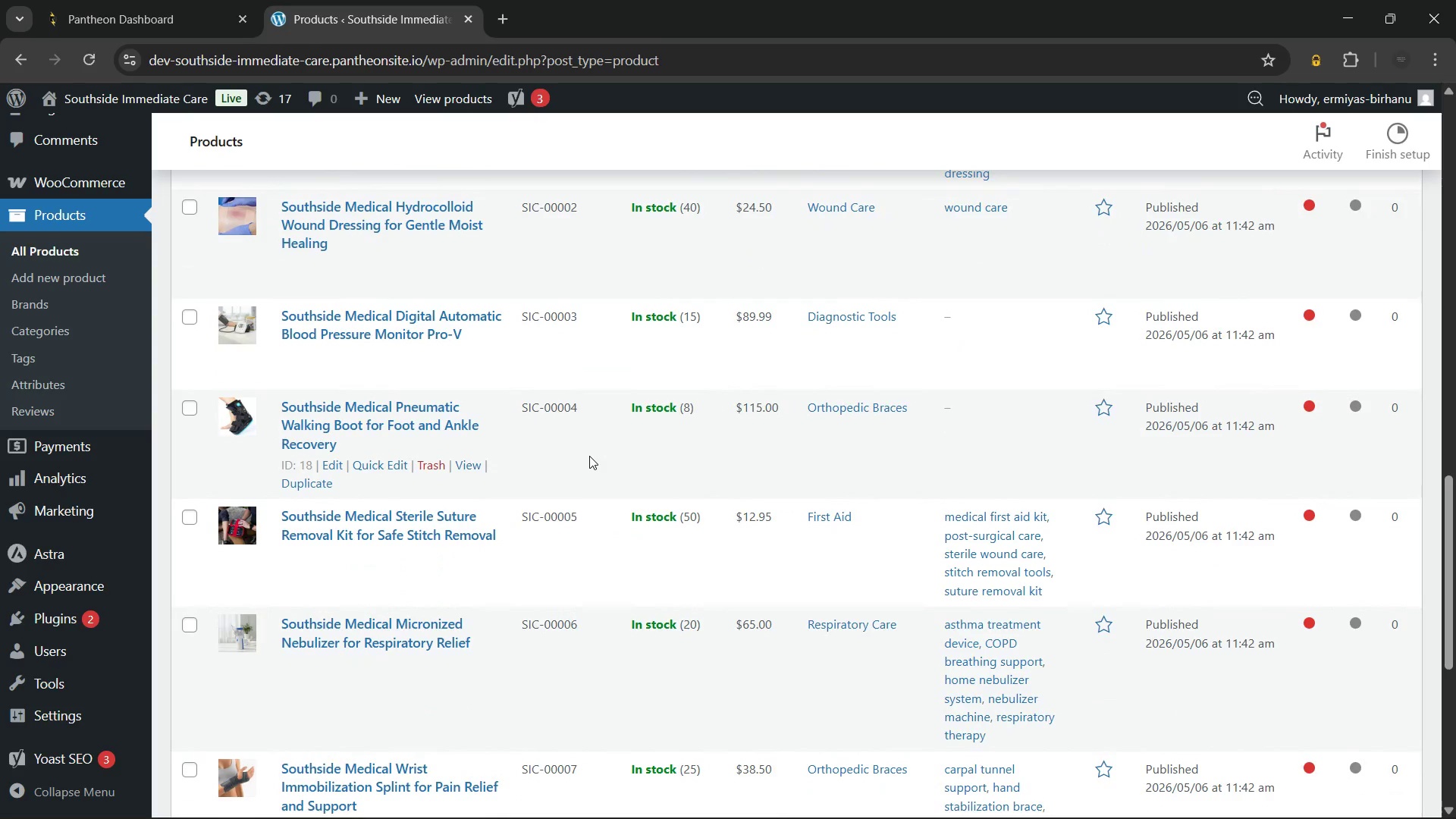 
scroll: coordinate [589, 456], scroll_direction: up, amount: 1.0
 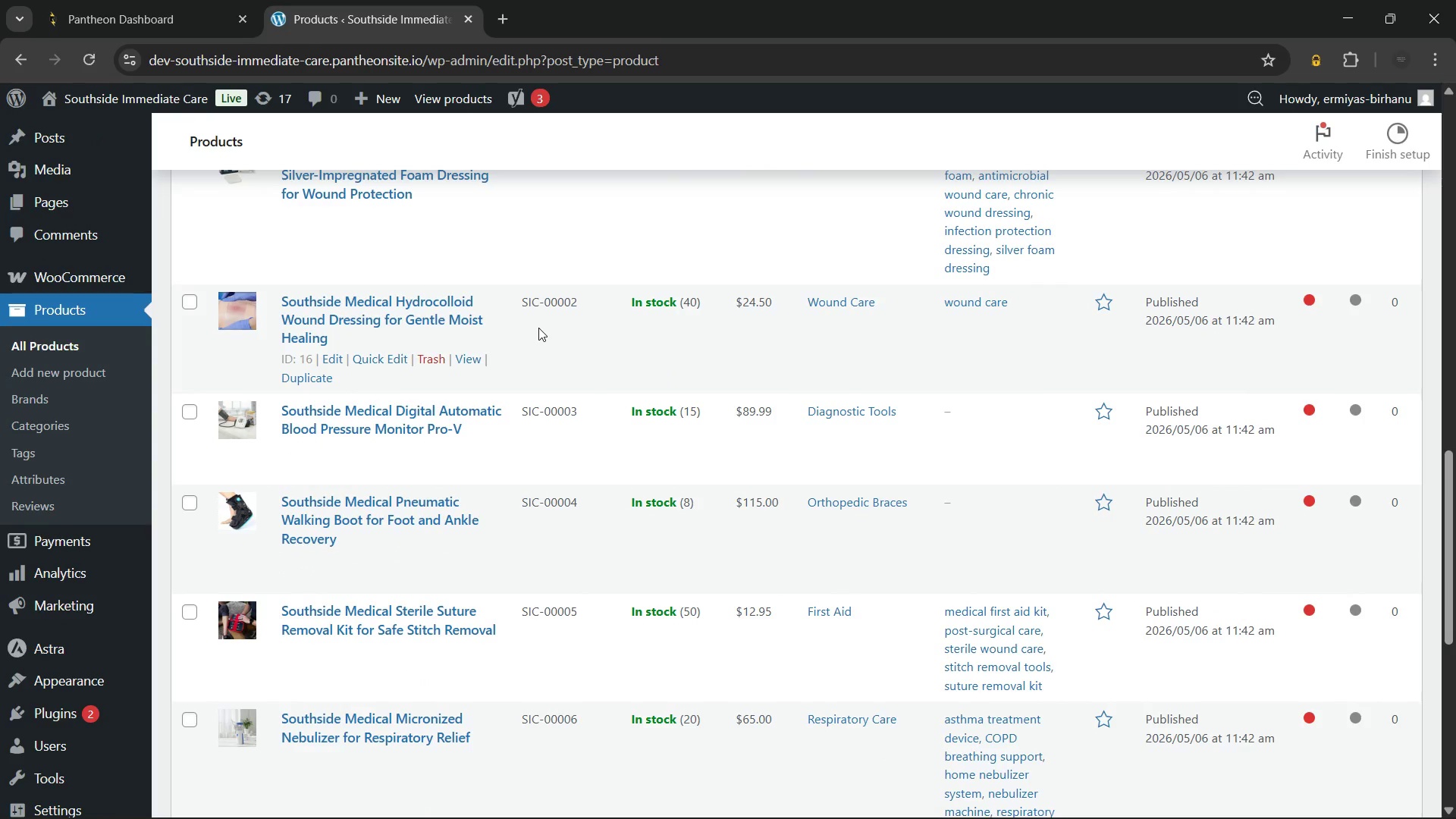 
scroll: coordinate [538, 328], scroll_direction: down, amount: 6.0
 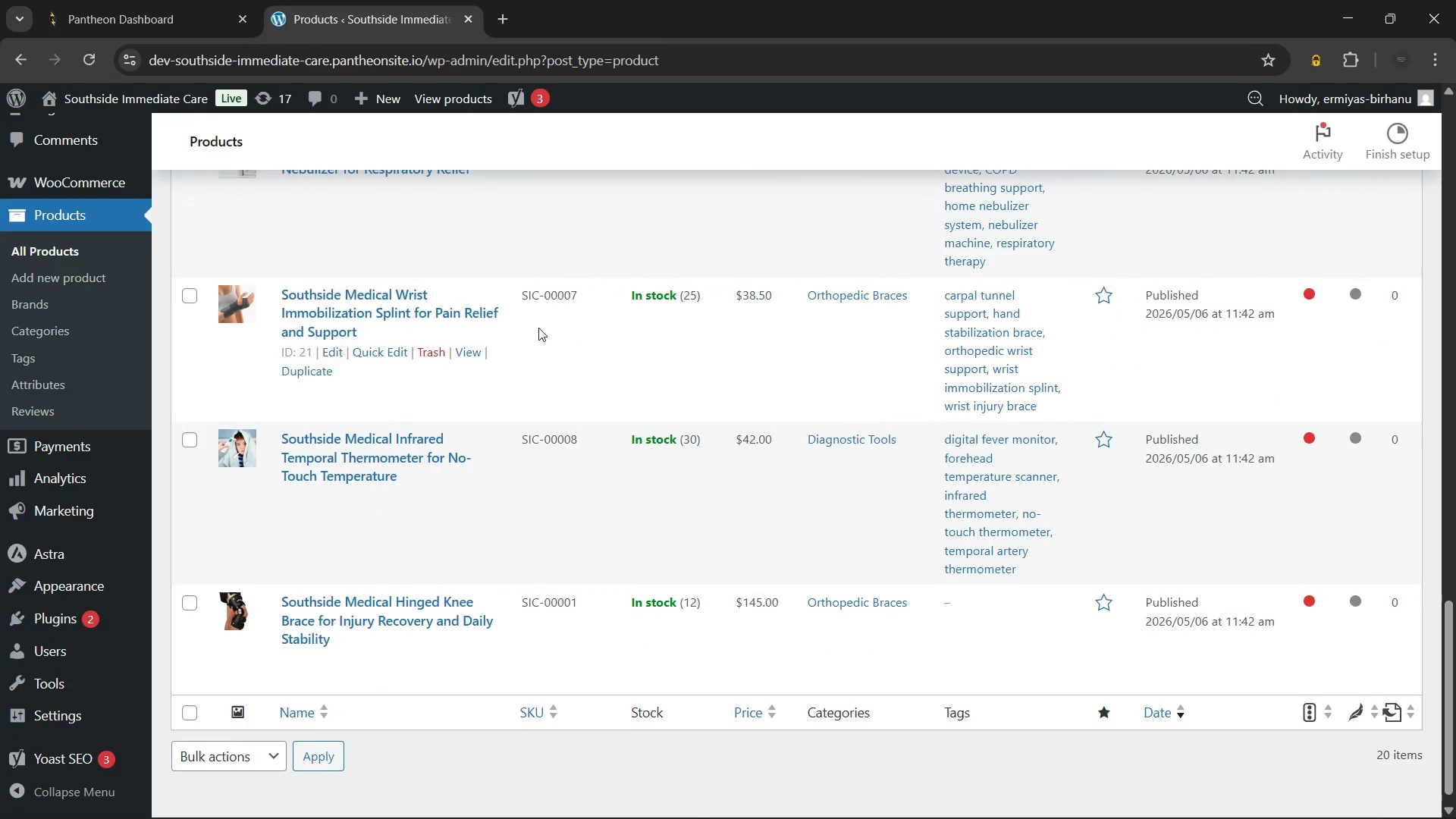 
scroll: coordinate [538, 328], scroll_direction: up, amount: 6.0
 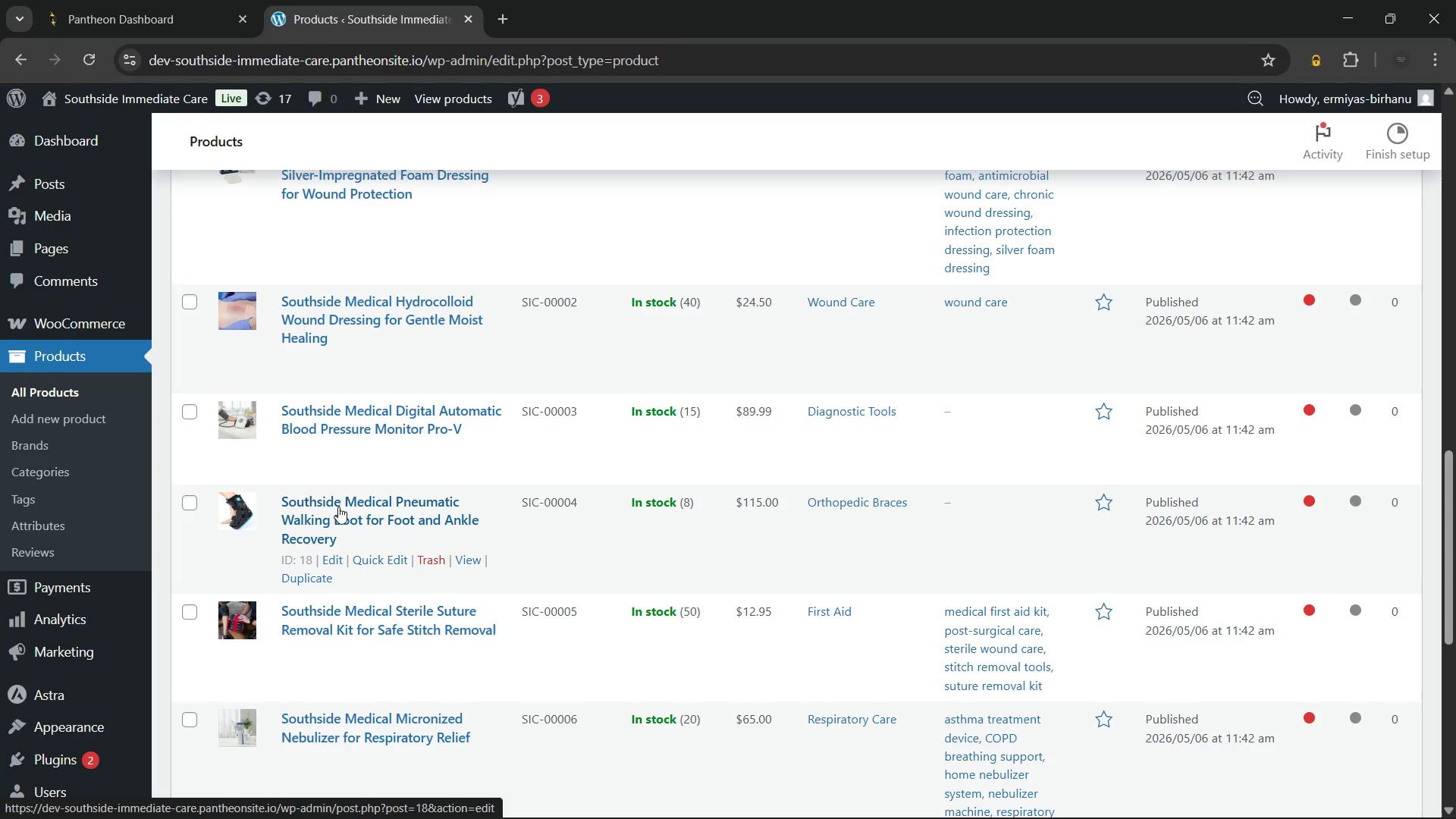 
left_click([338, 507])
 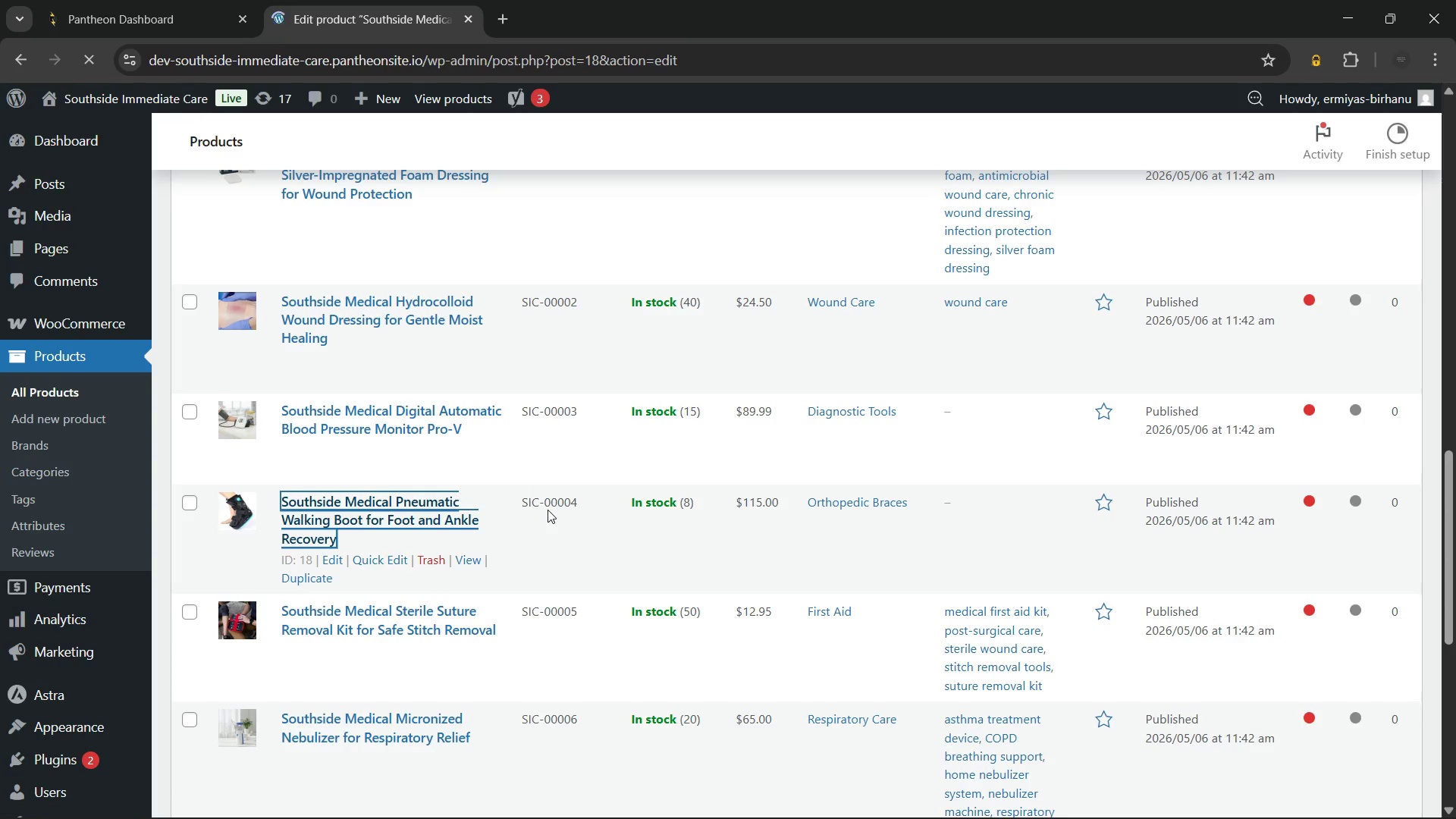 
wait(10.19)
 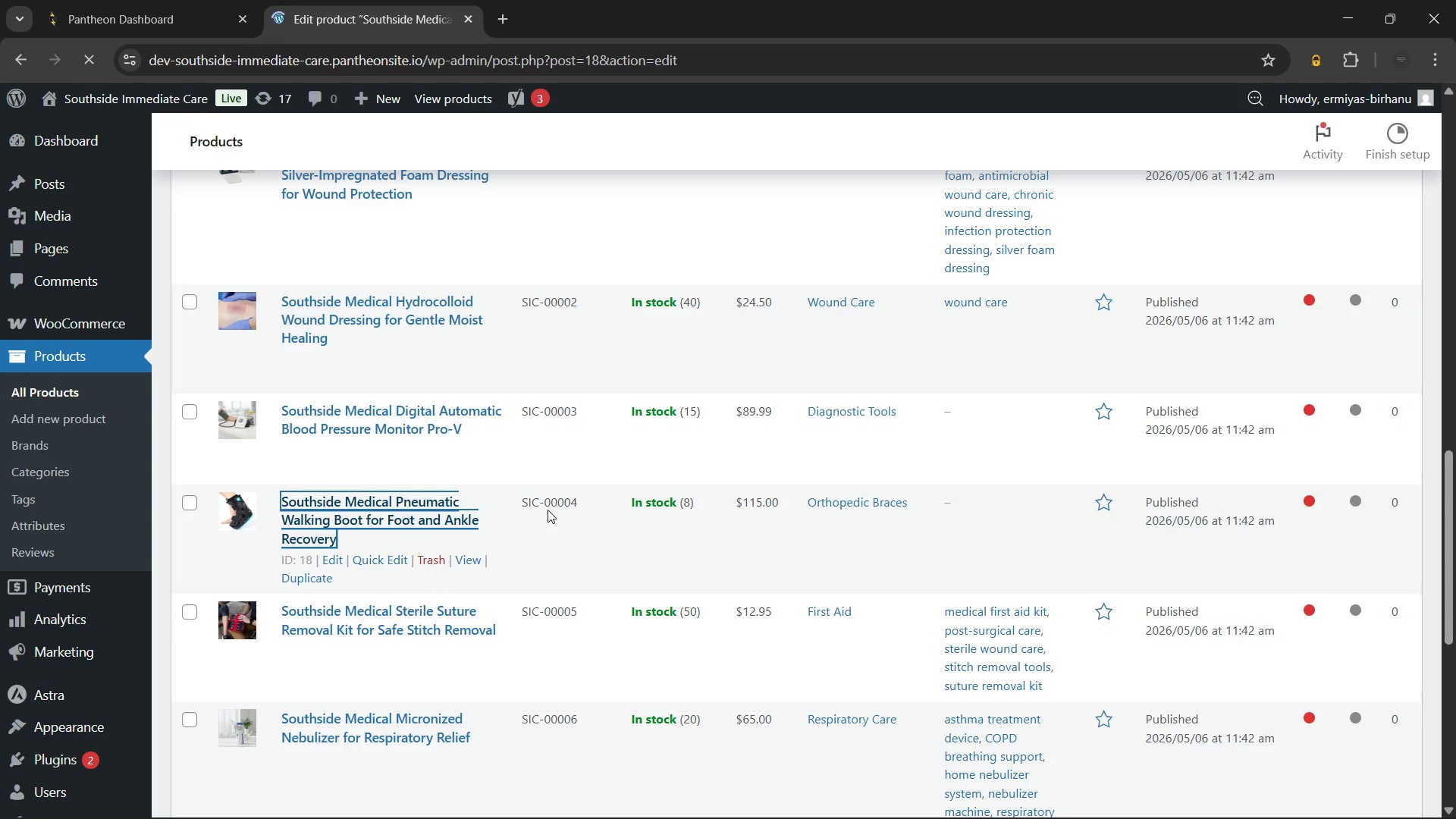 
mouse_move([1243, 540])
 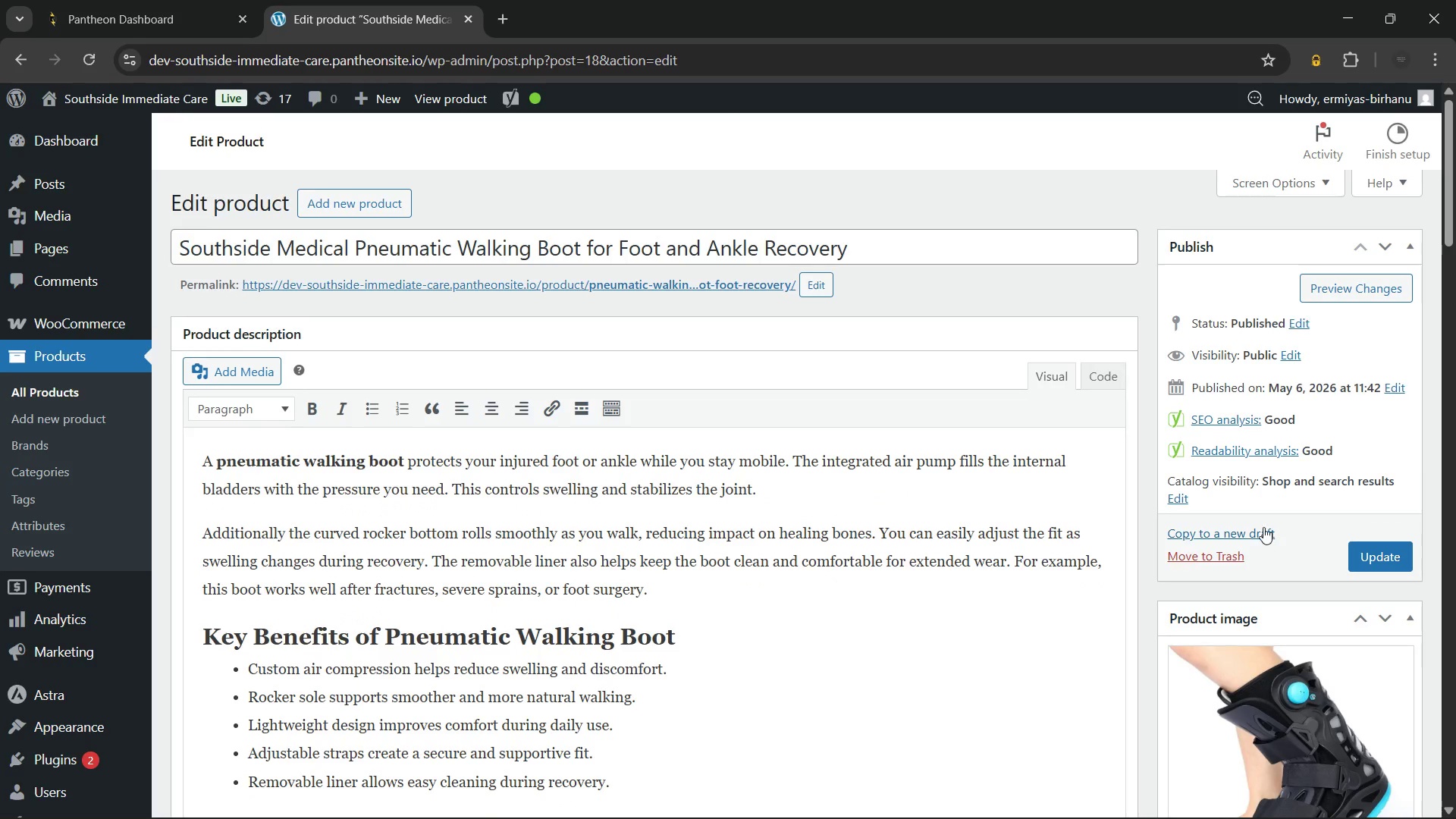 
scroll: coordinate [1263, 526], scroll_direction: down, amount: 11.0
 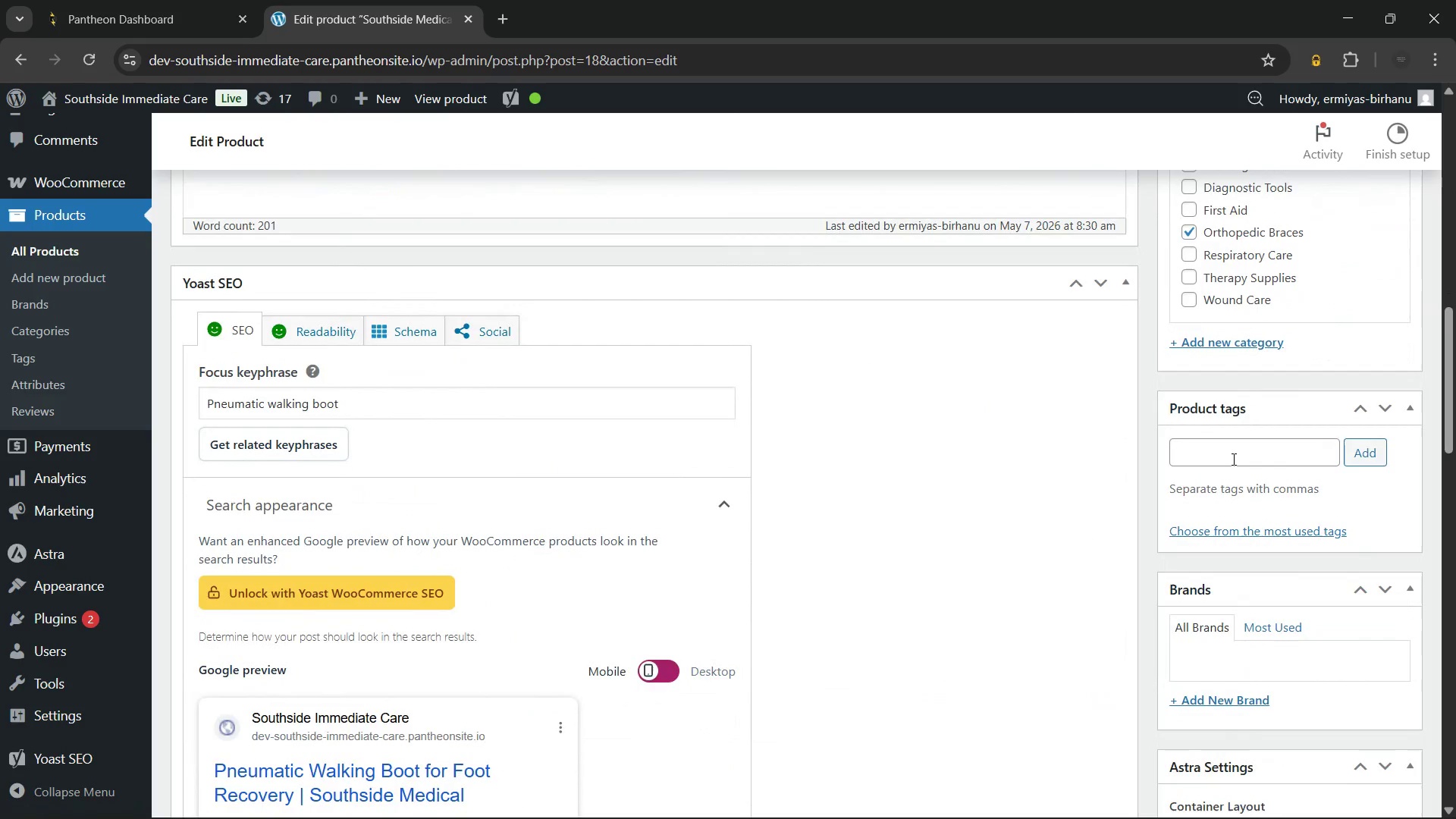 
left_click([1232, 454])
 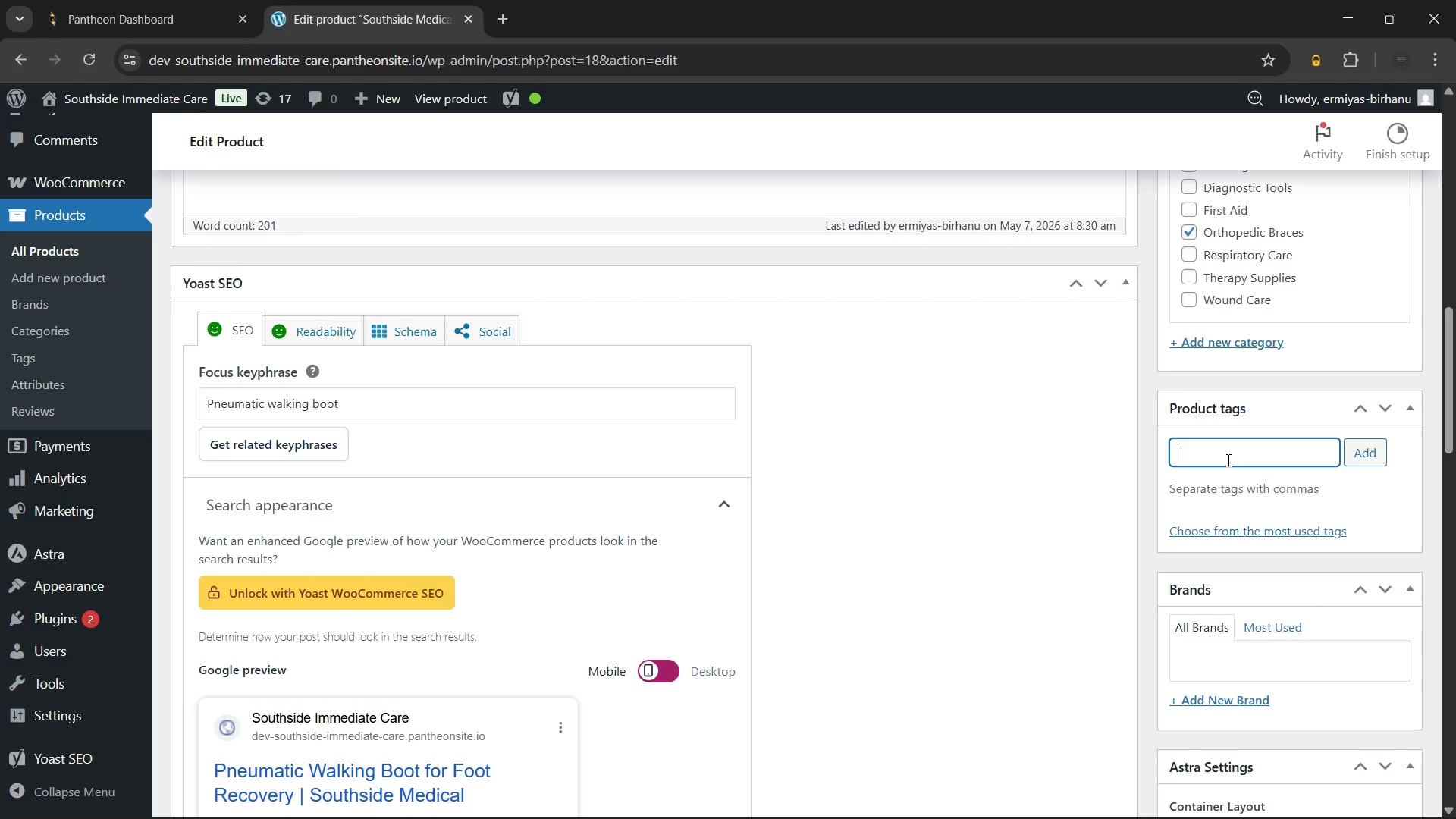 
wait(35.92)
 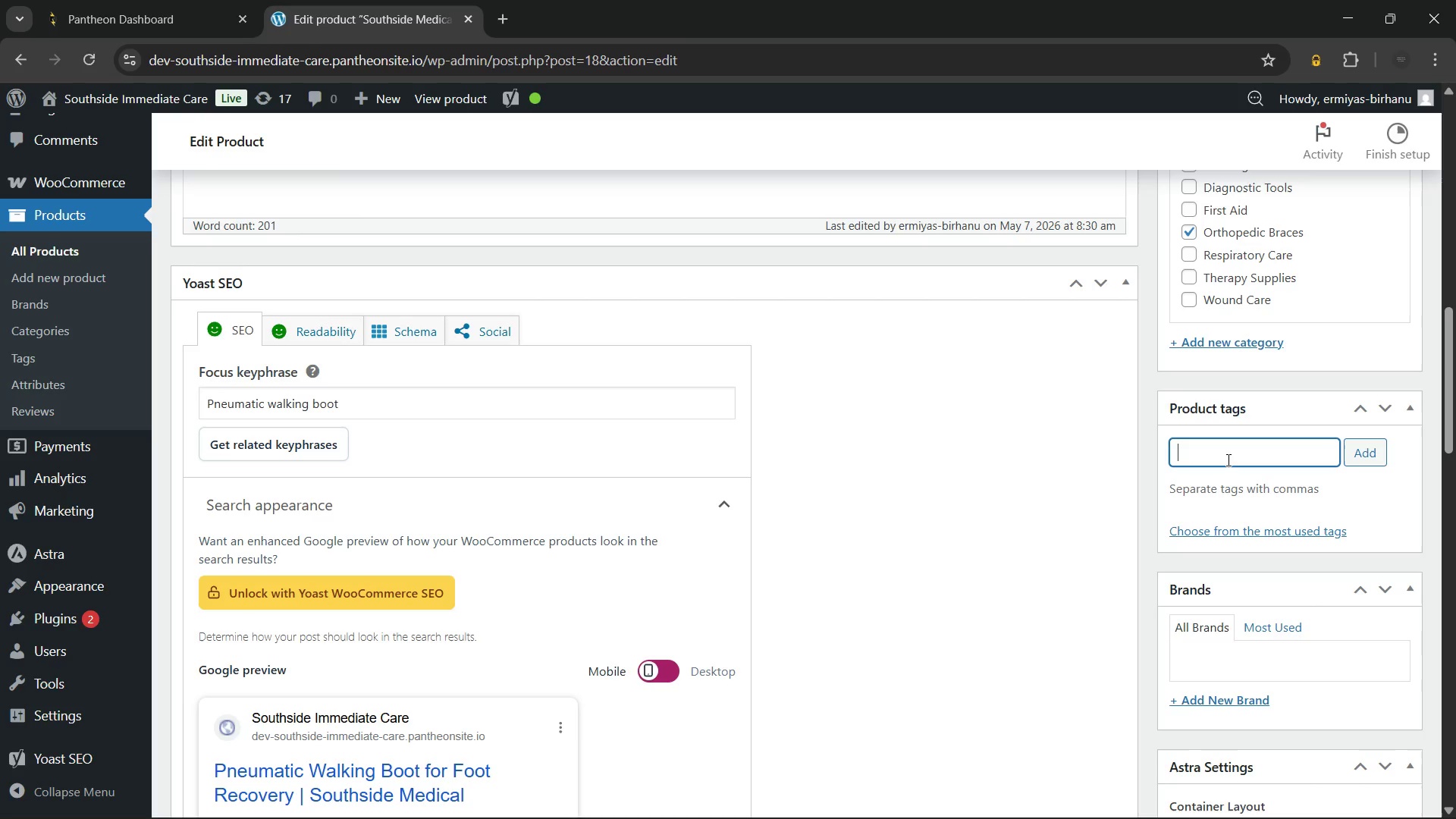 
type(pneu)
 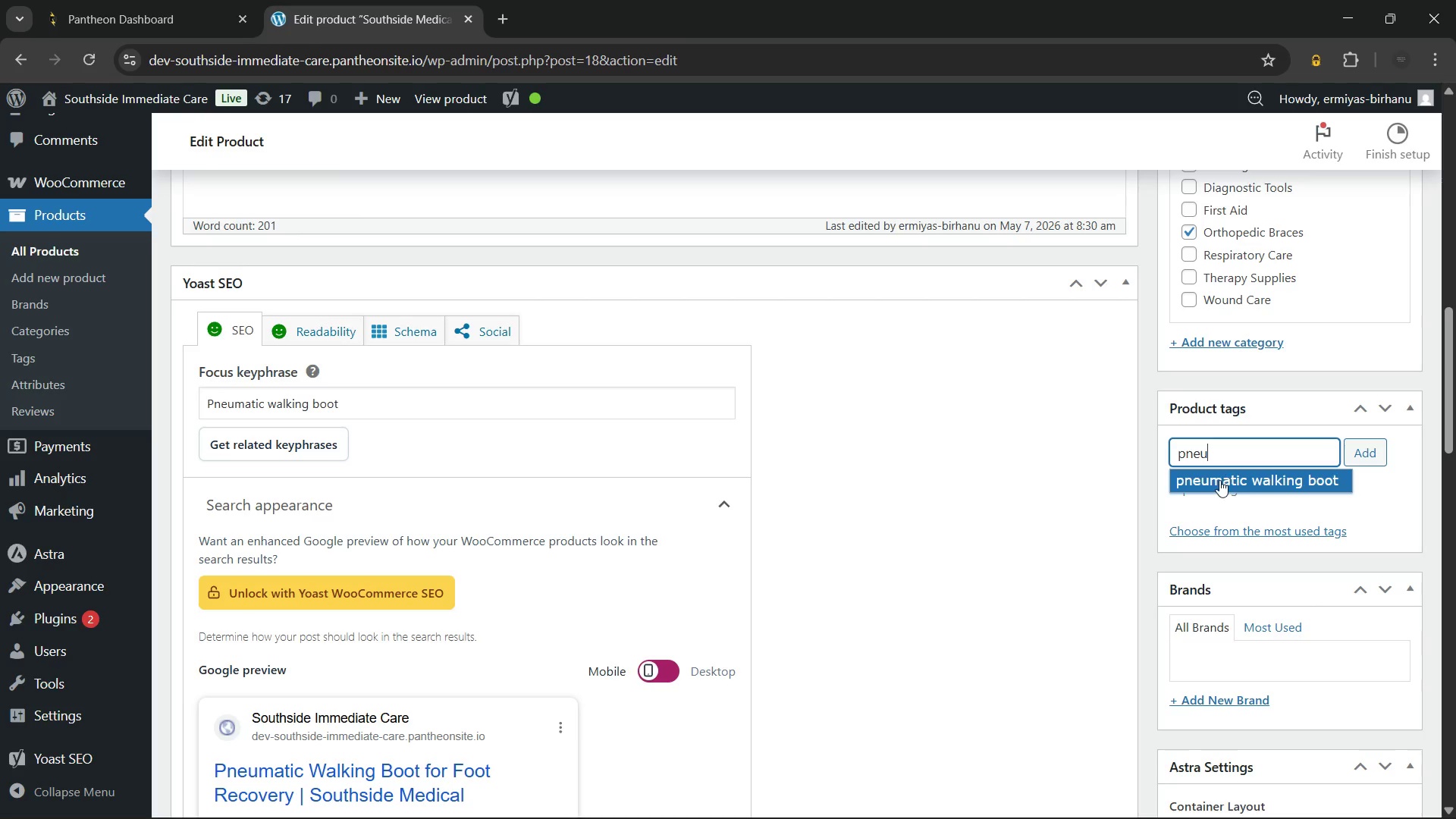 
left_click([1219, 480])
 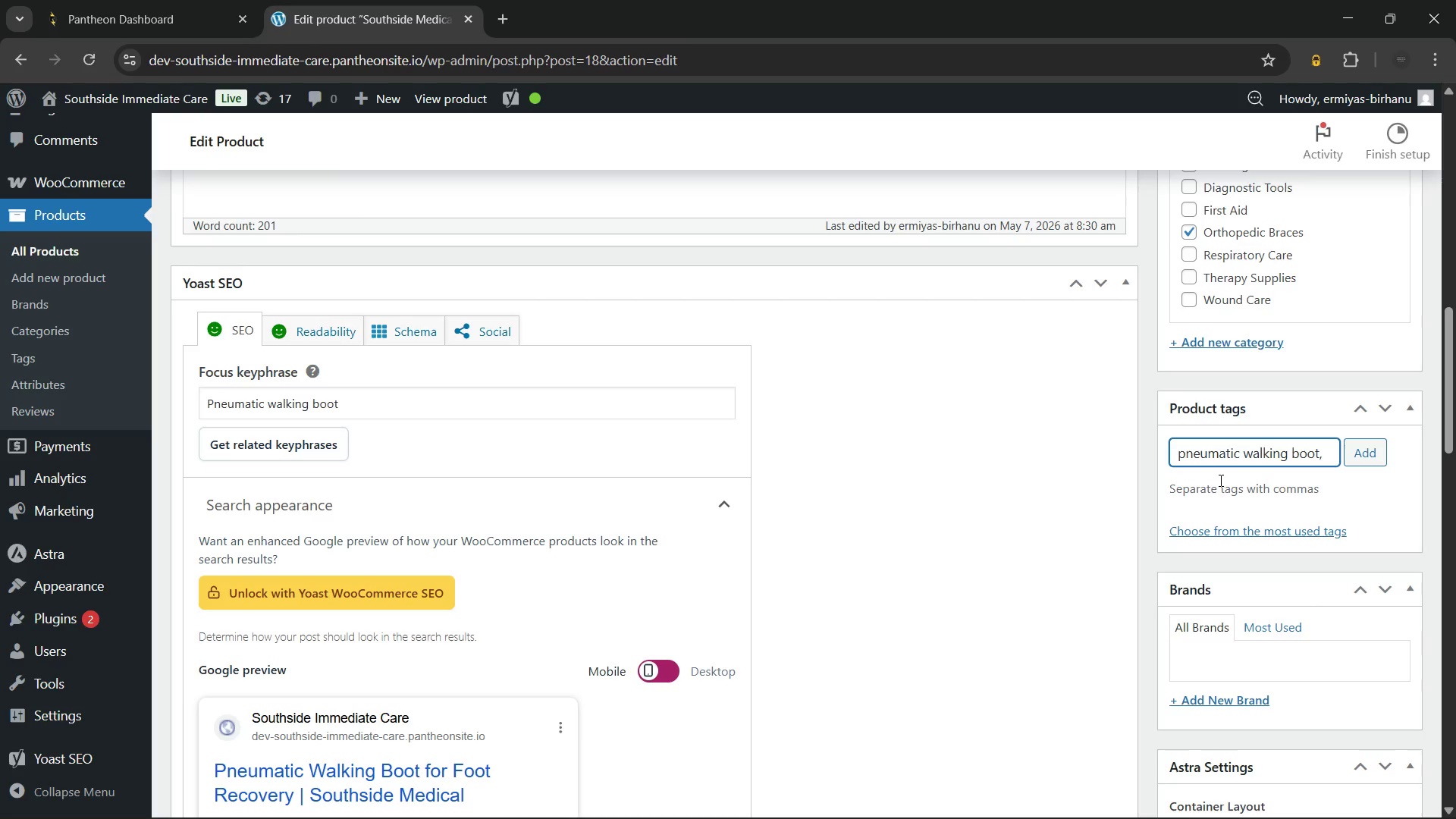 
type(ankl)
 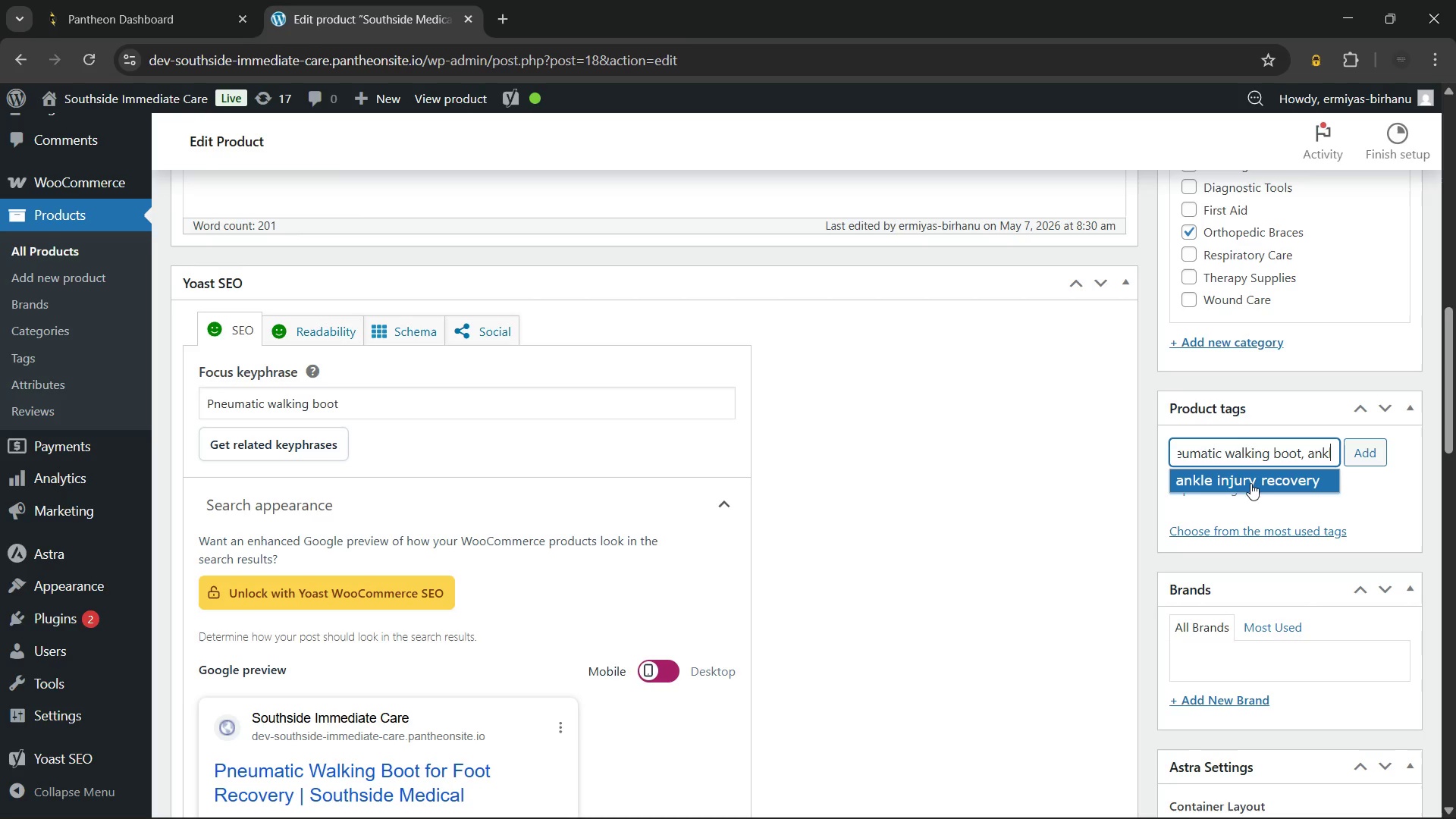 
left_click([1250, 483])
 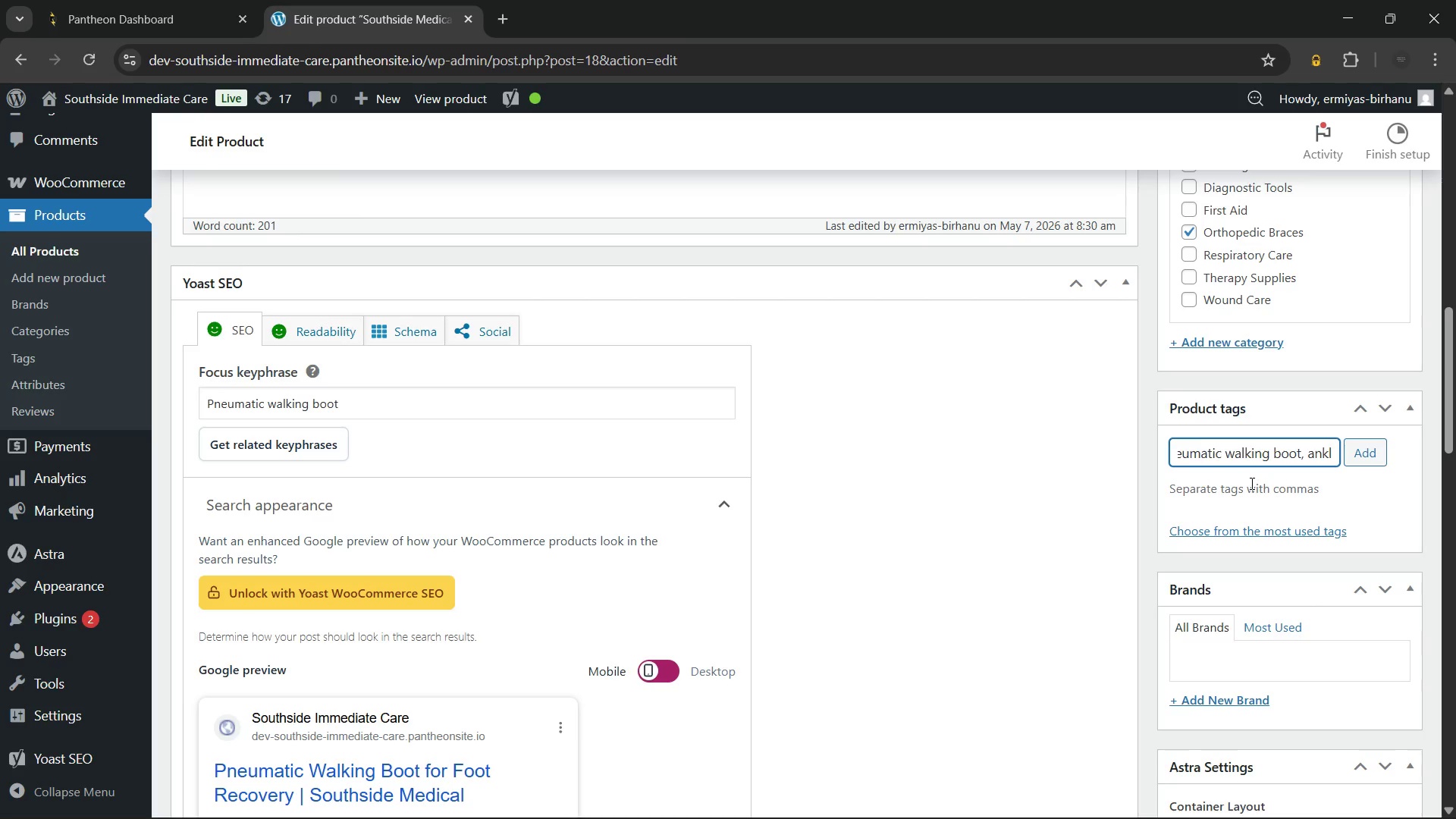 
type(ort)
 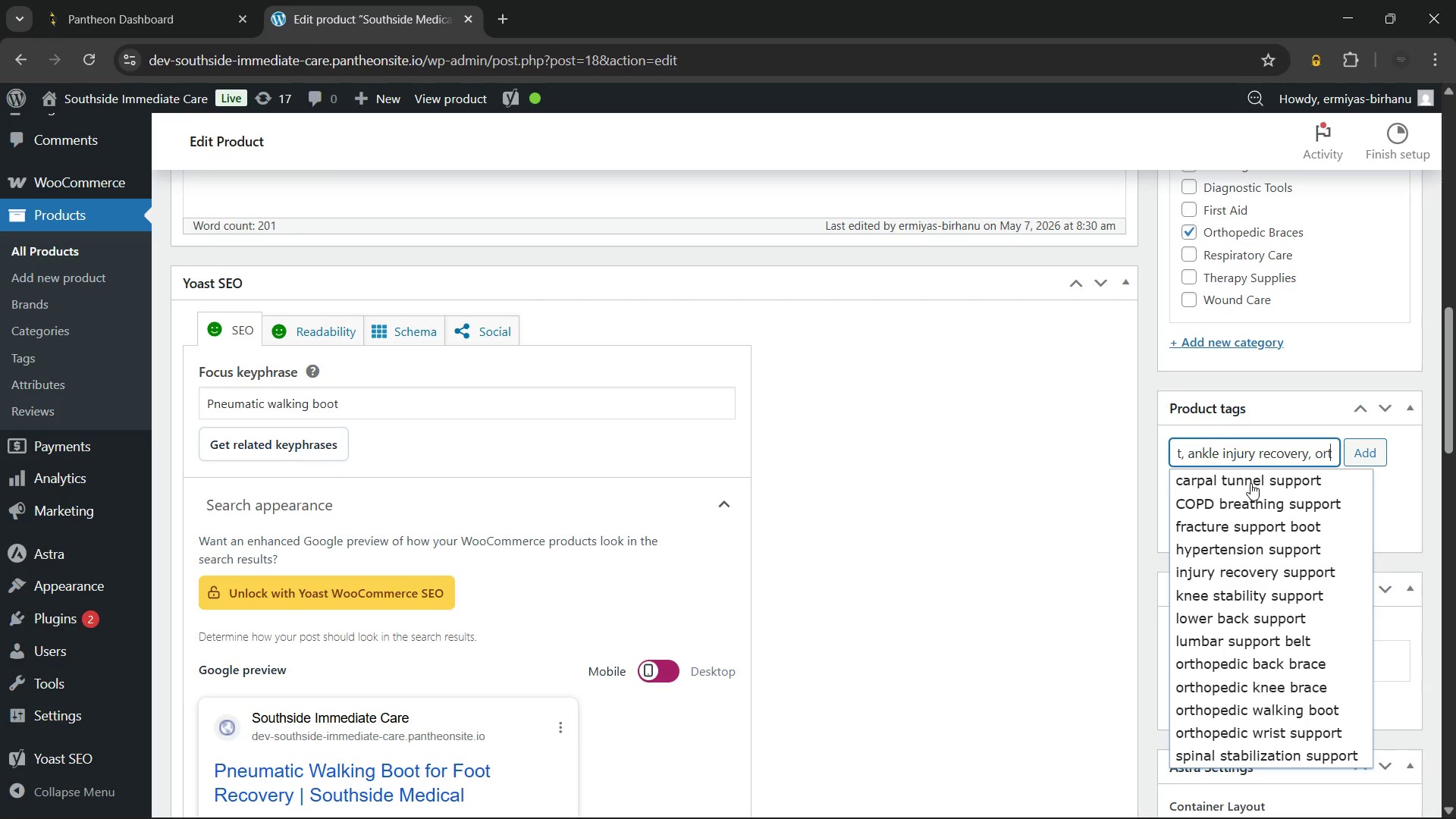 
wait(5.47)
 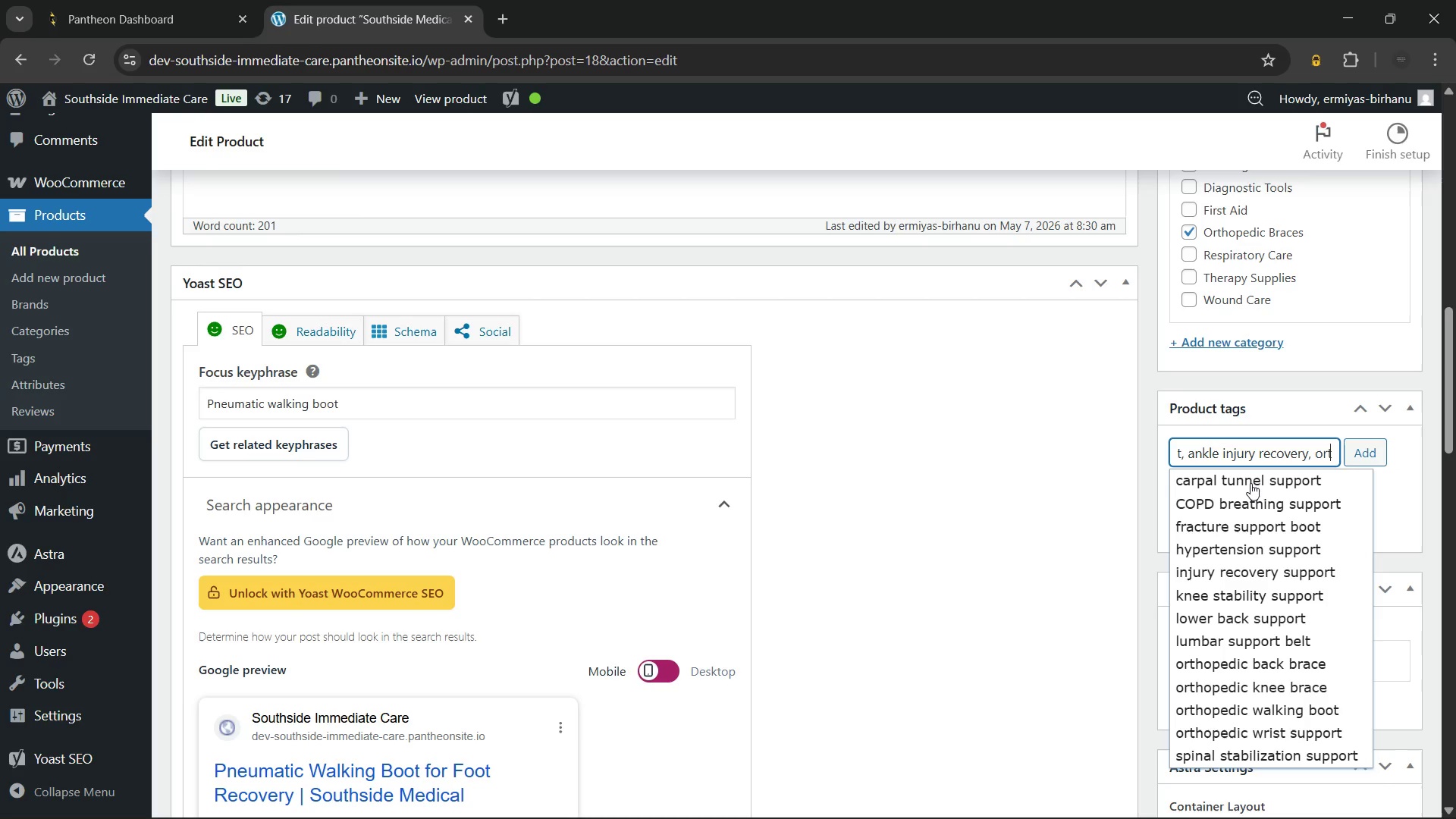 
type(ho)
 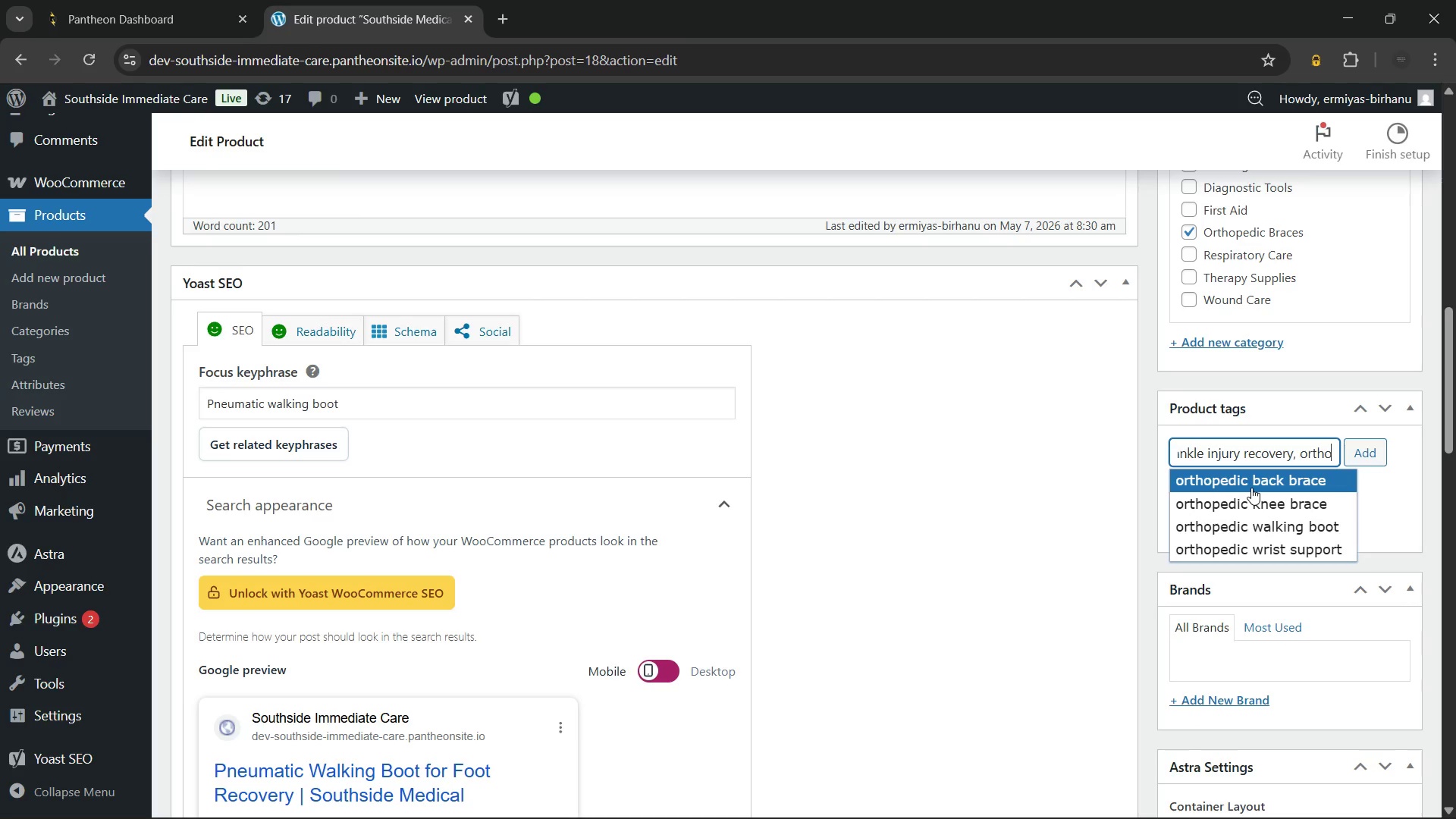 
wait(5.97)
 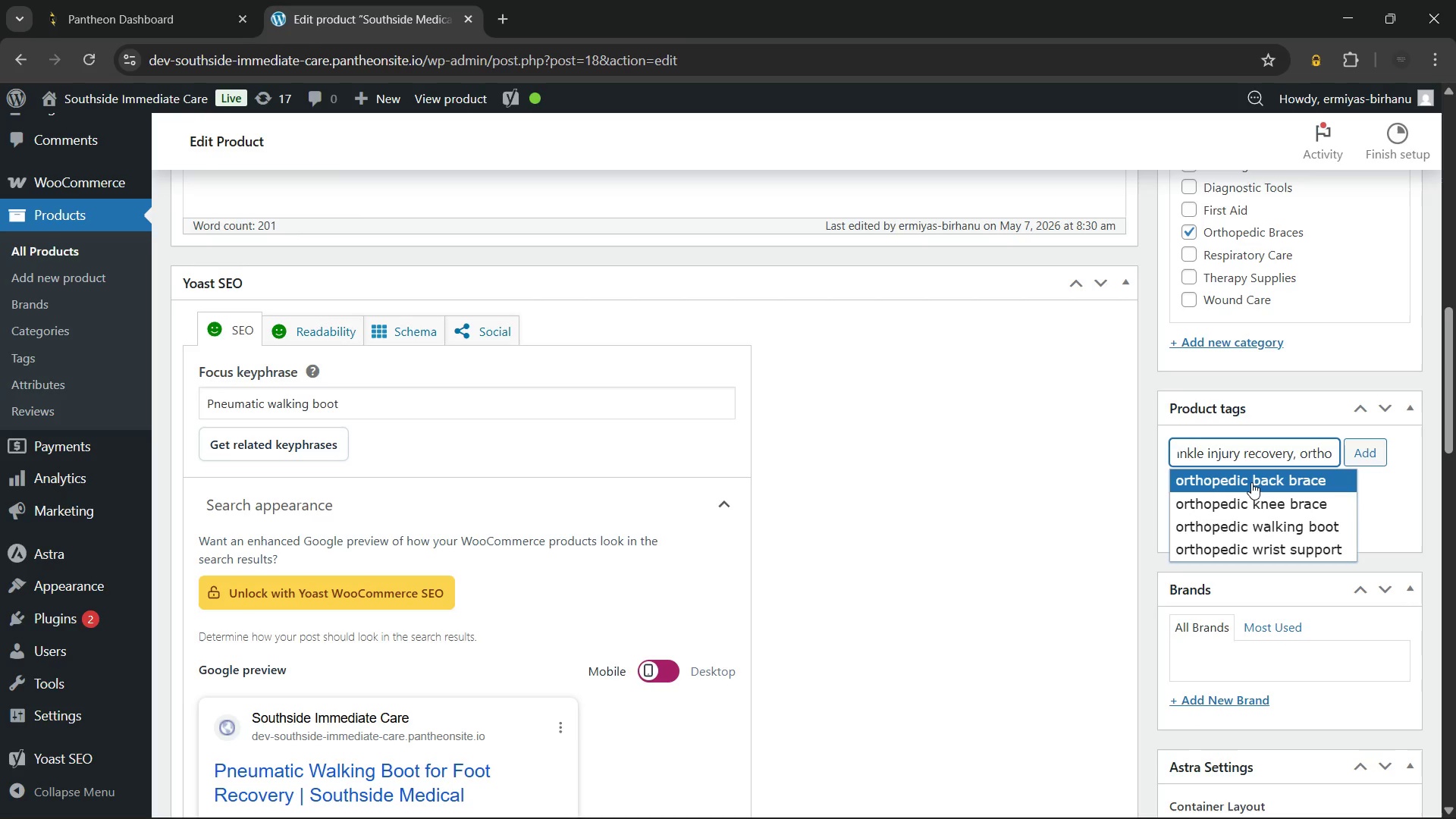 
left_click([1259, 519])
 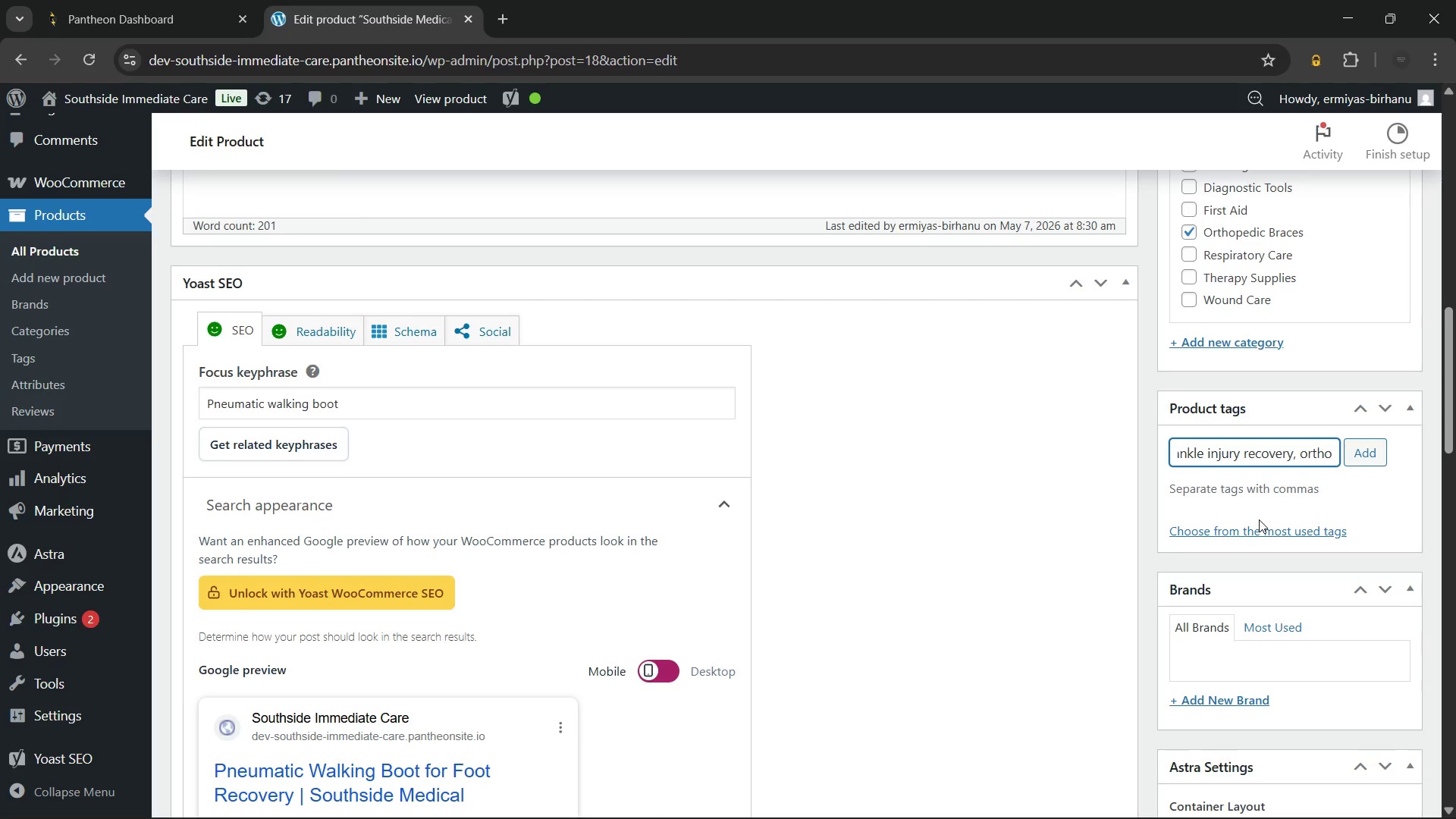 
type(frac)
 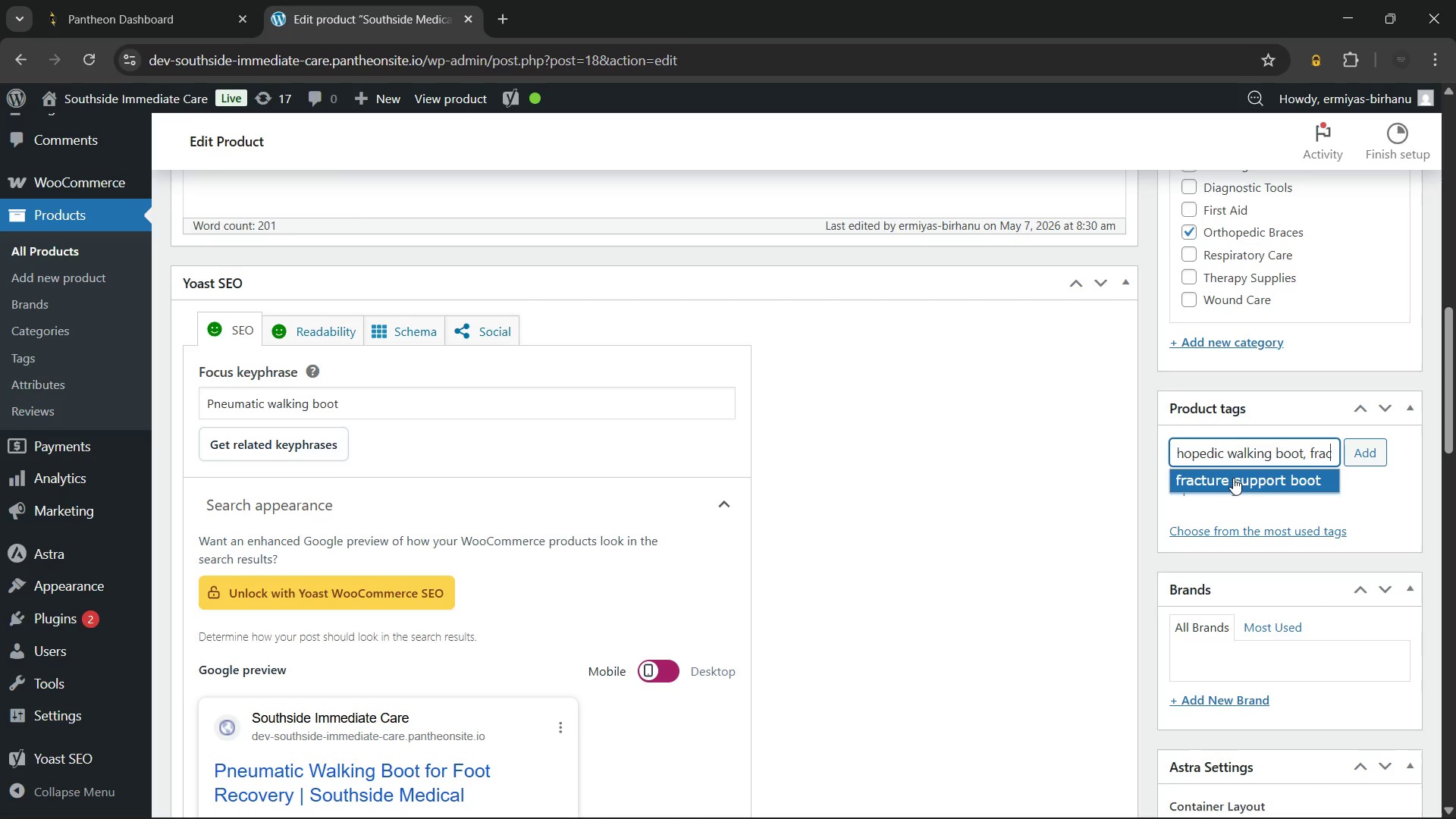 
left_click([1233, 478])
 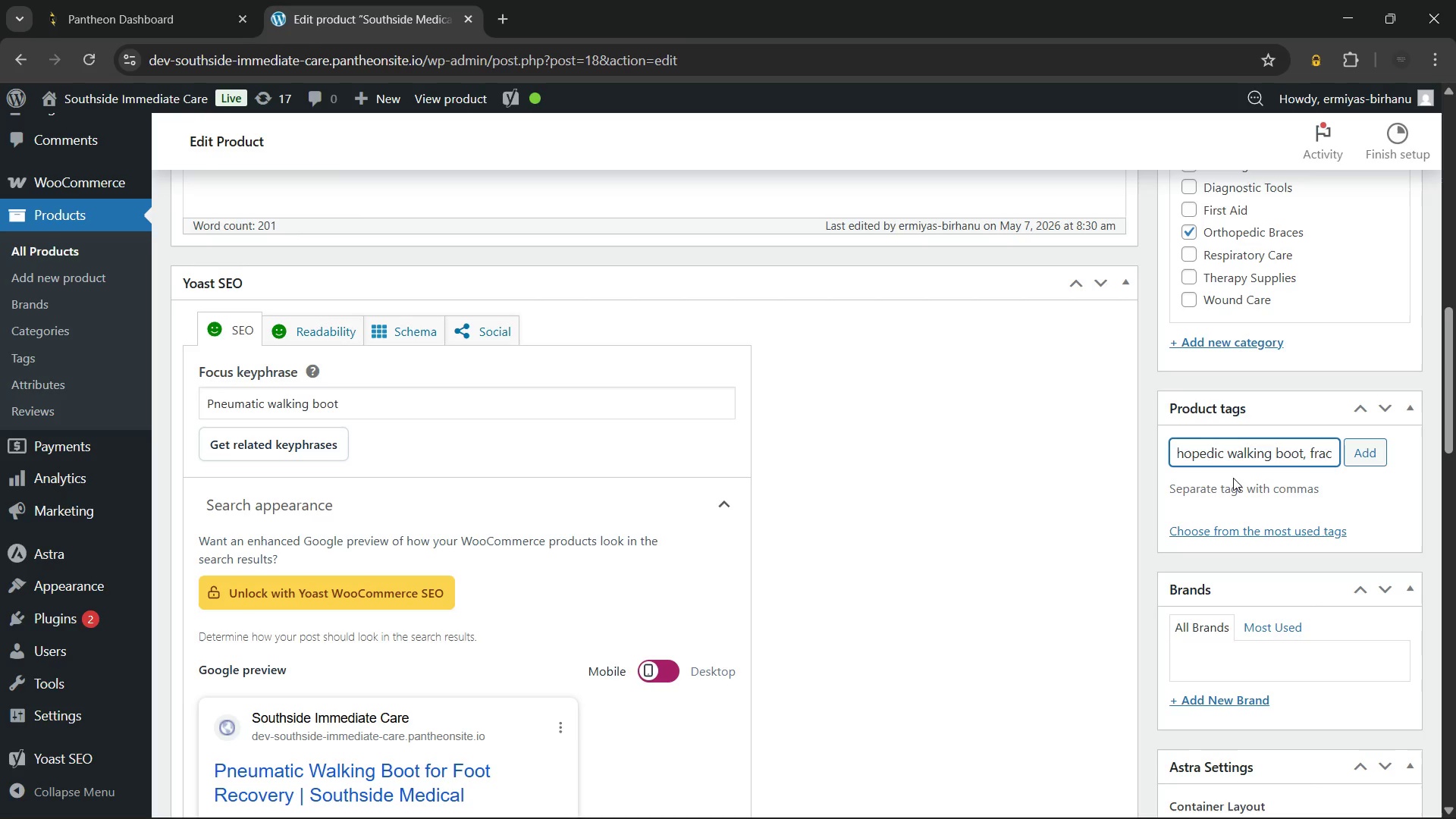 
type(foot)
 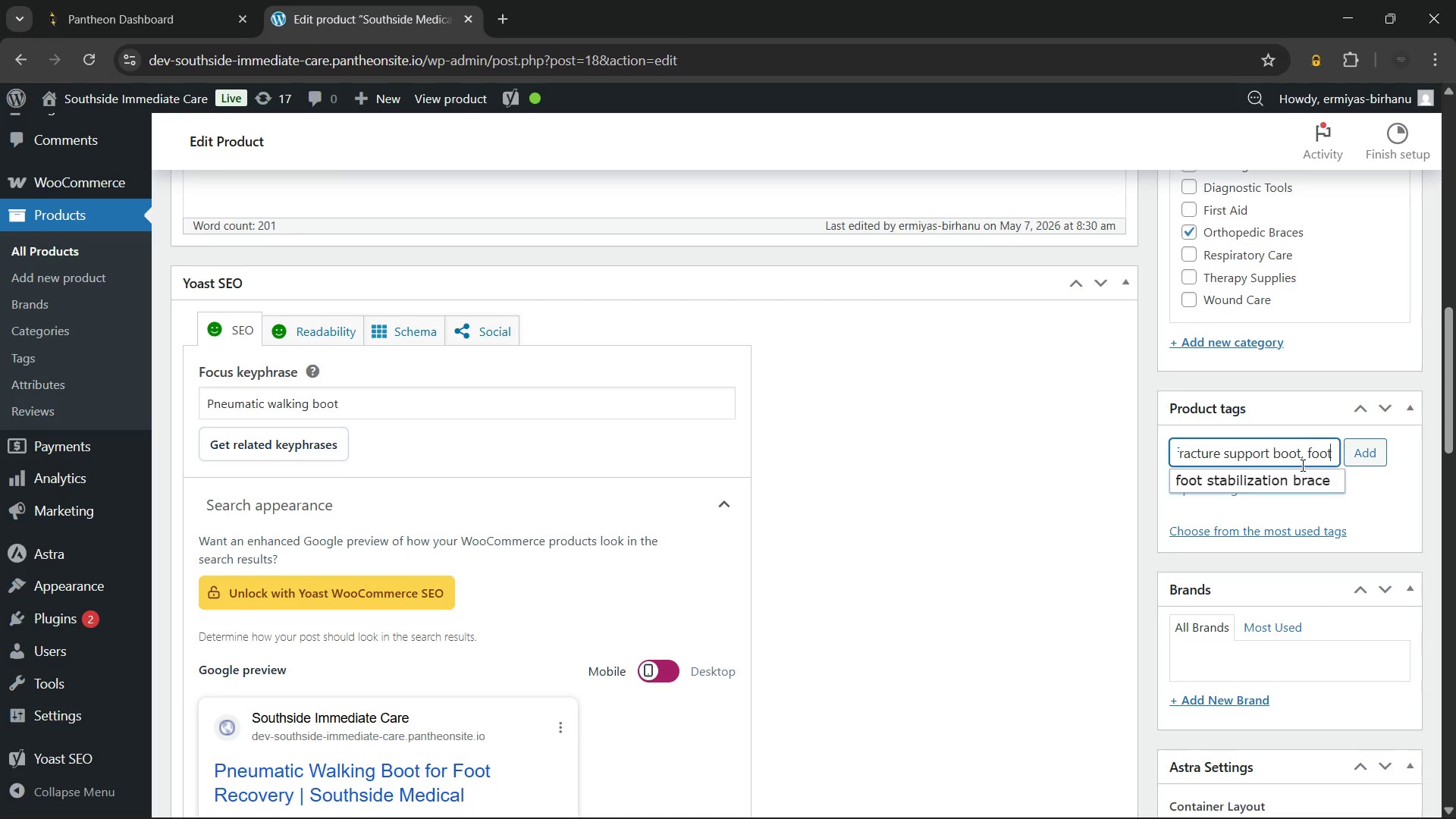 
left_click([1285, 477])
 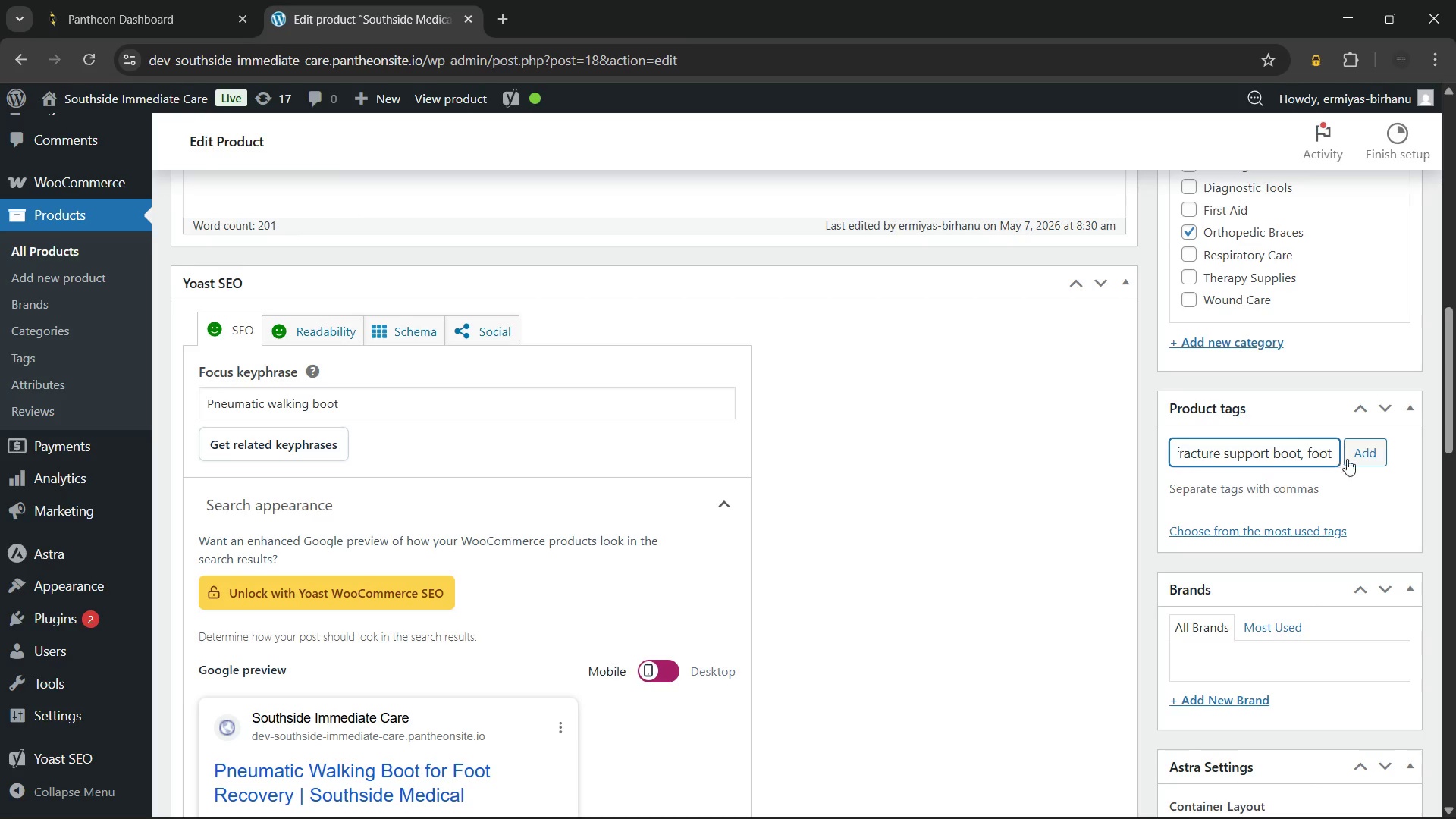 
left_click([1354, 453])
 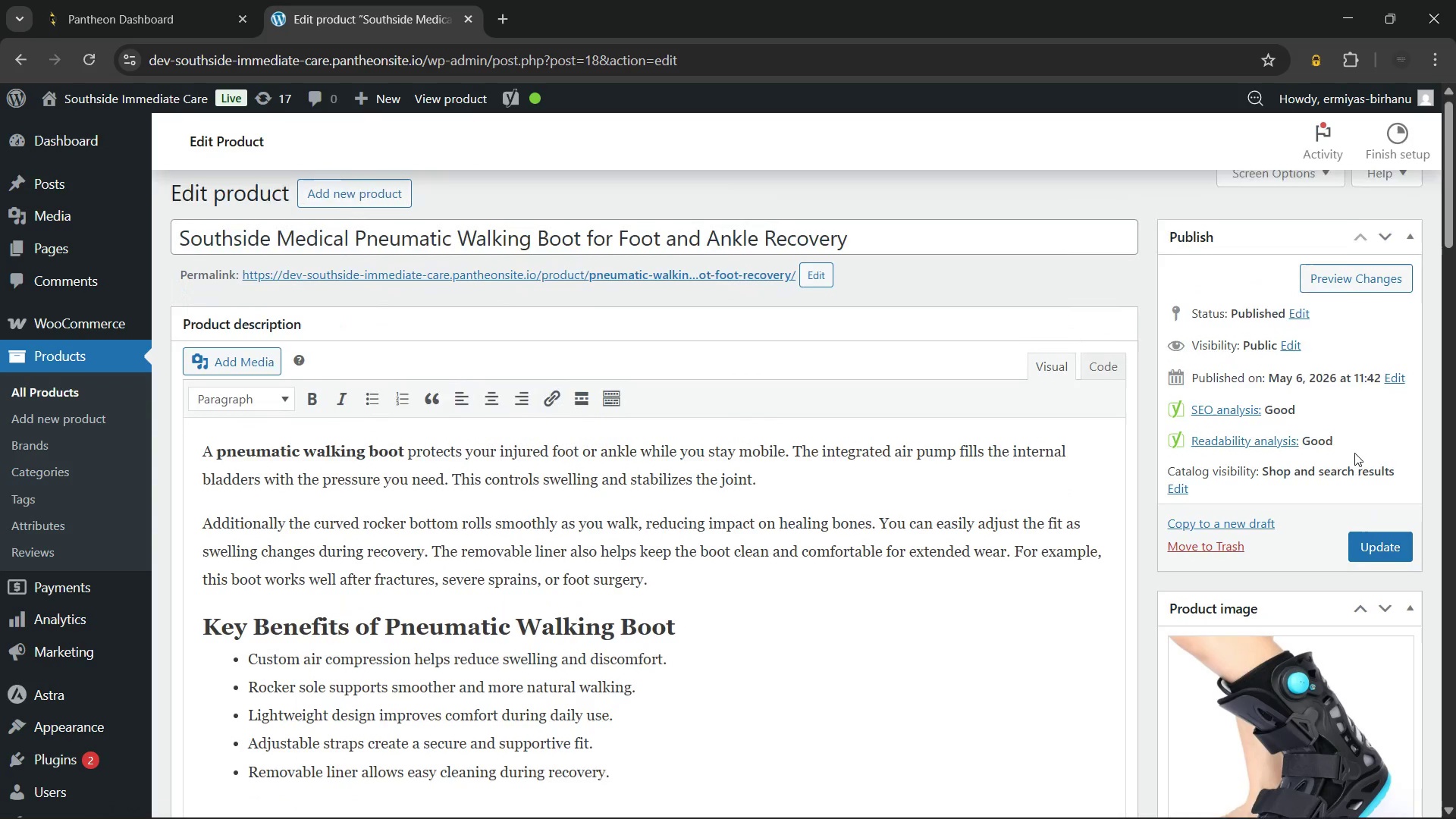 
wait(6.42)
 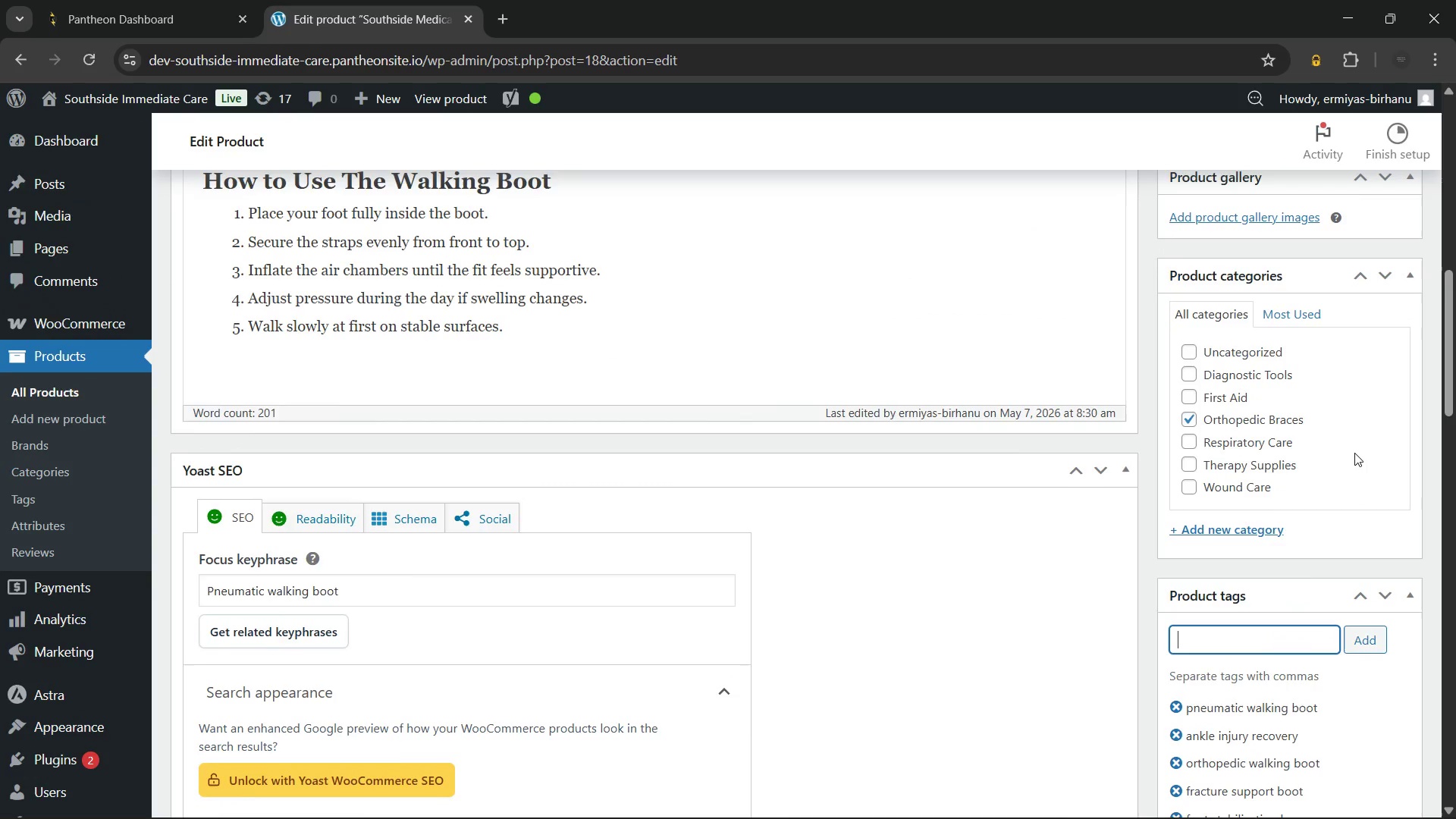 
left_click([1366, 554])
 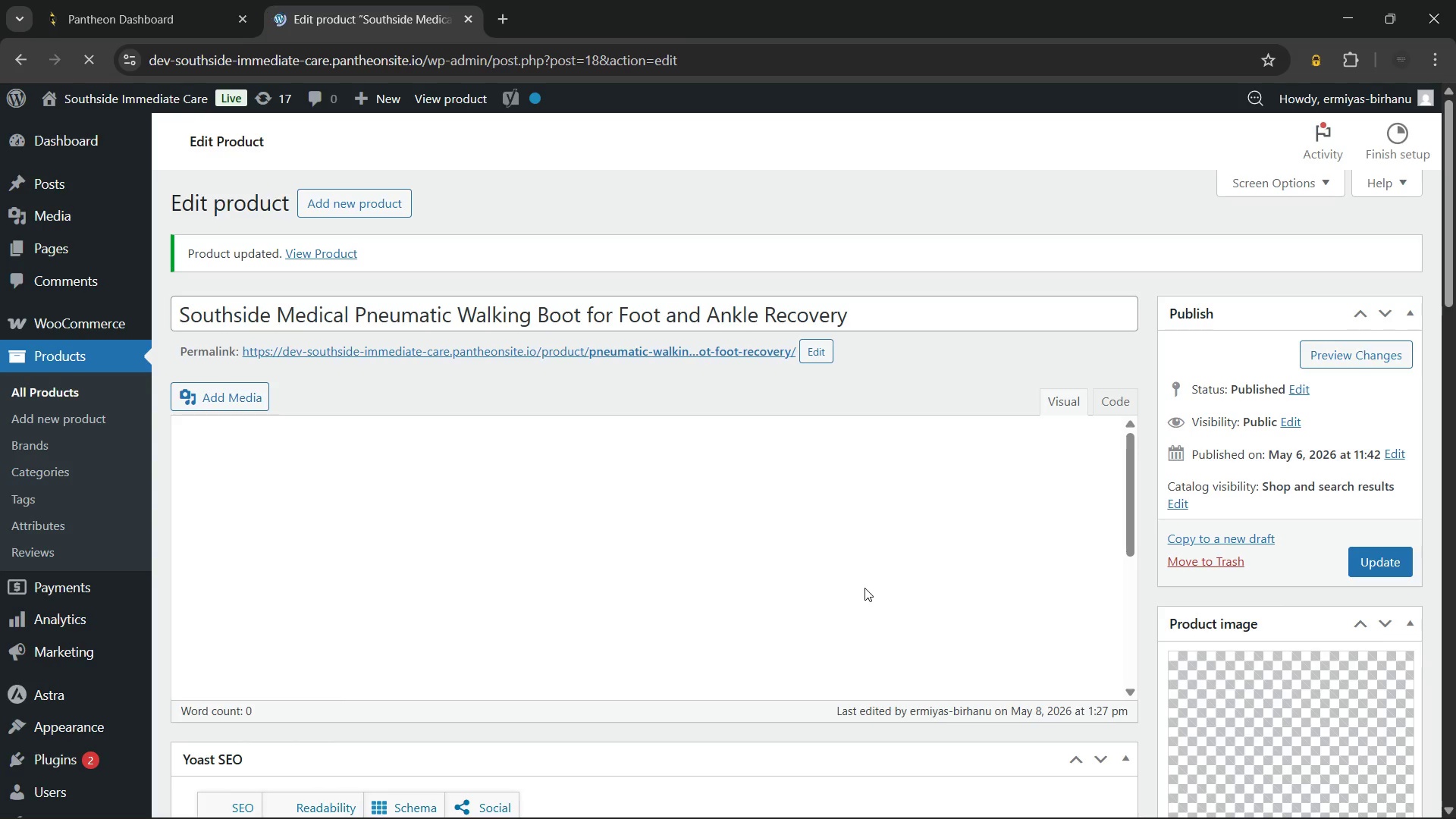 
wait(15.48)
 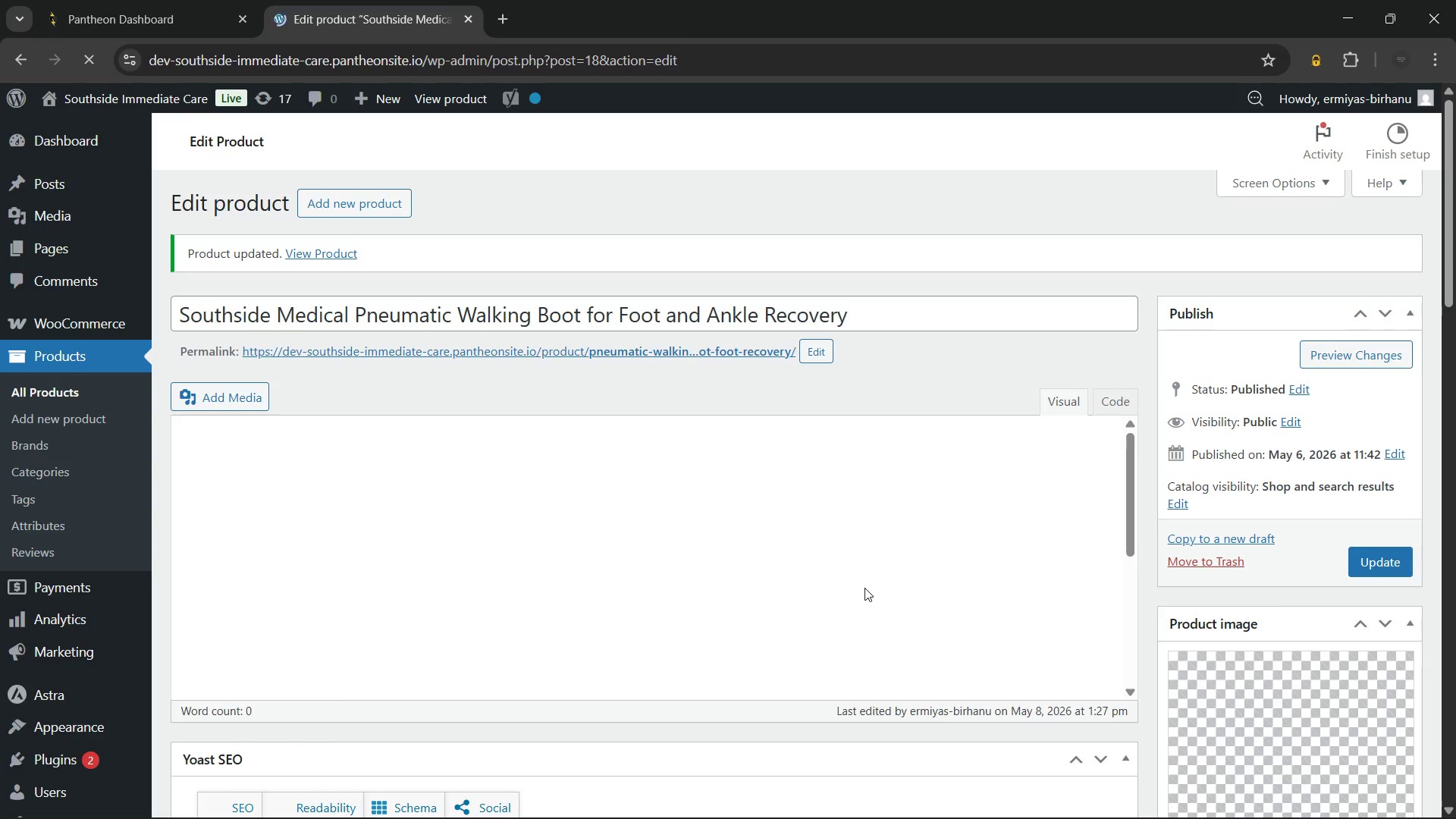 
left_click([61, 393])
 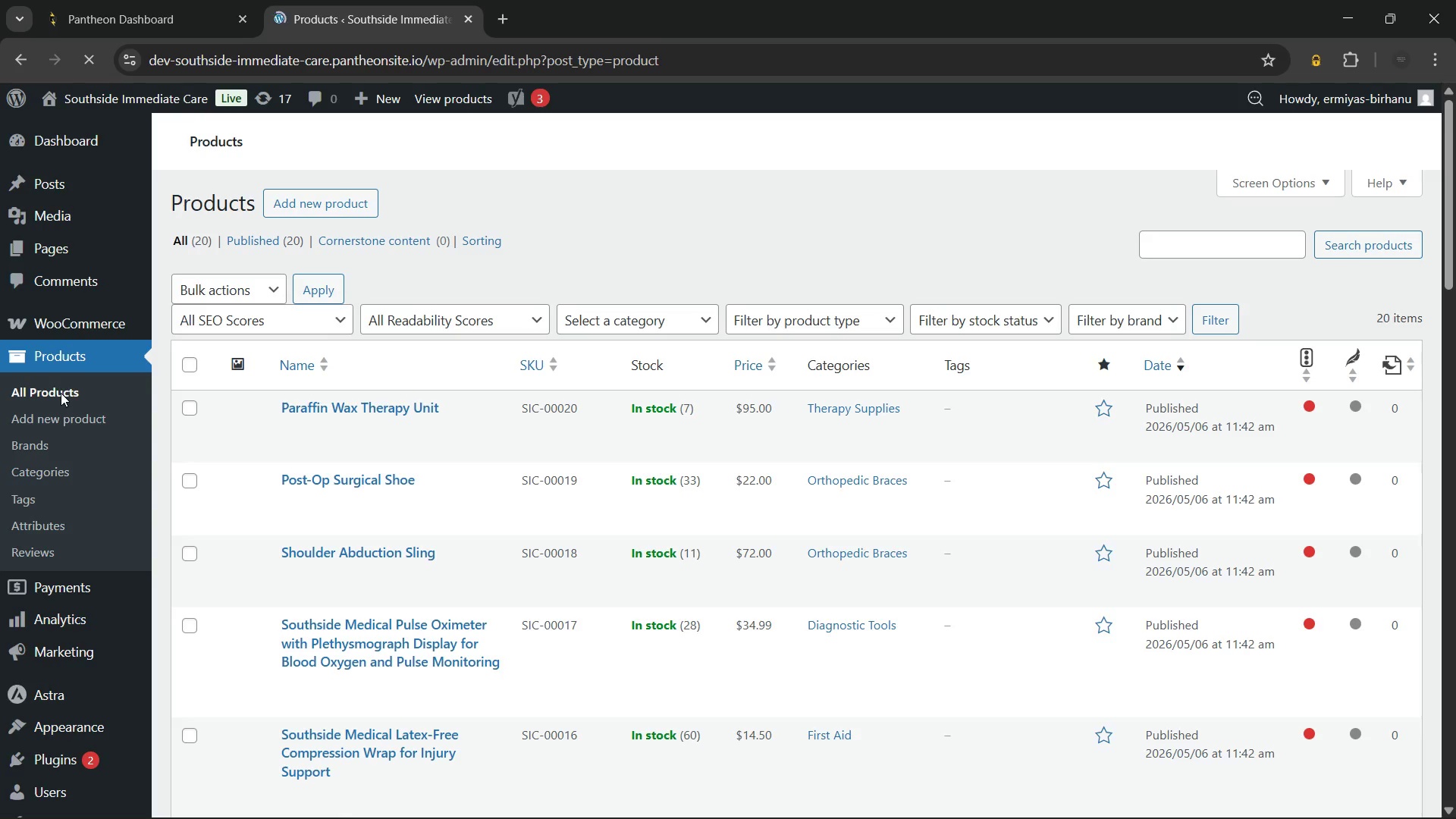 
wait(9.39)
 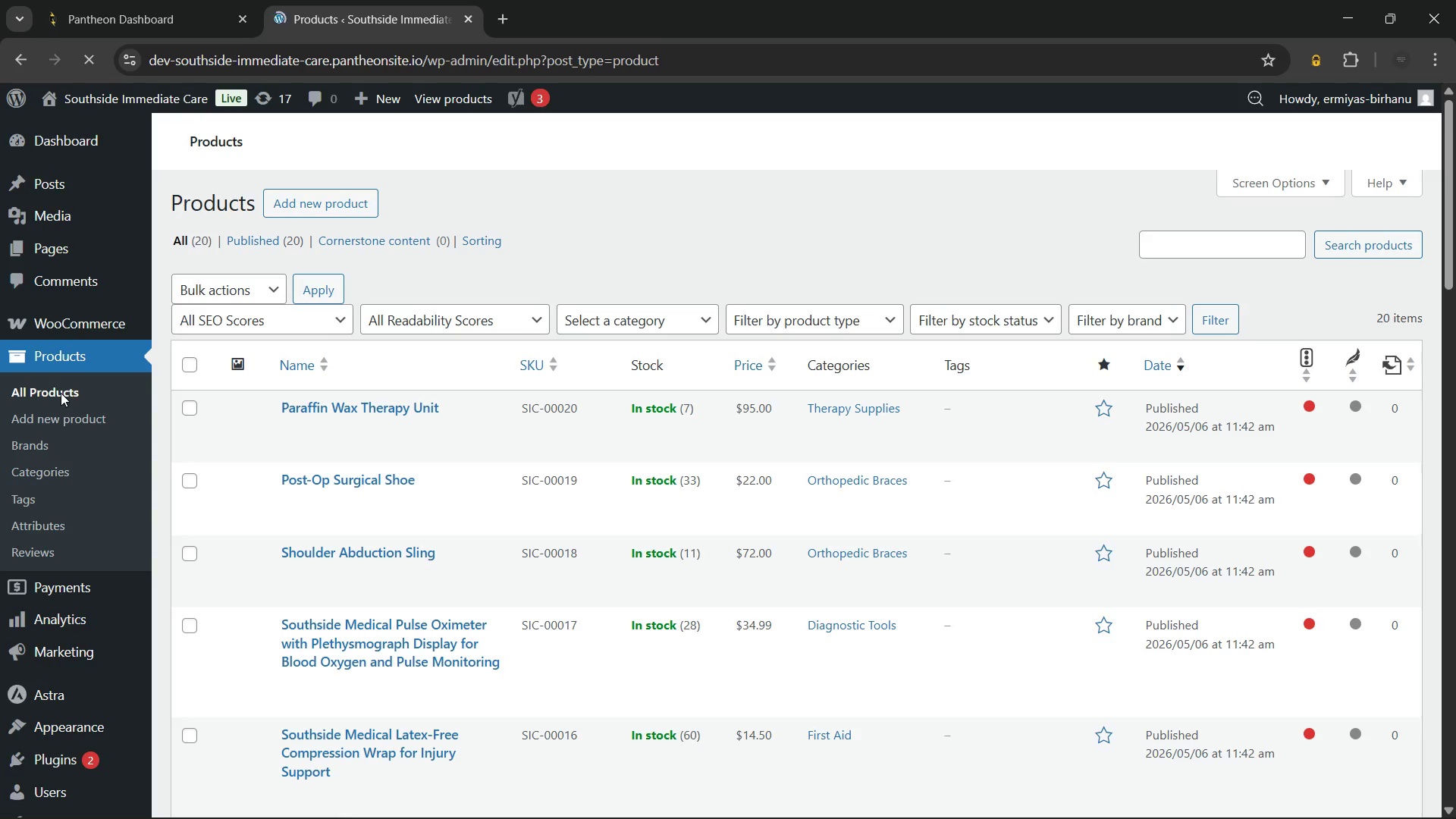 
scroll: coordinate [475, 382], scroll_direction: down, amount: 8.0
 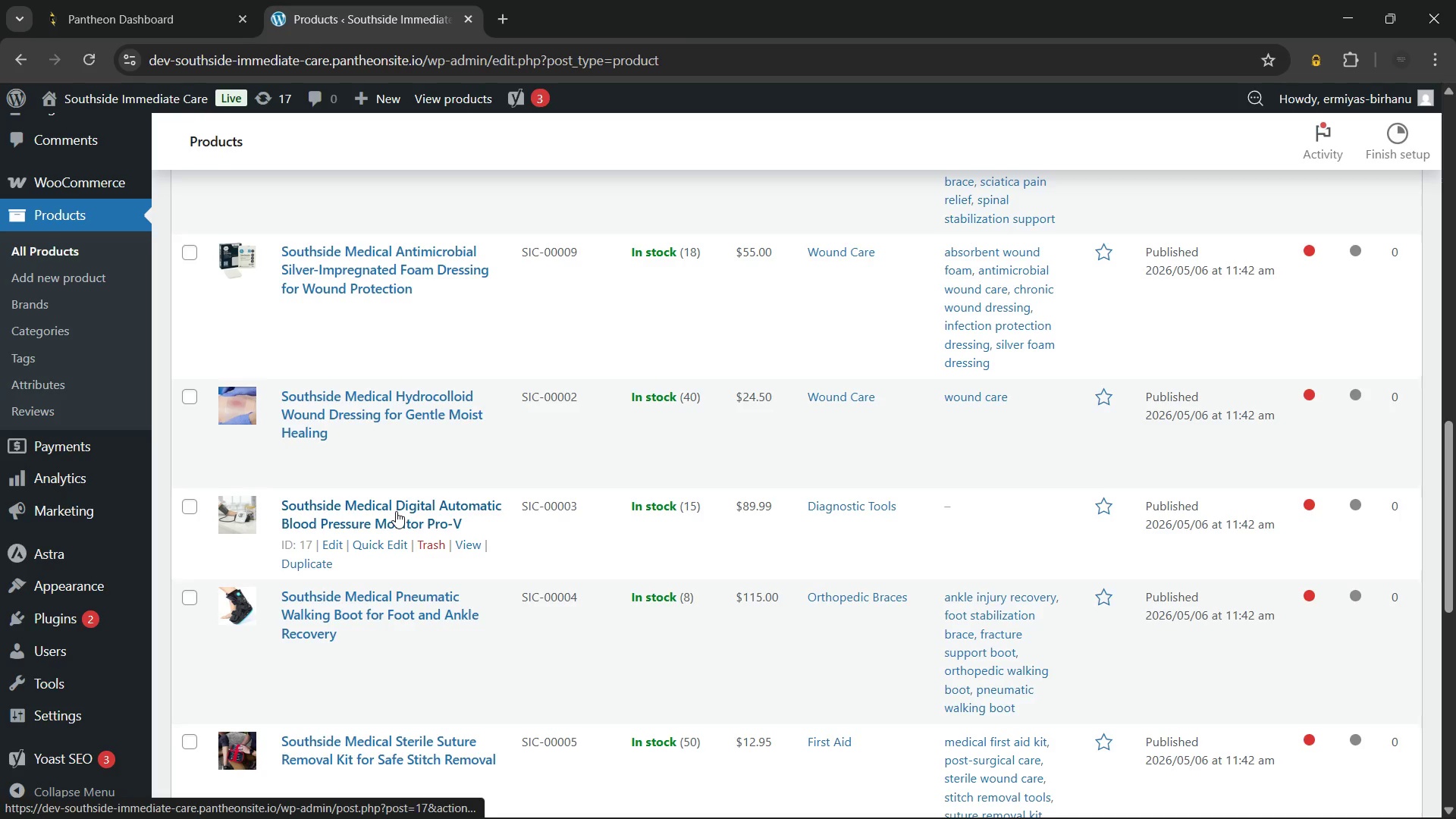 
left_click([396, 511])
 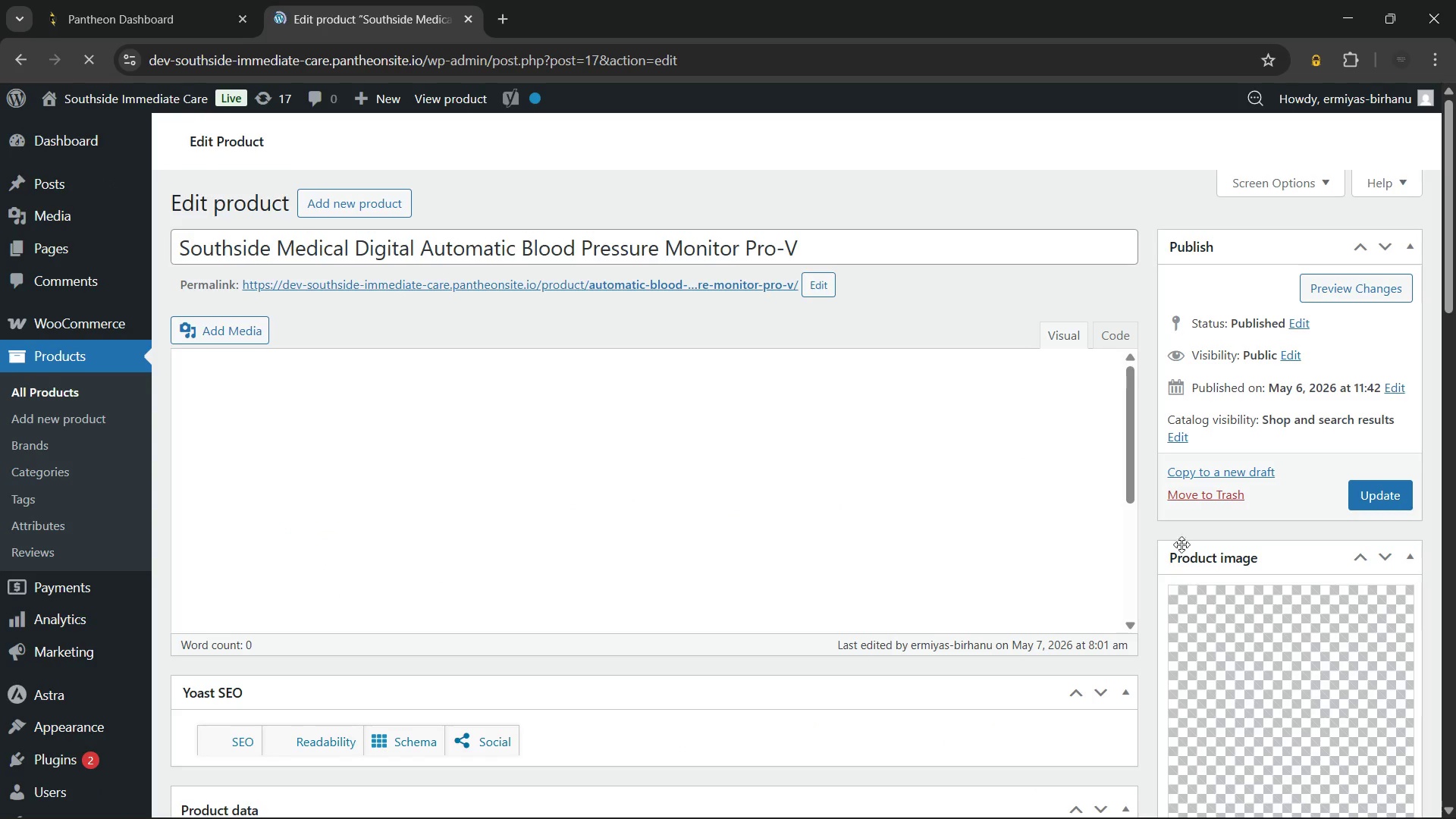 
wait(9.38)
 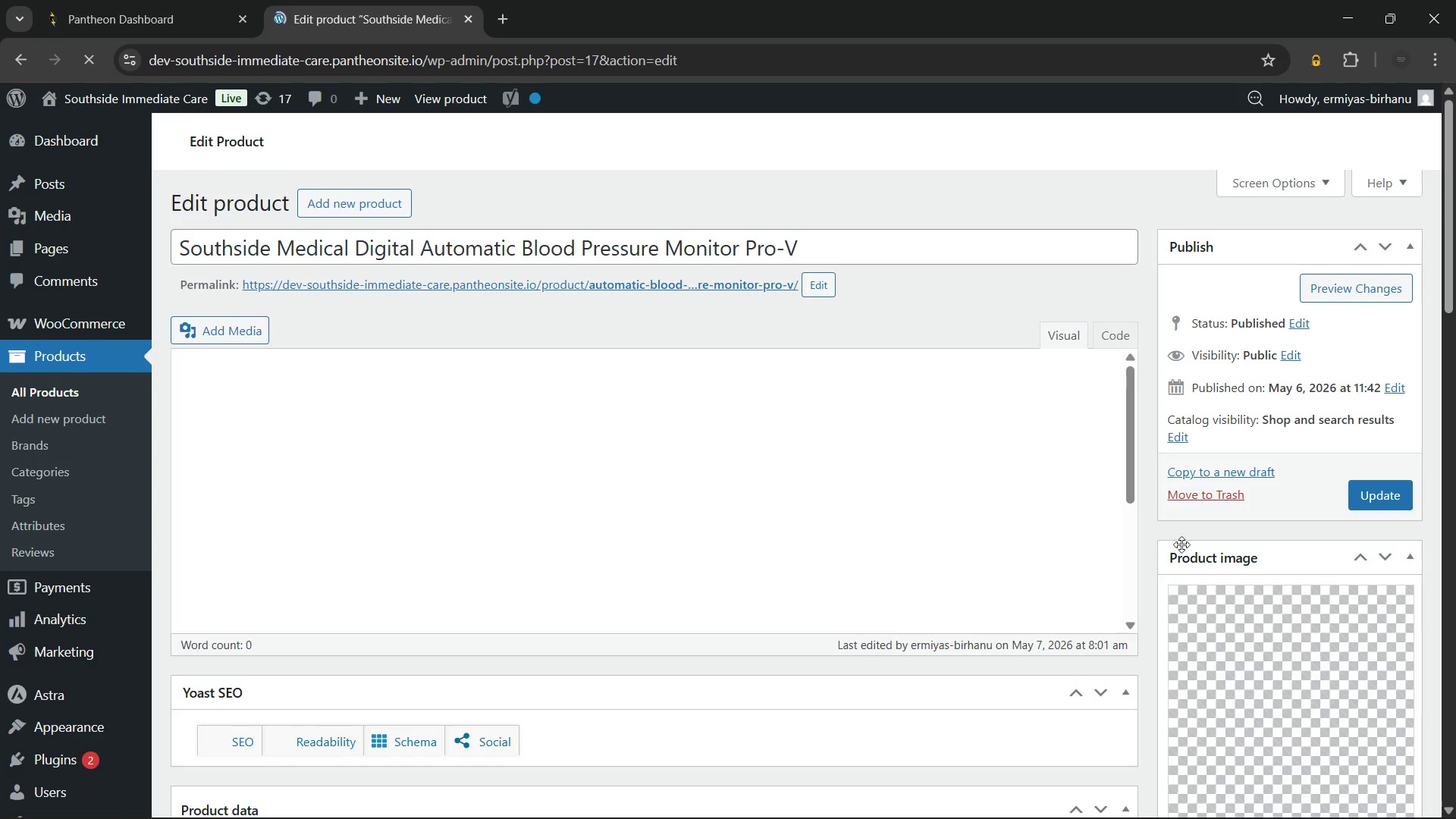 
scroll: coordinate [1254, 579], scroll_direction: down, amount: 11.0
 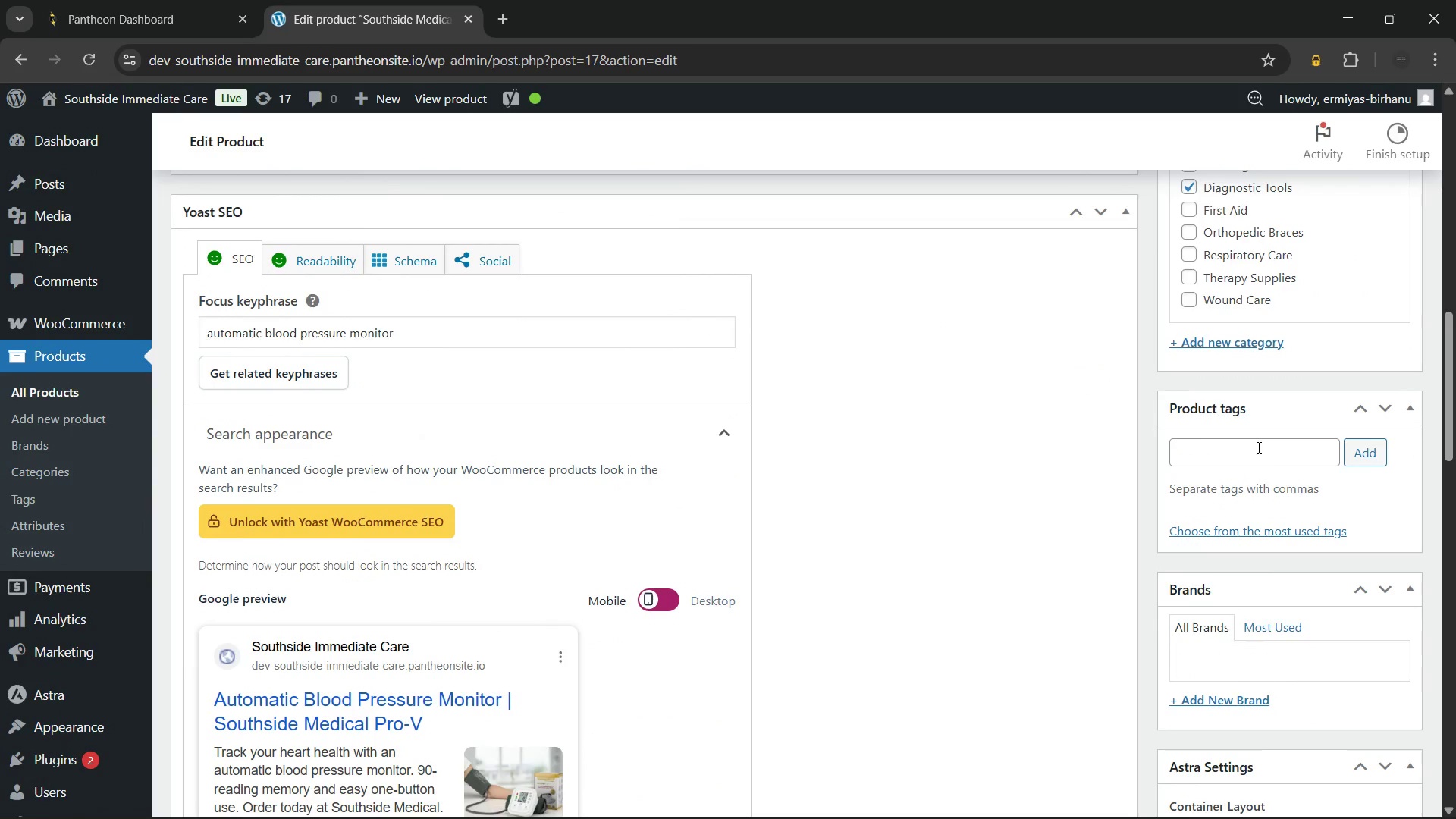 
left_click([1257, 447])
 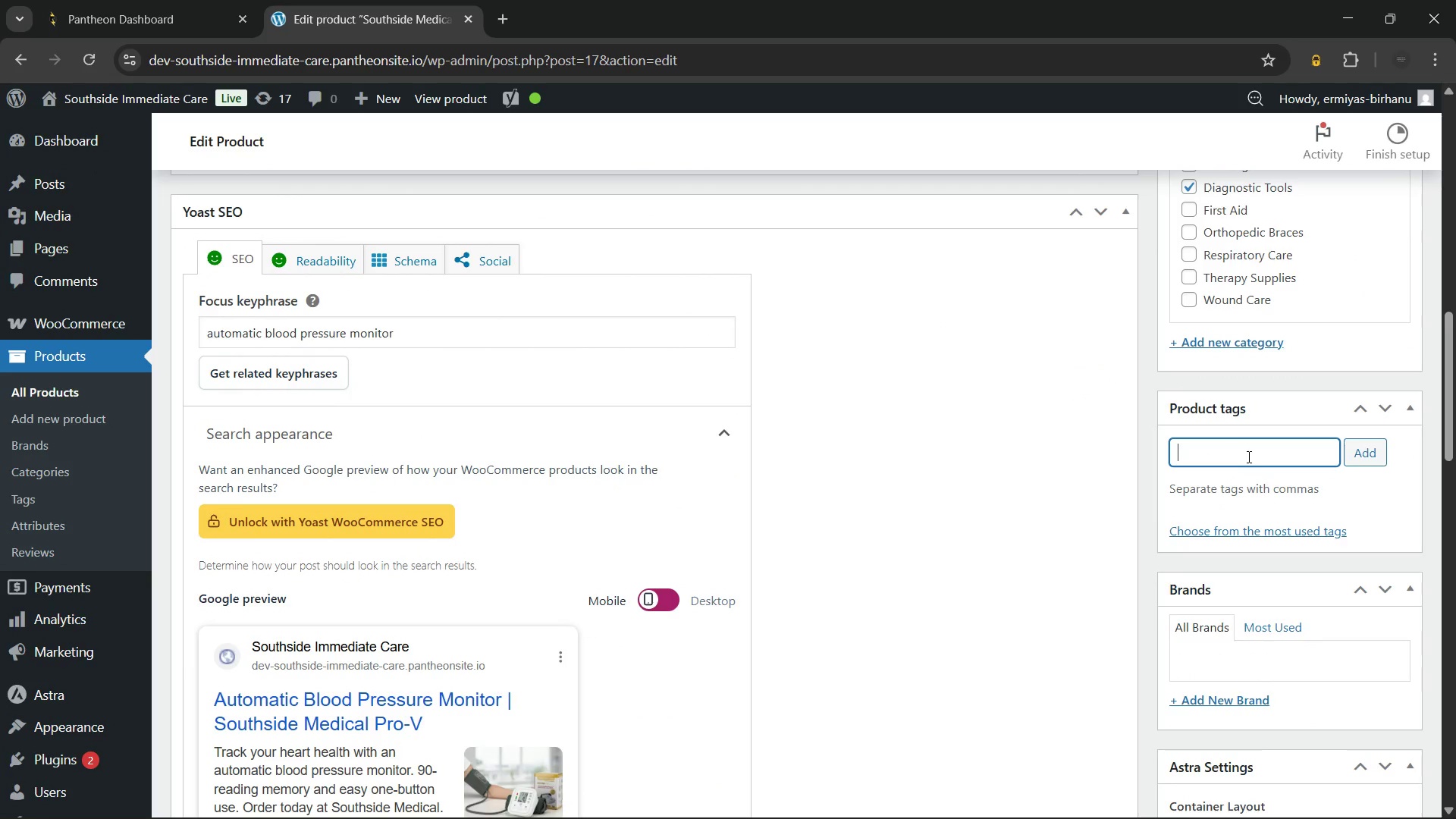 
wait(8.5)
 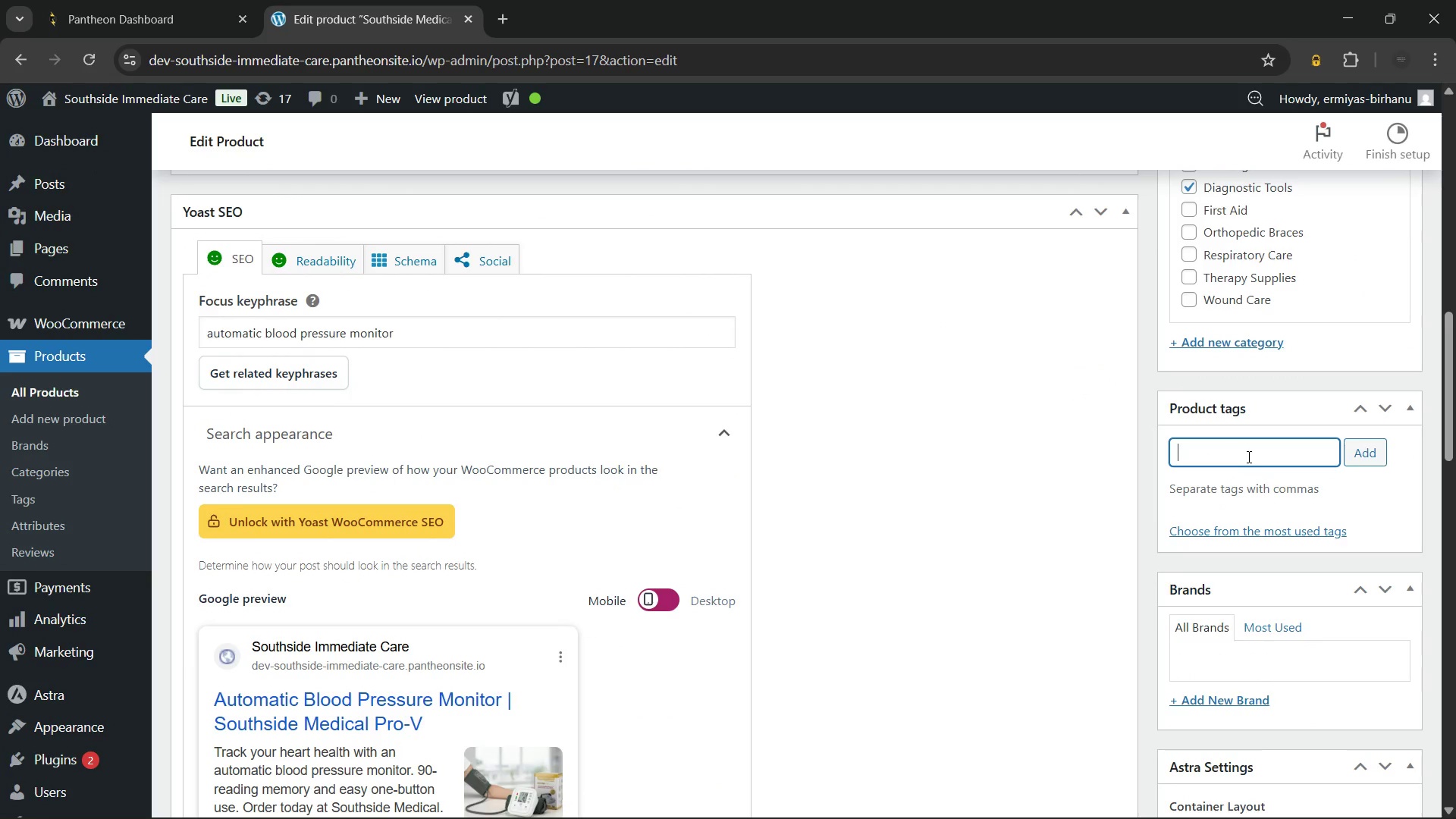 
type(bloo)
 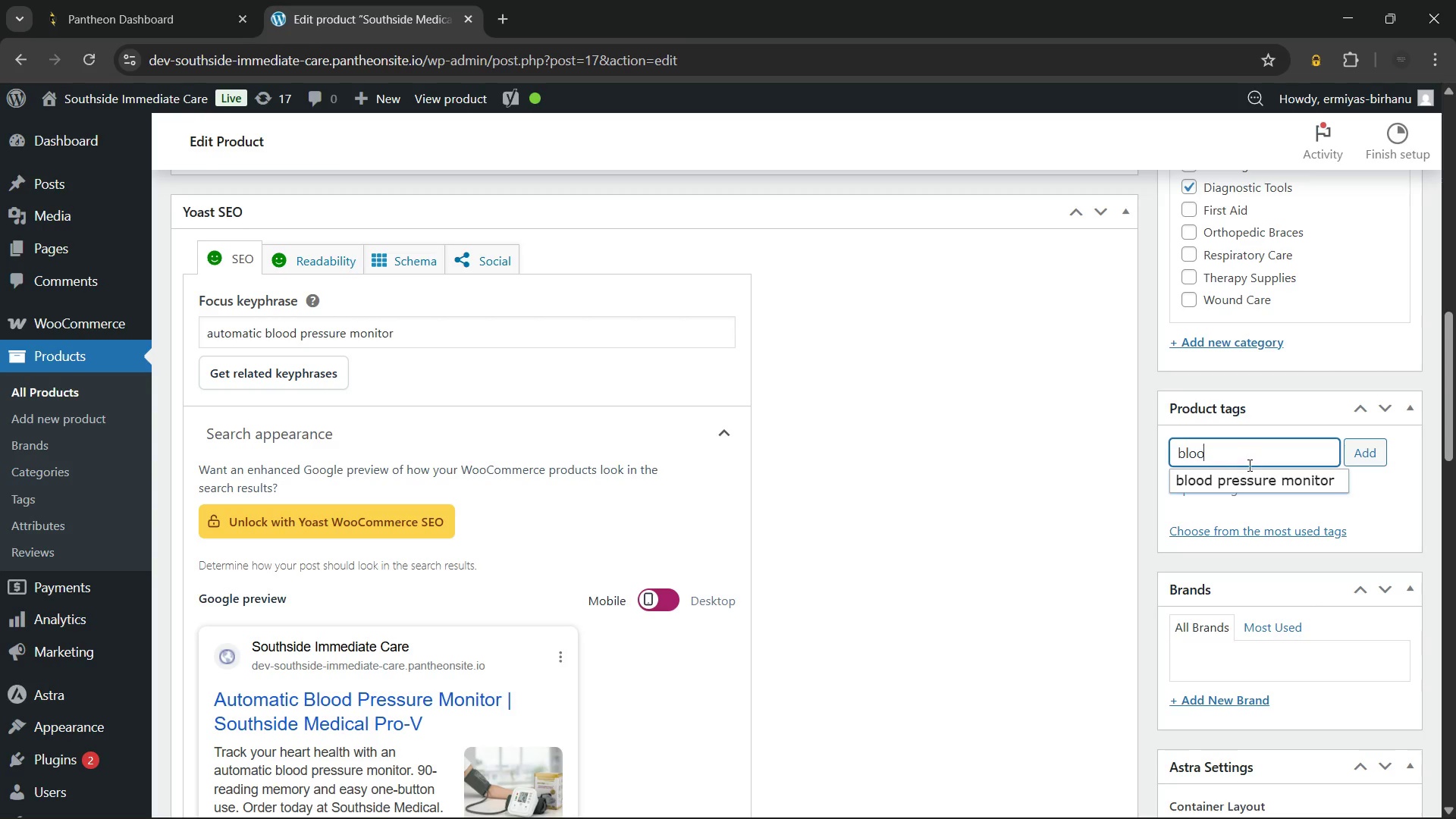 
left_click([1247, 475])
 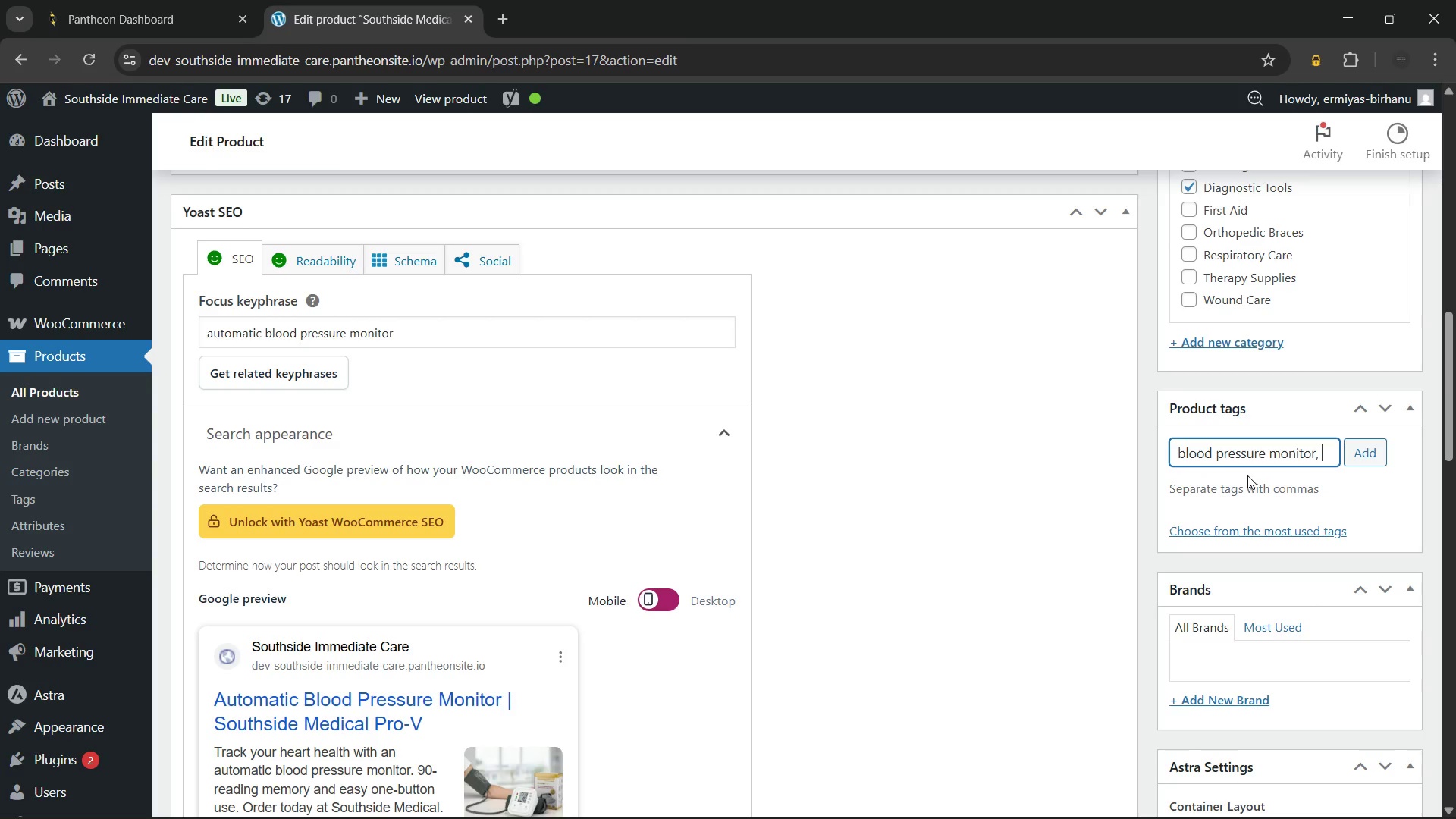 
type(hom)
 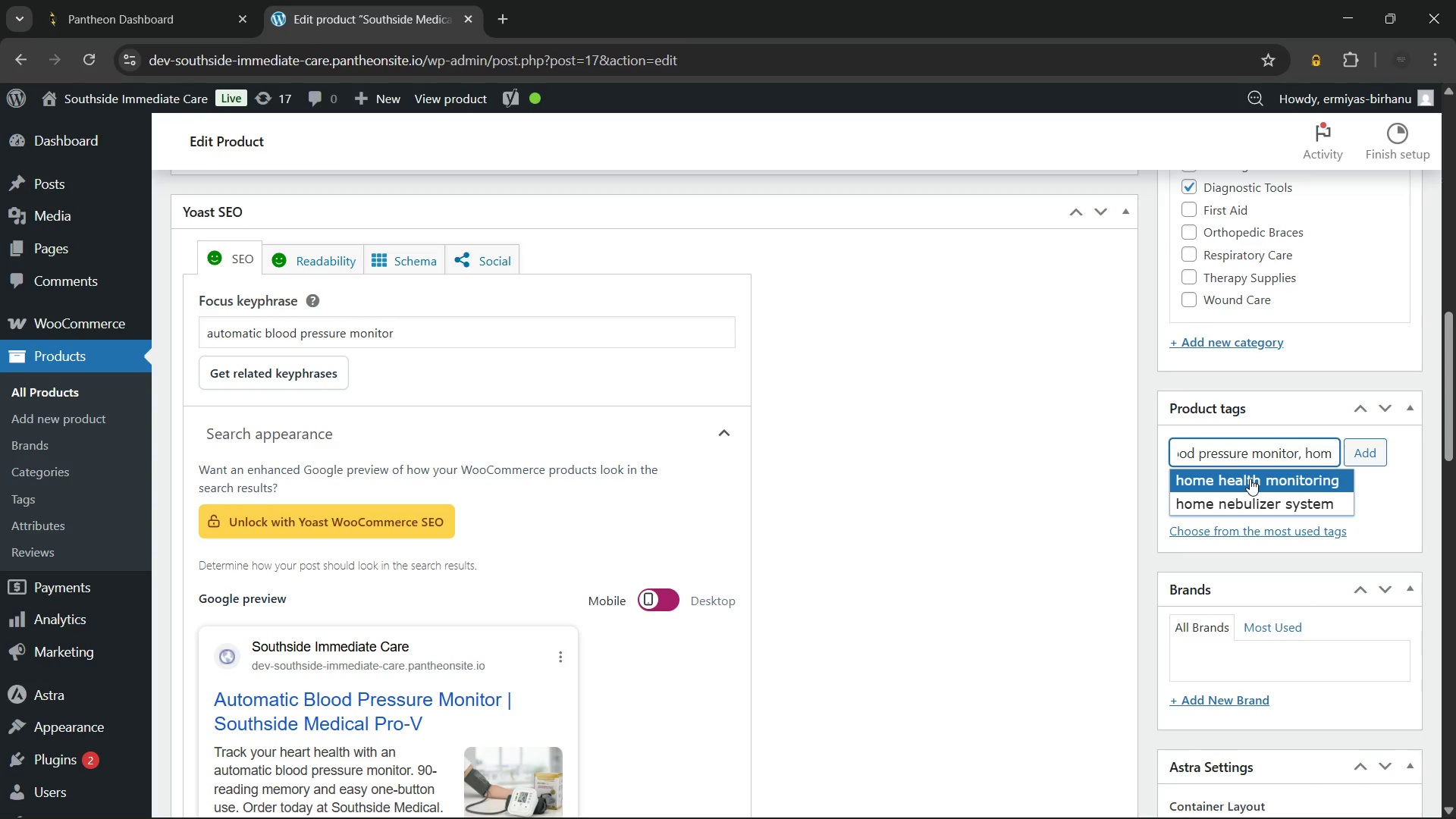 
wait(5.38)
 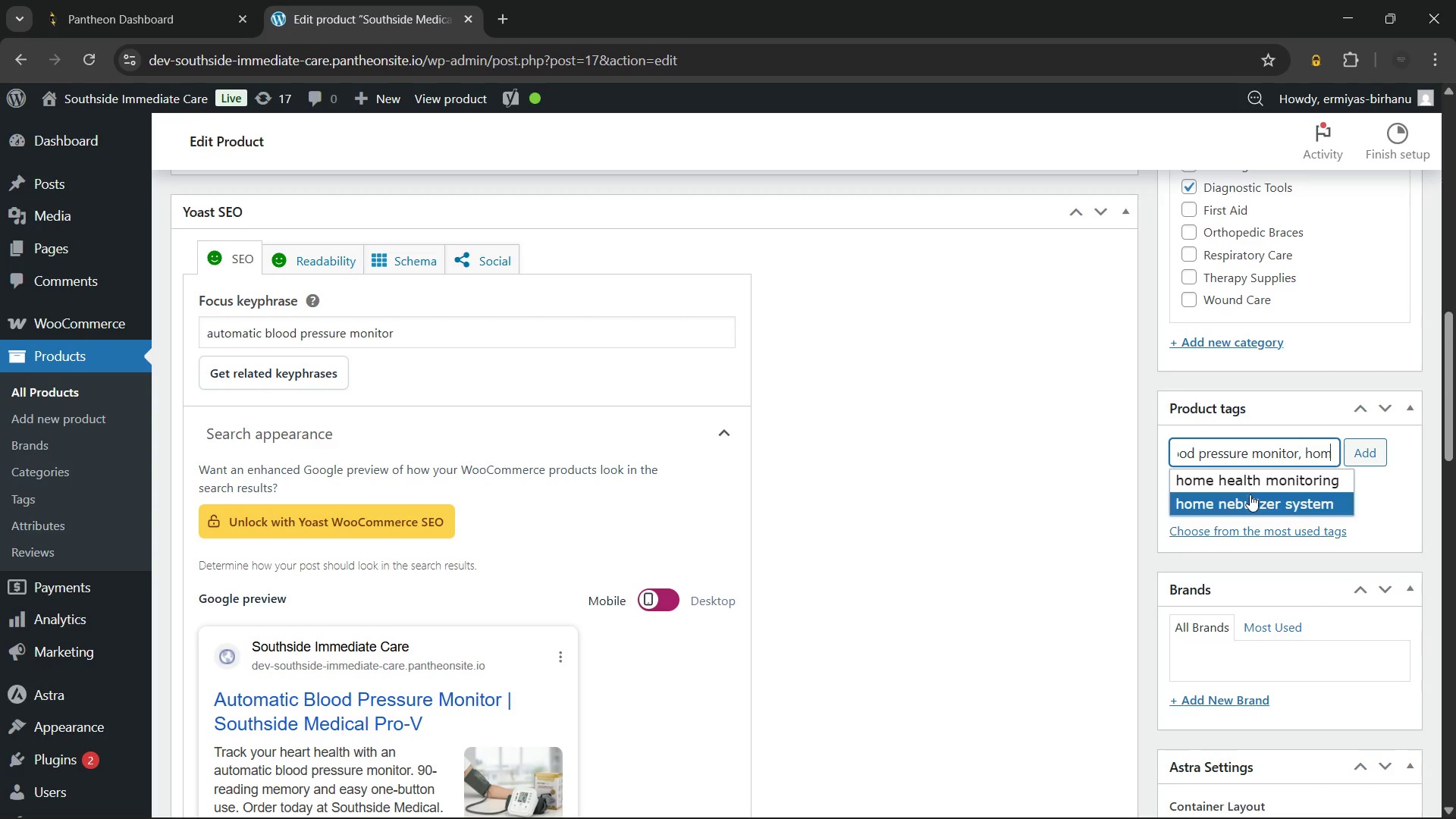 
left_click([1250, 479])
 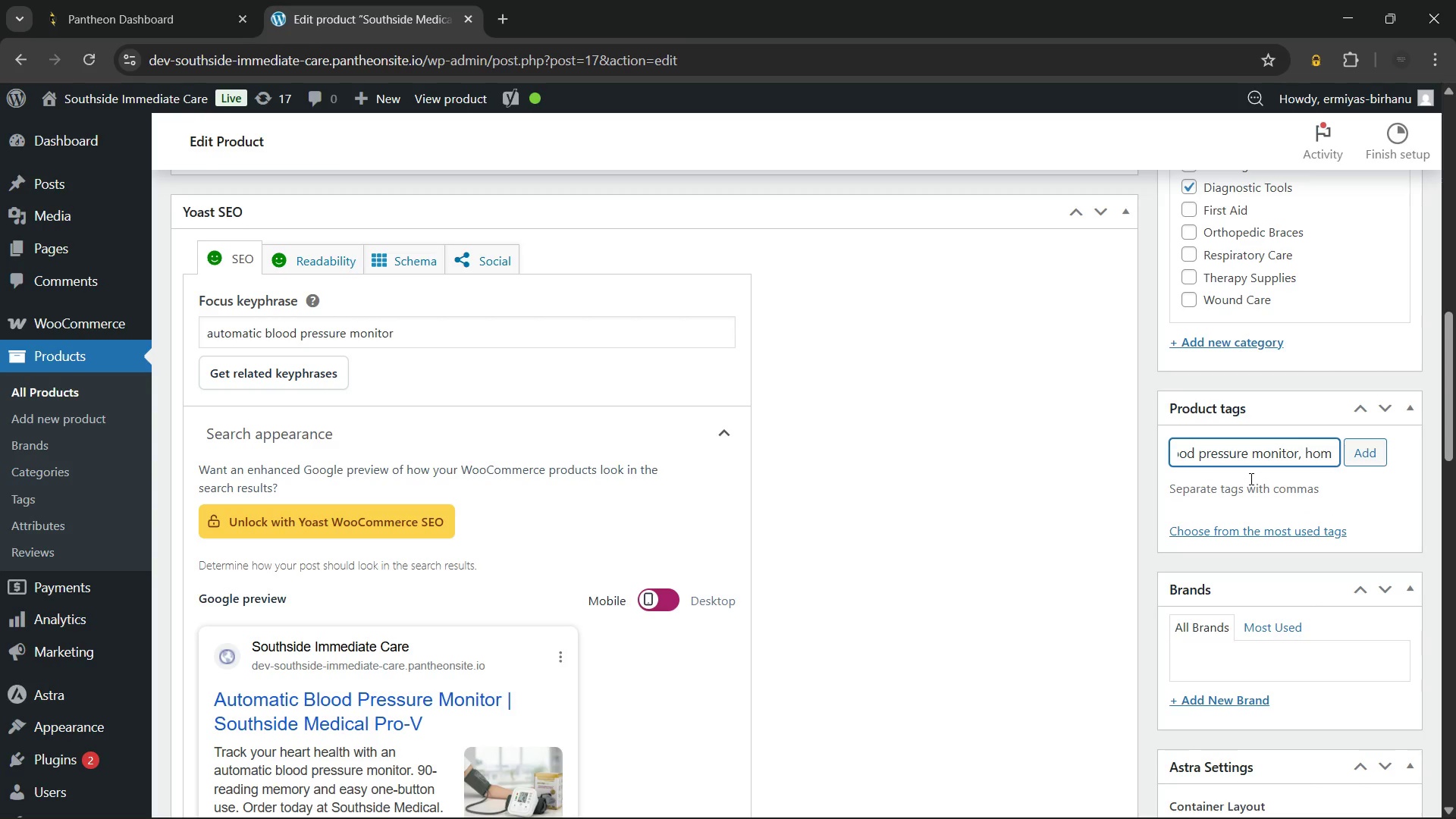 
type(hyper)
 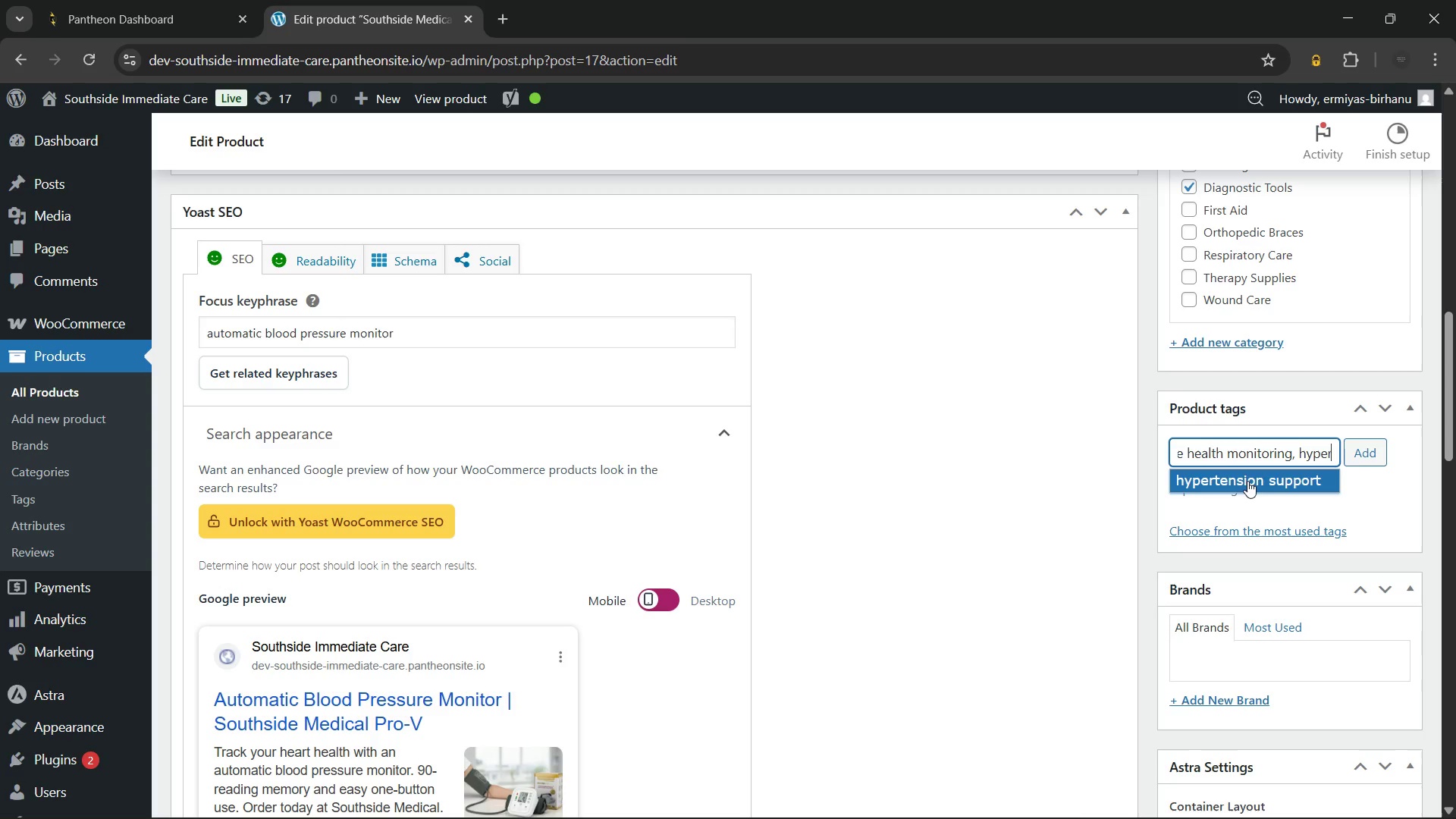 
left_click([1247, 481])
 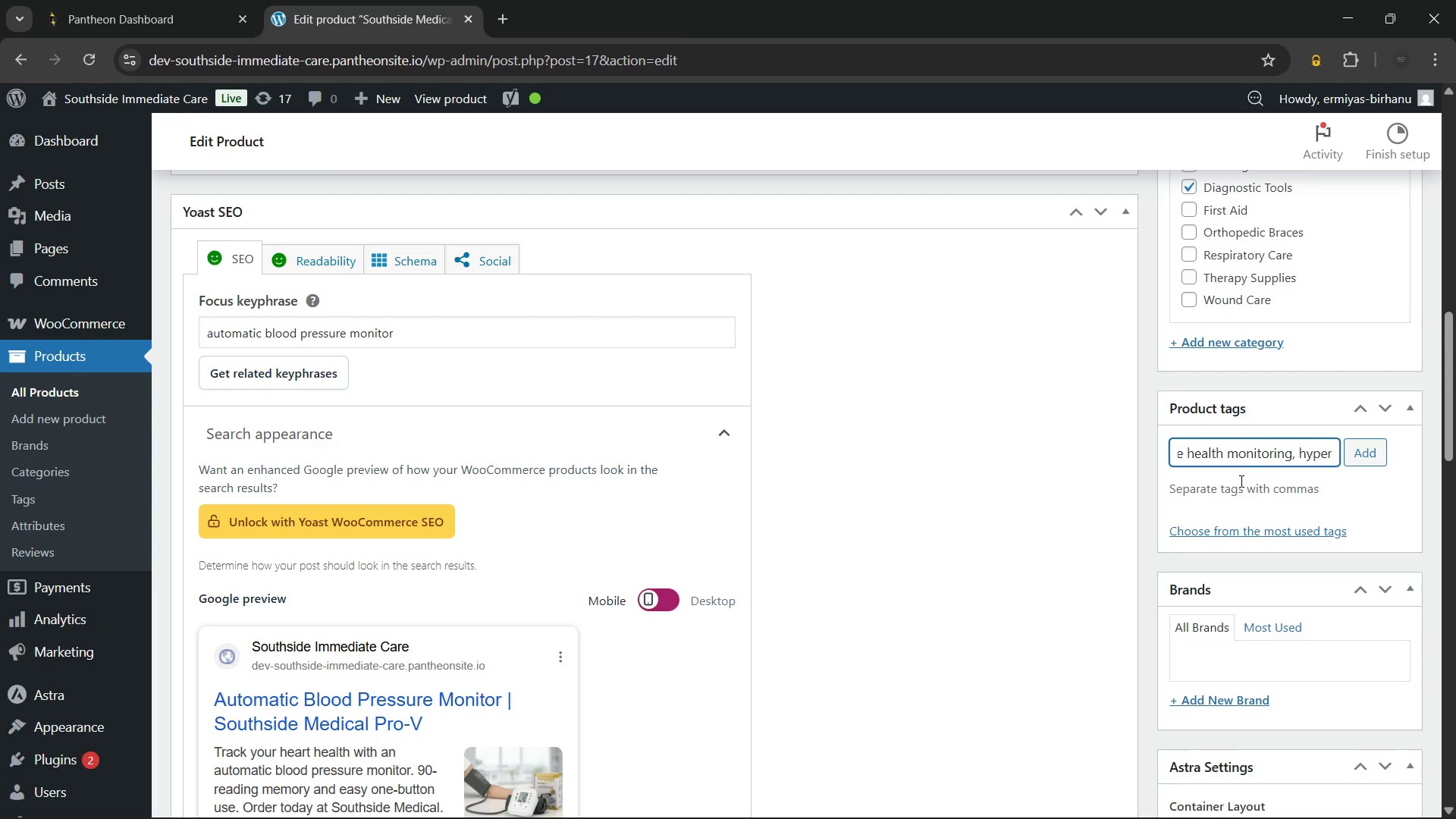 
type(digi)
 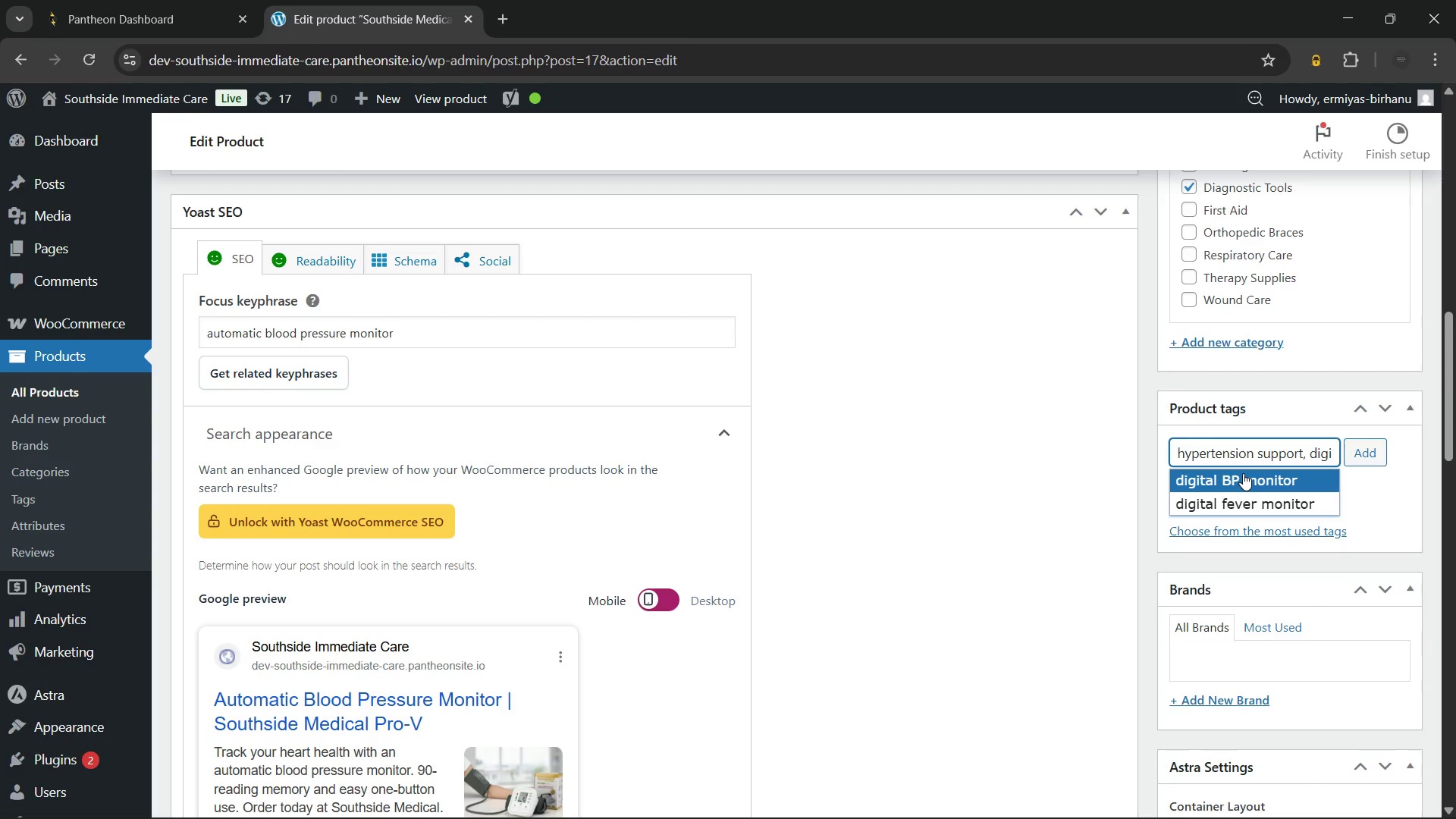 
wait(6.98)
 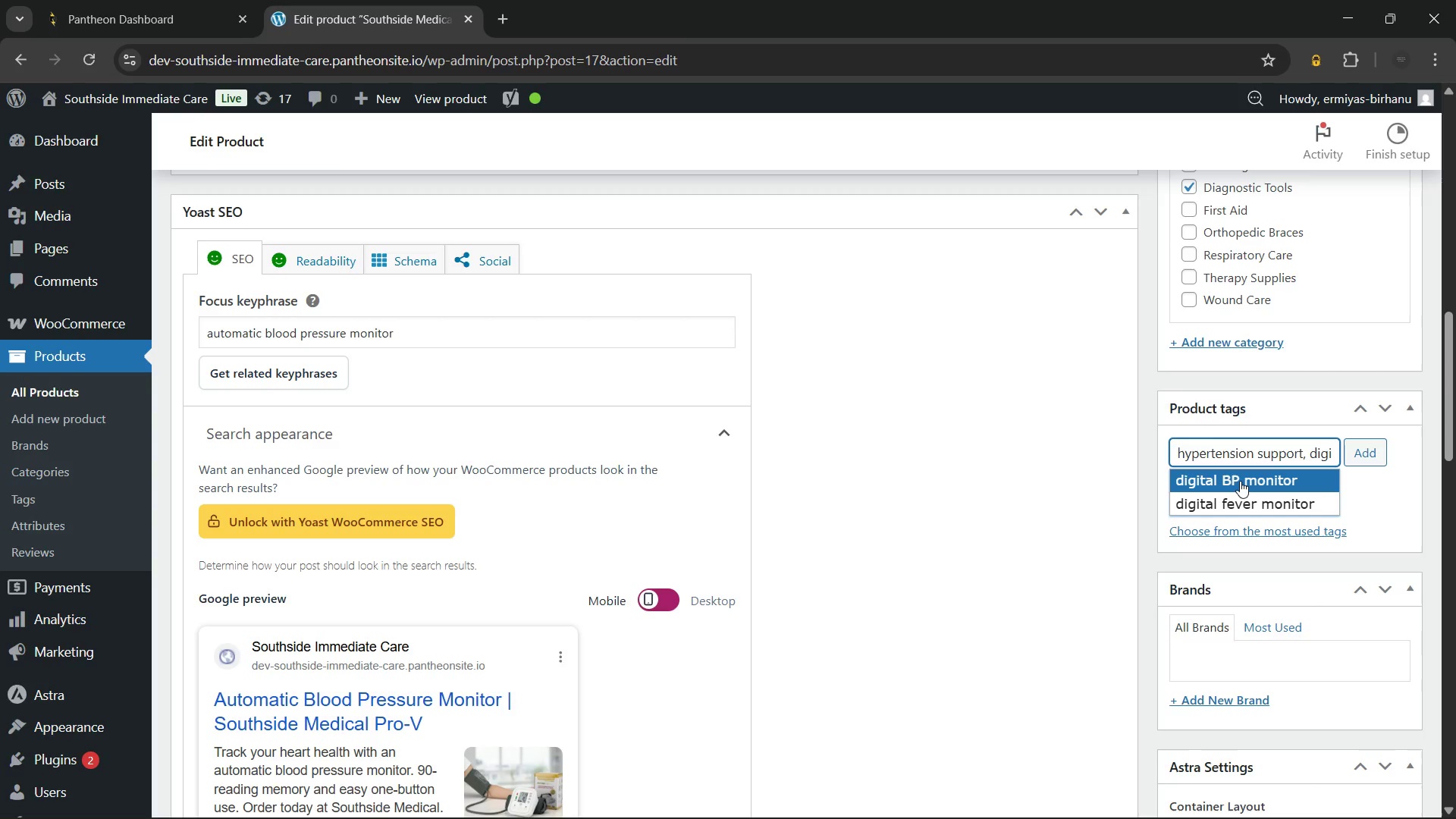 
left_click([1243, 473])
 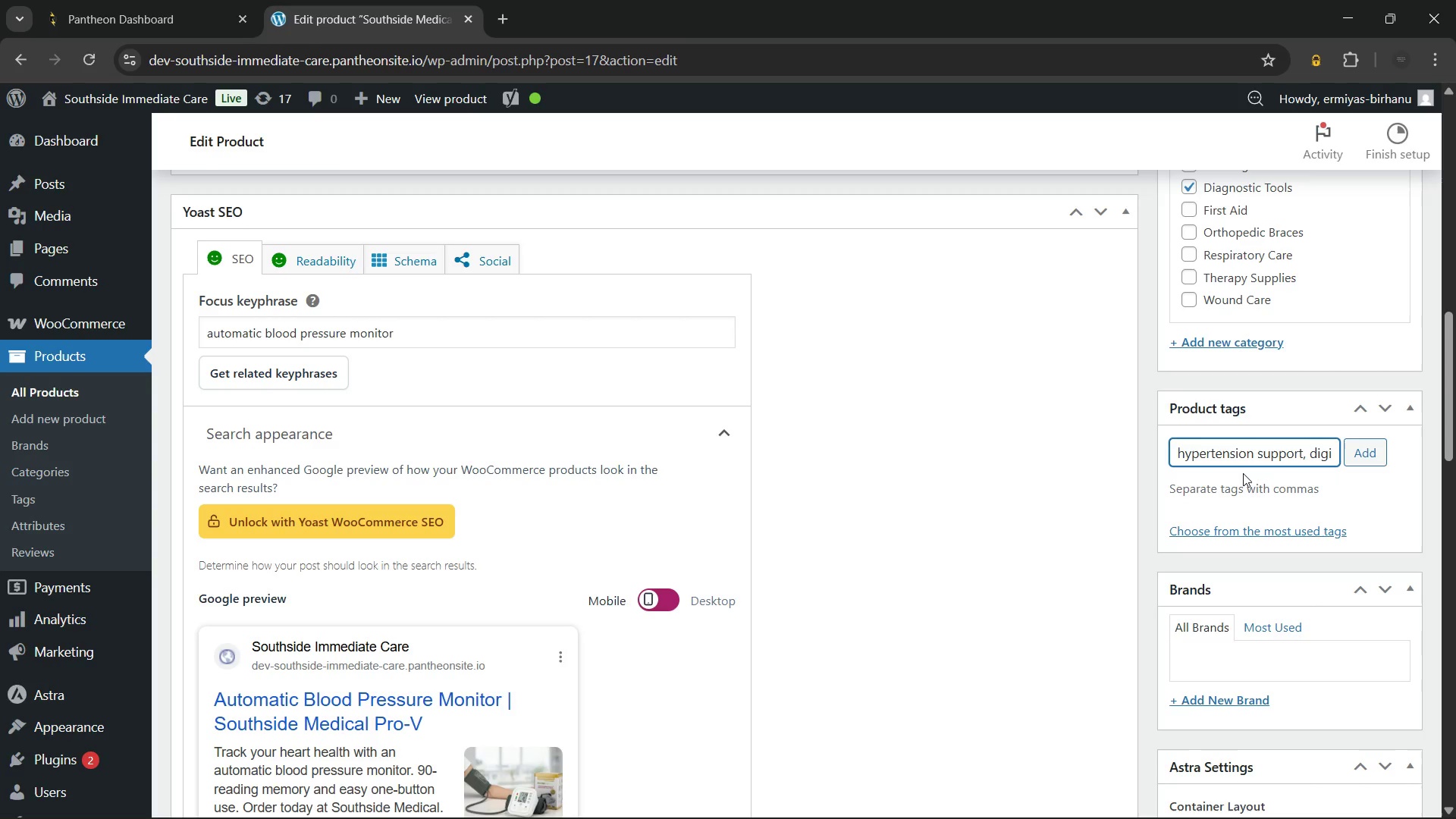 
type(card)
 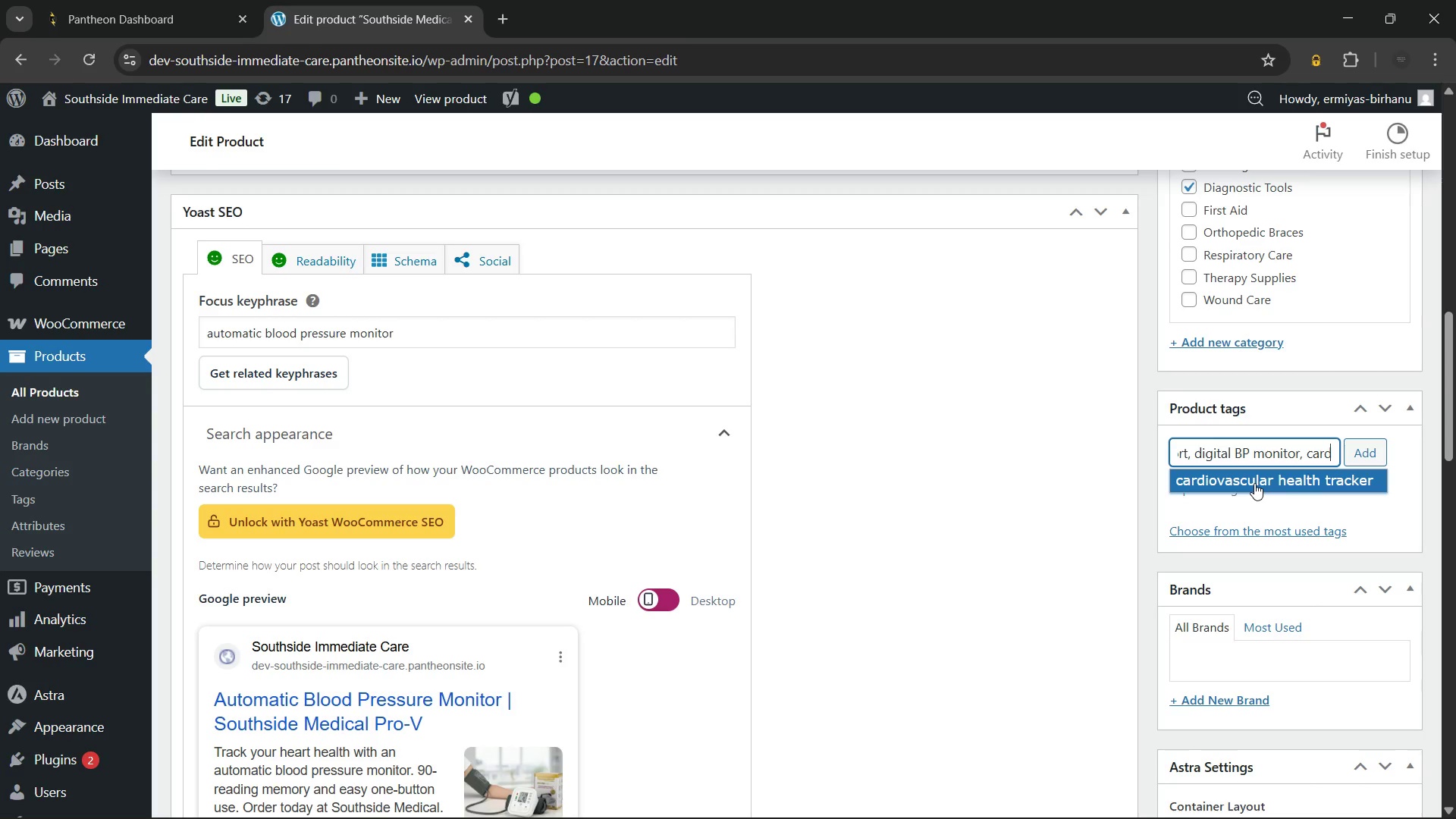 
left_click([1254, 483])
 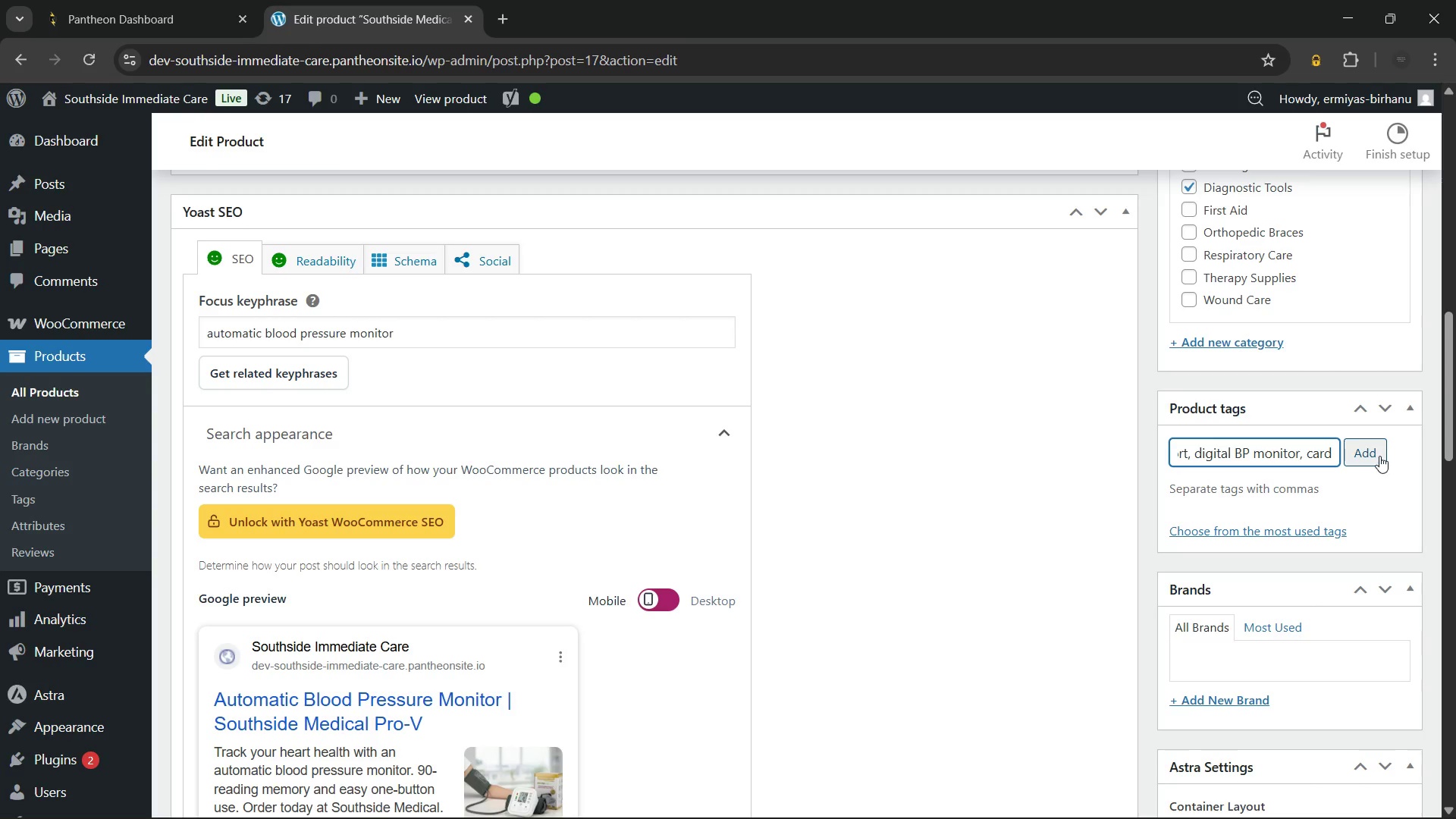 
left_click([1378, 453])
 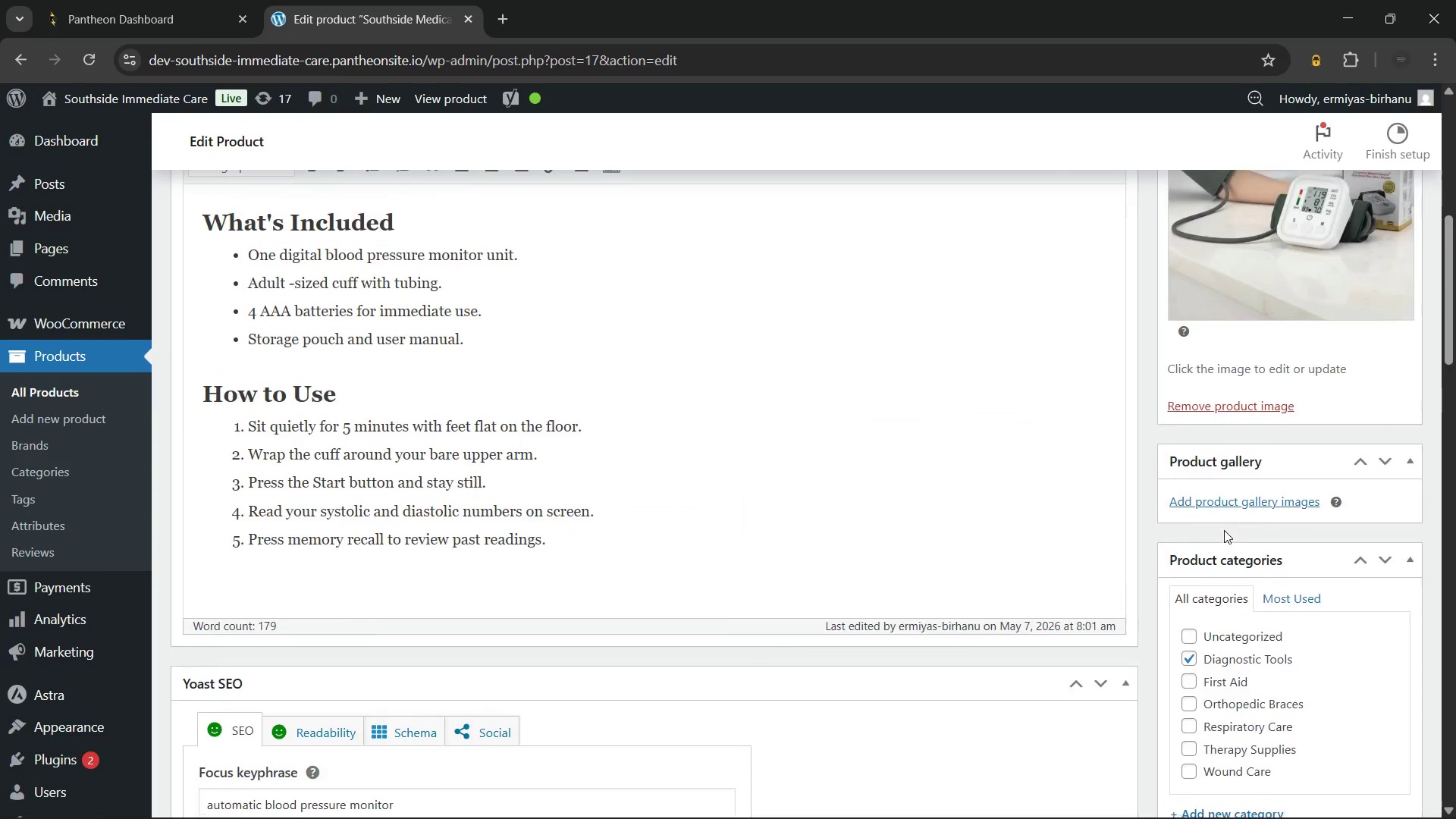 
wait(18.8)
 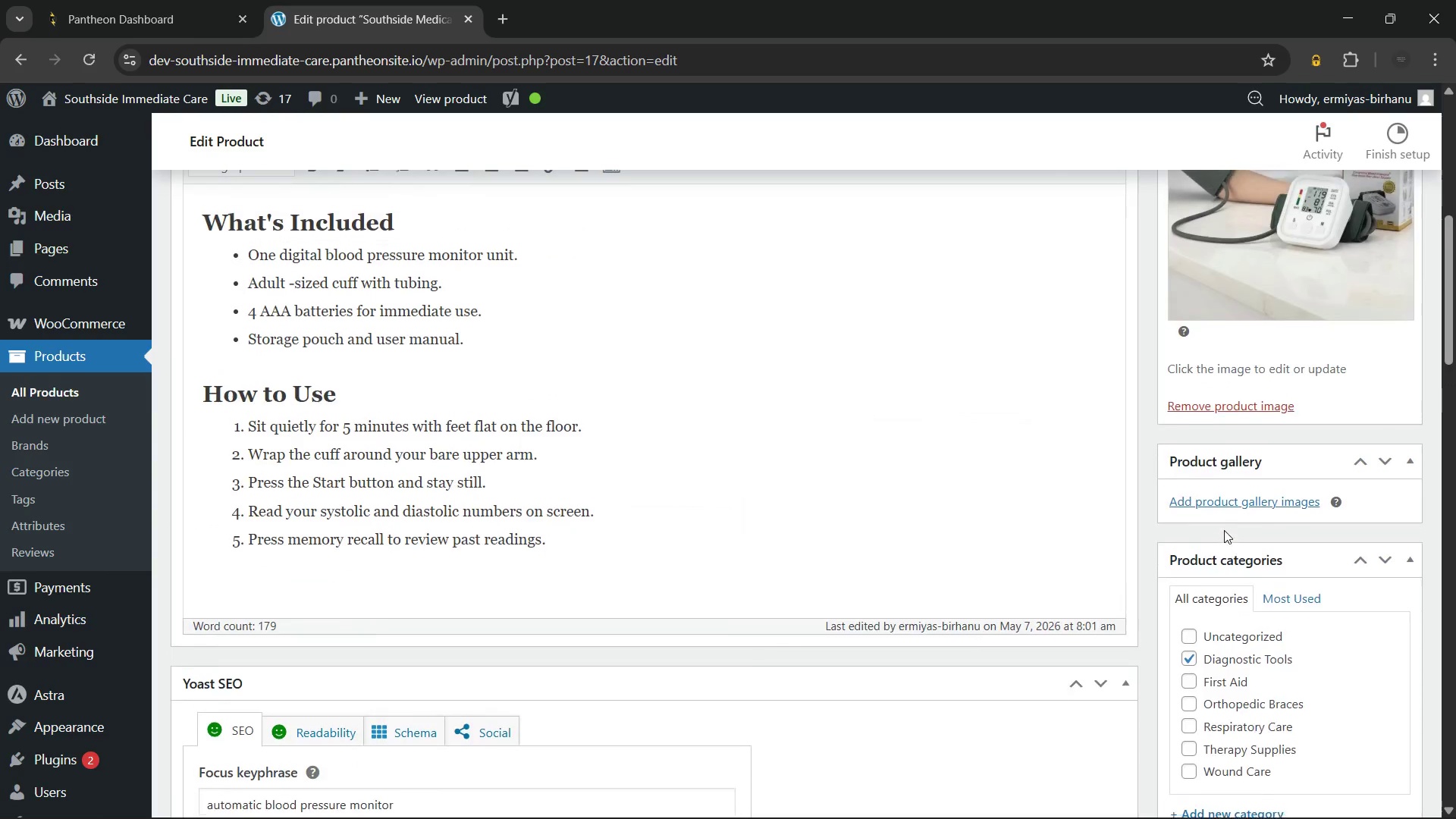 
left_click([1370, 550])
 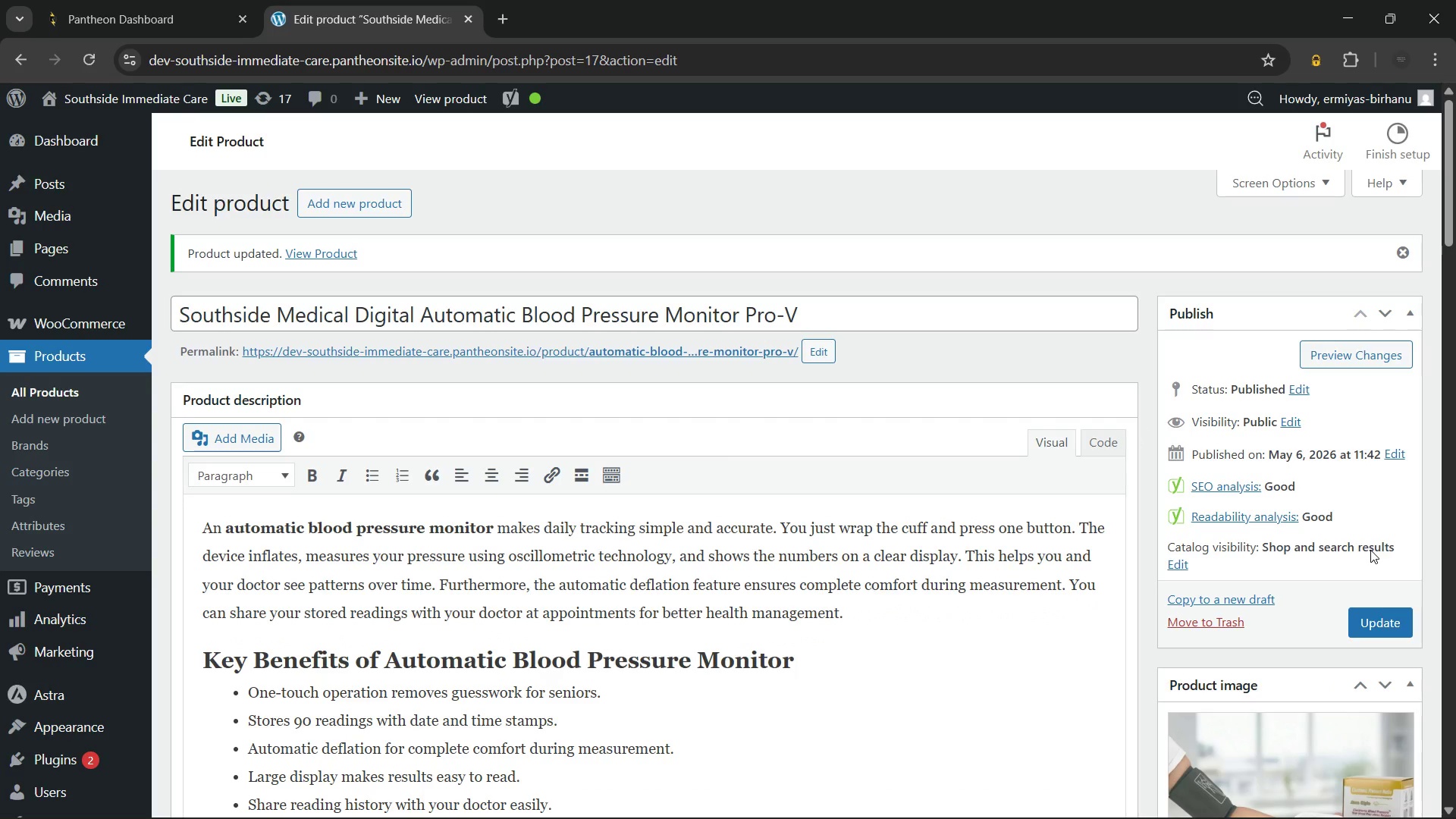 
wait(20.55)
 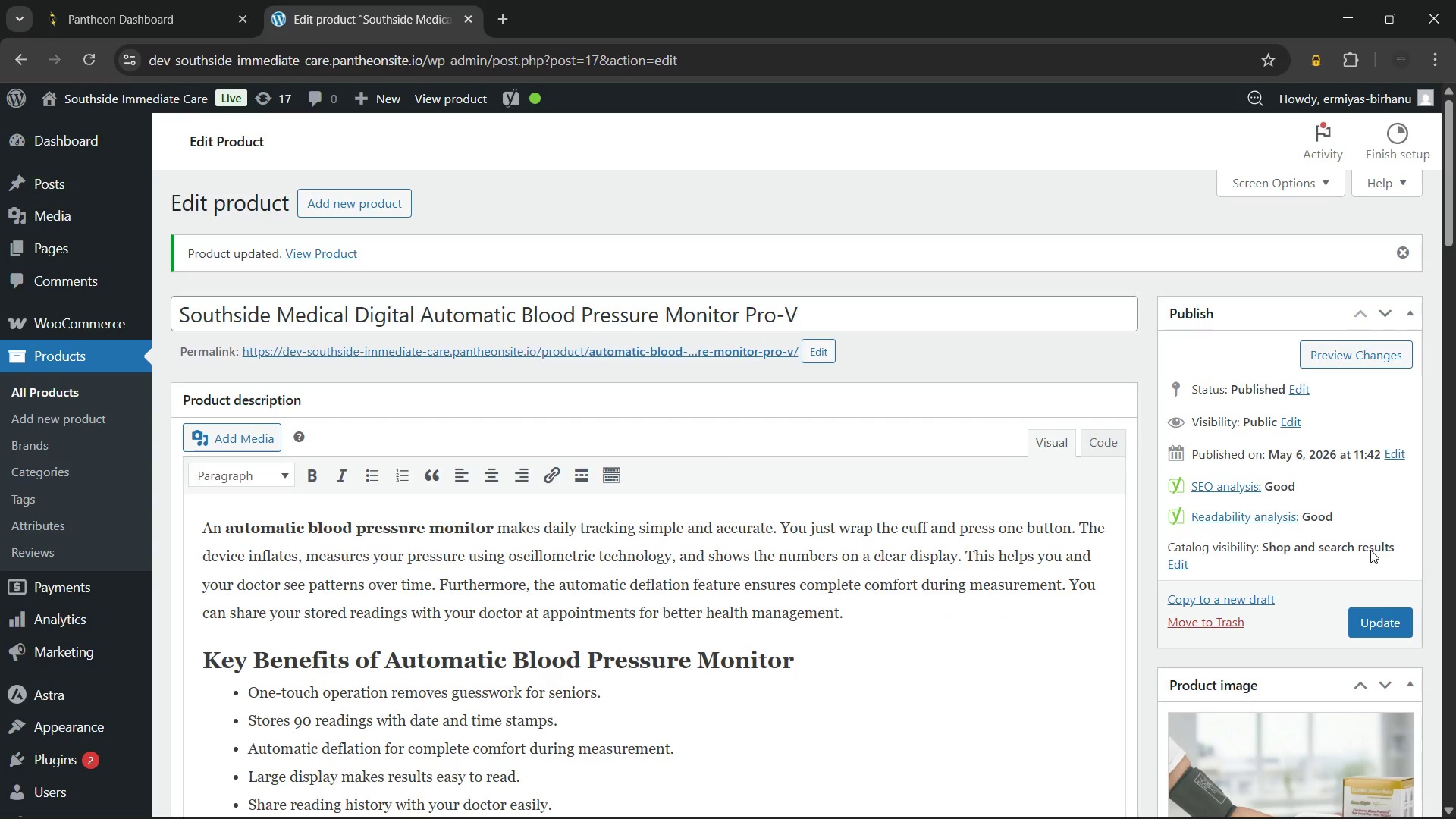 
left_click([50, 394])
 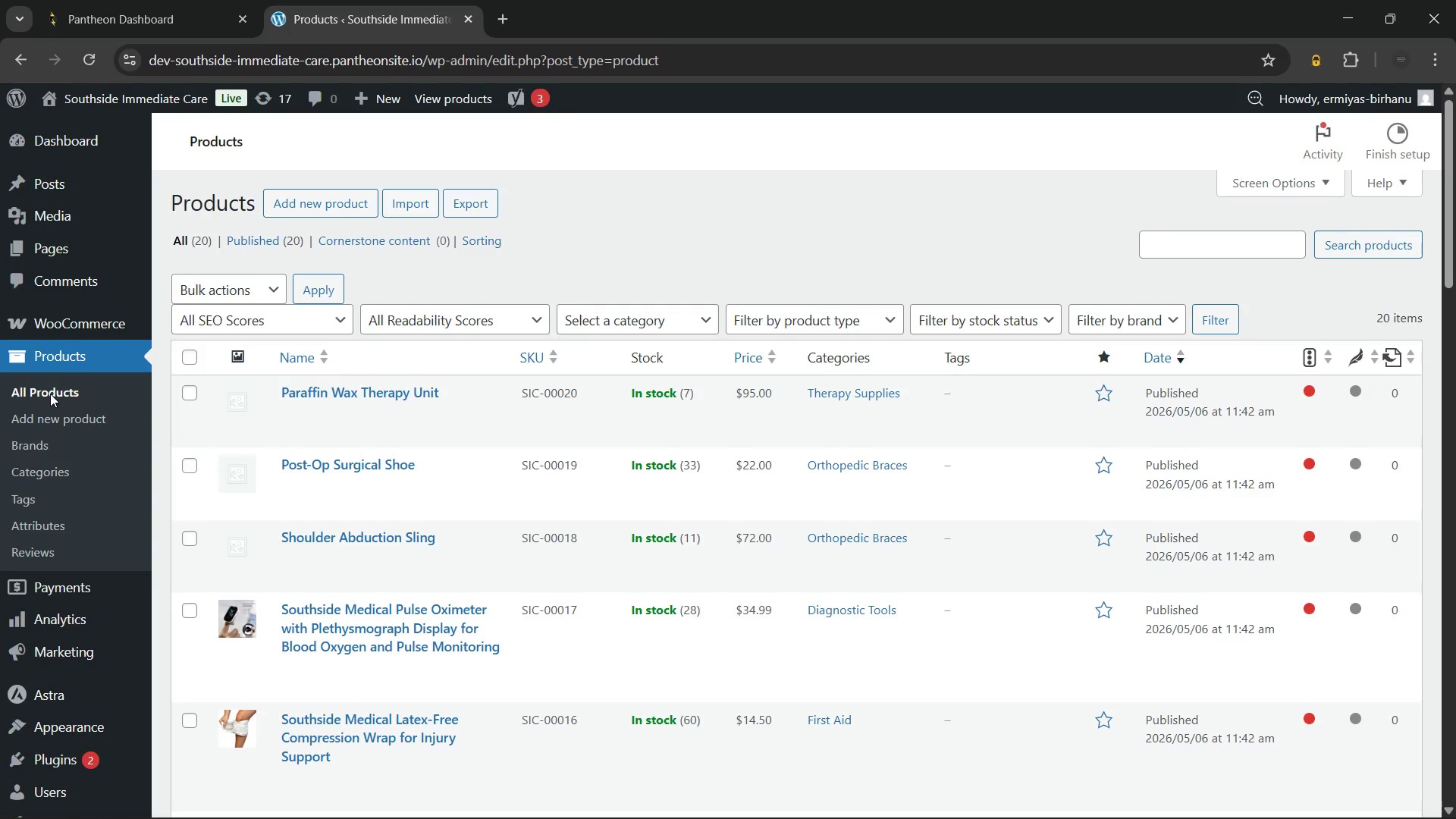 
wait(13.17)
 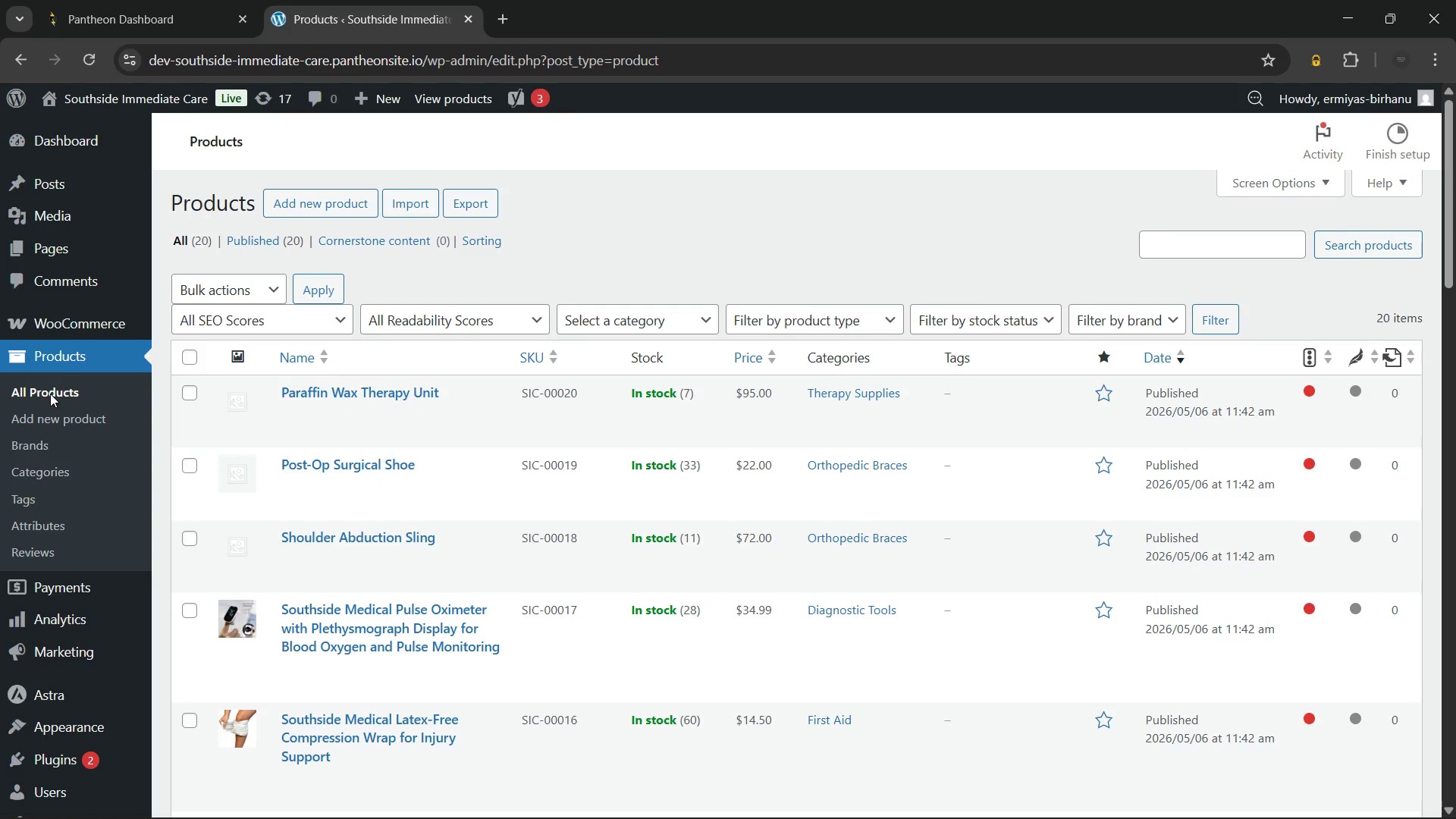 
scroll: coordinate [606, 494], scroll_direction: down, amount: 12.0
 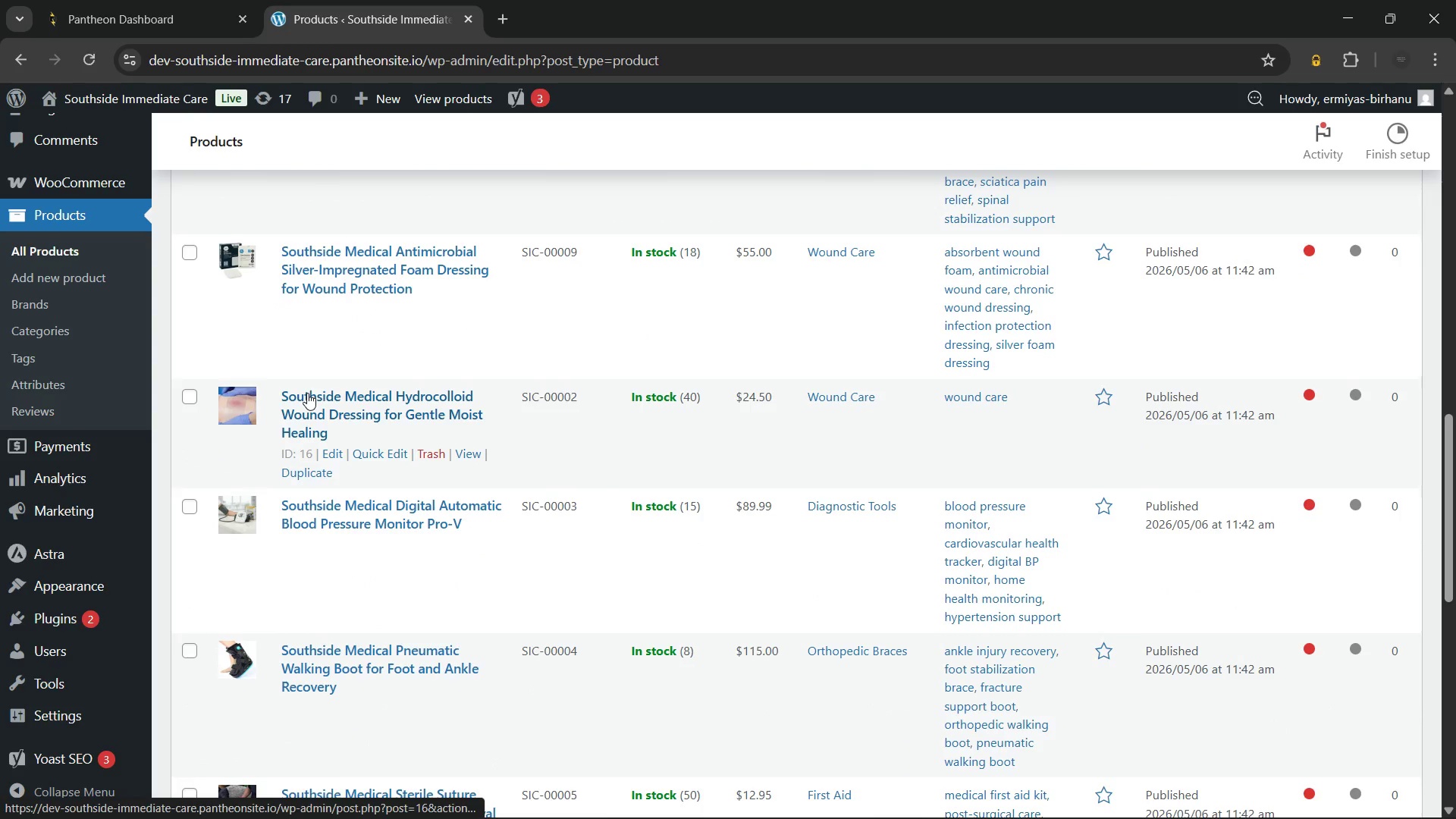 
left_click([307, 393])
 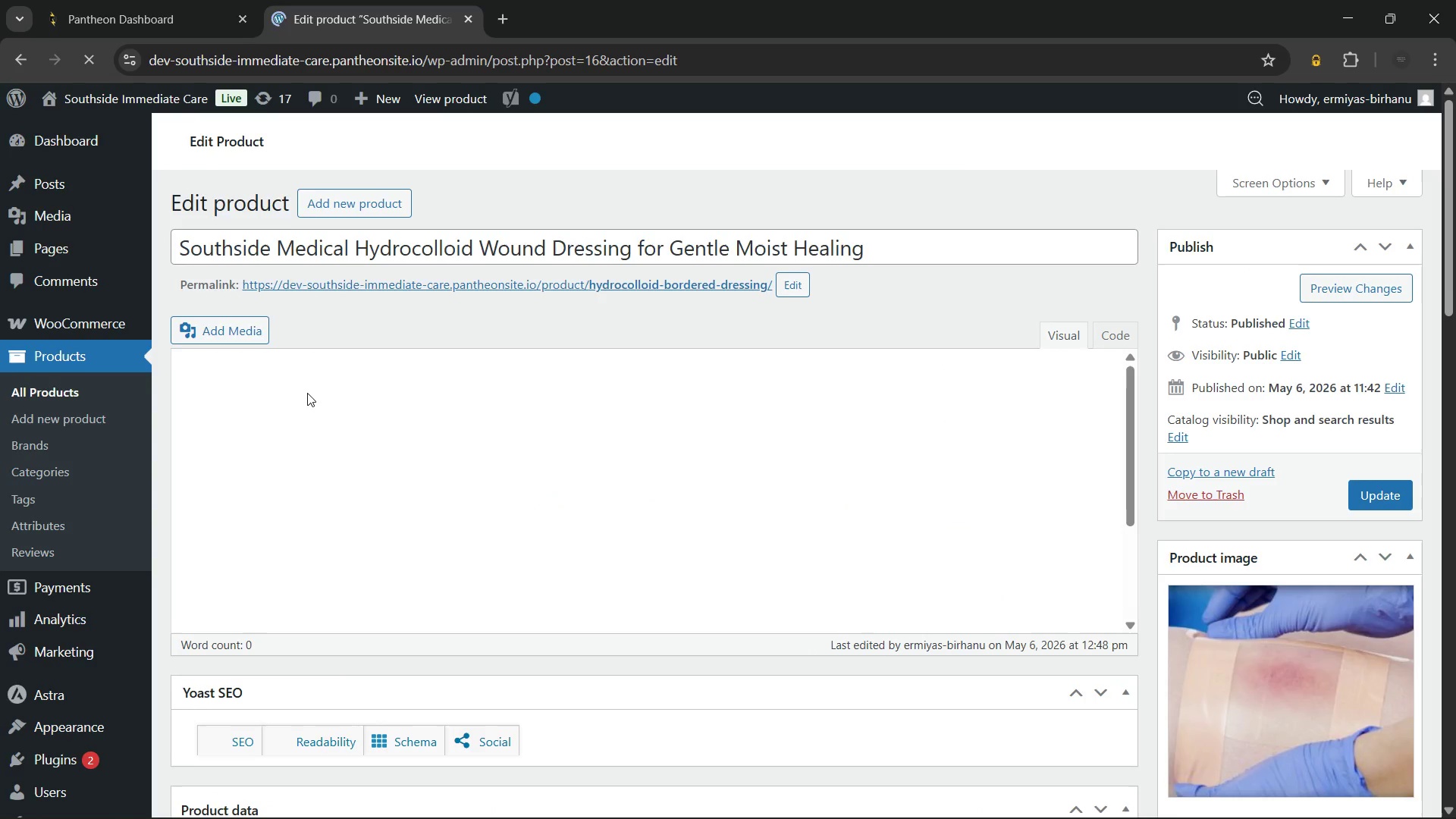 
wait(12.56)
 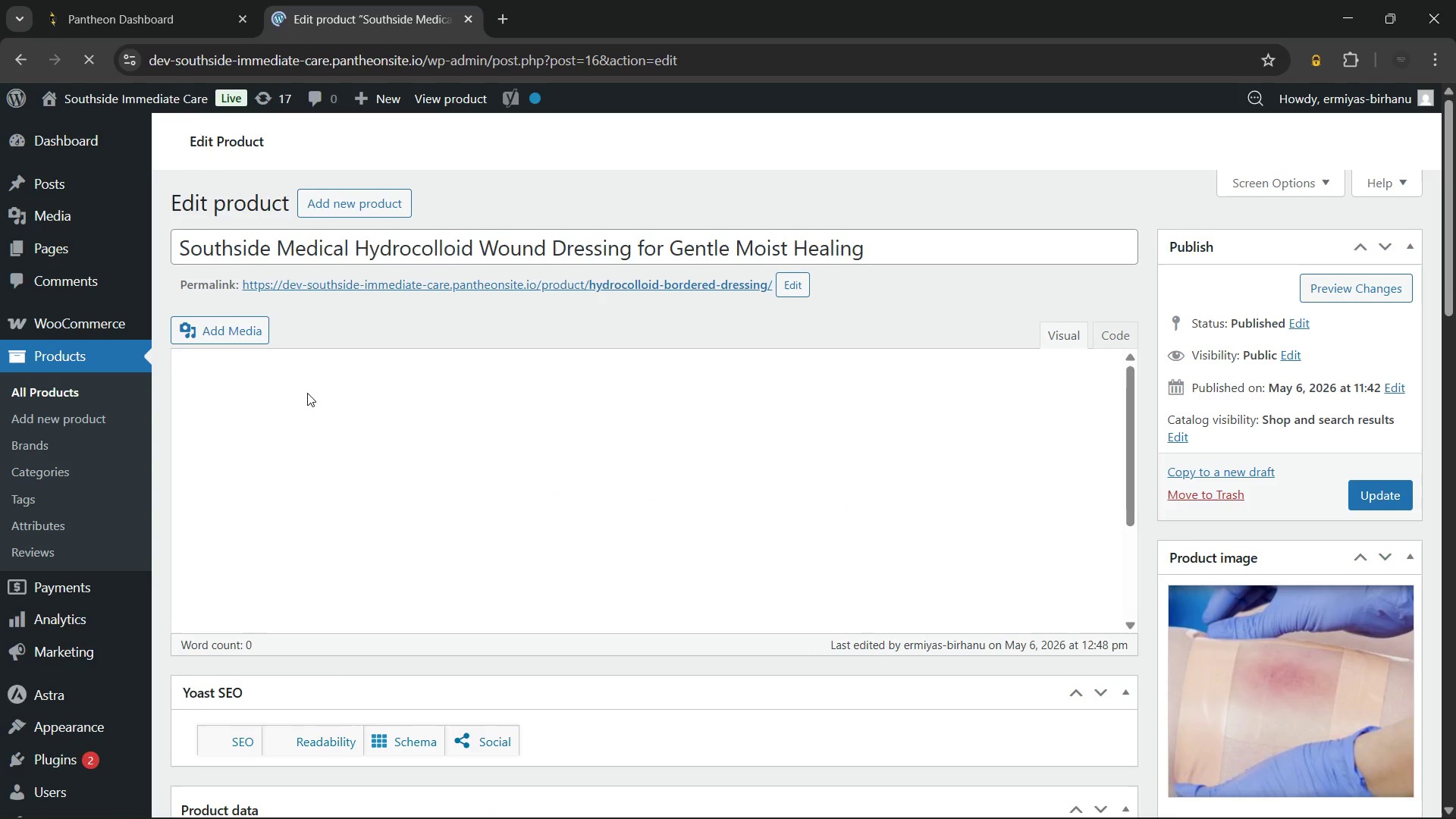 
scroll: coordinate [1114, 561], scroll_direction: down, amount: 10.0
 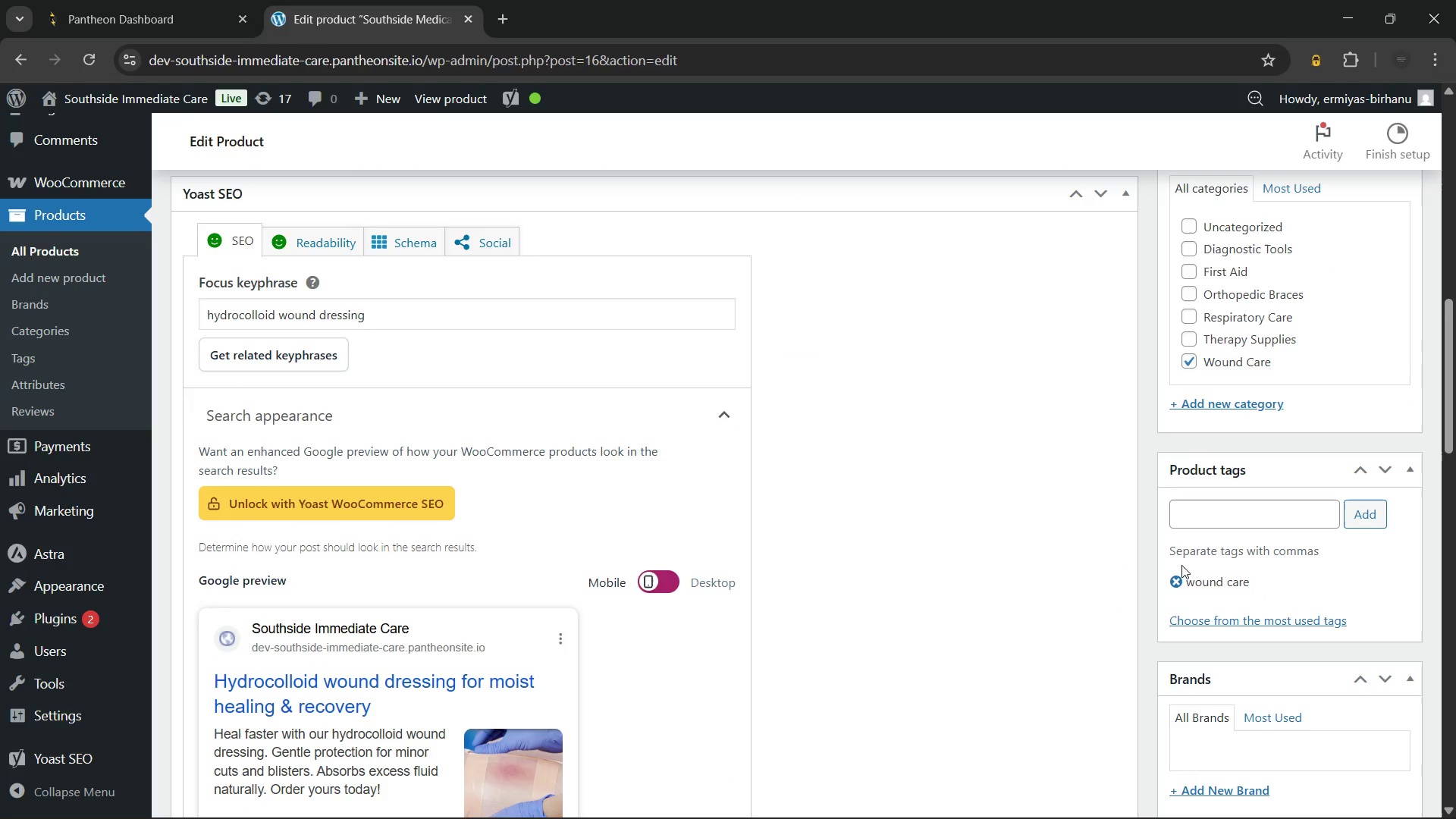 
left_click([1181, 576])
 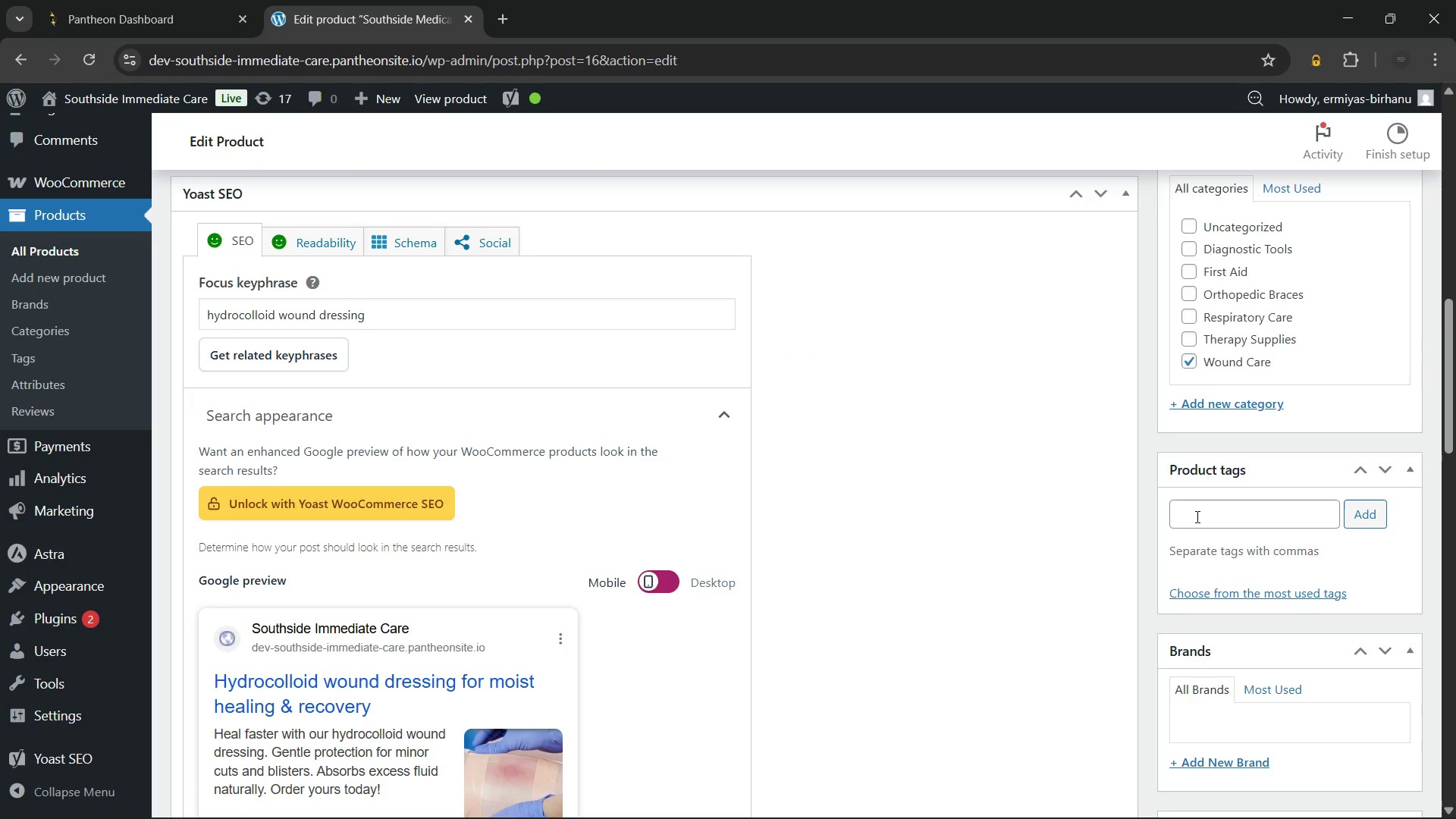 
left_click([1196, 516])
 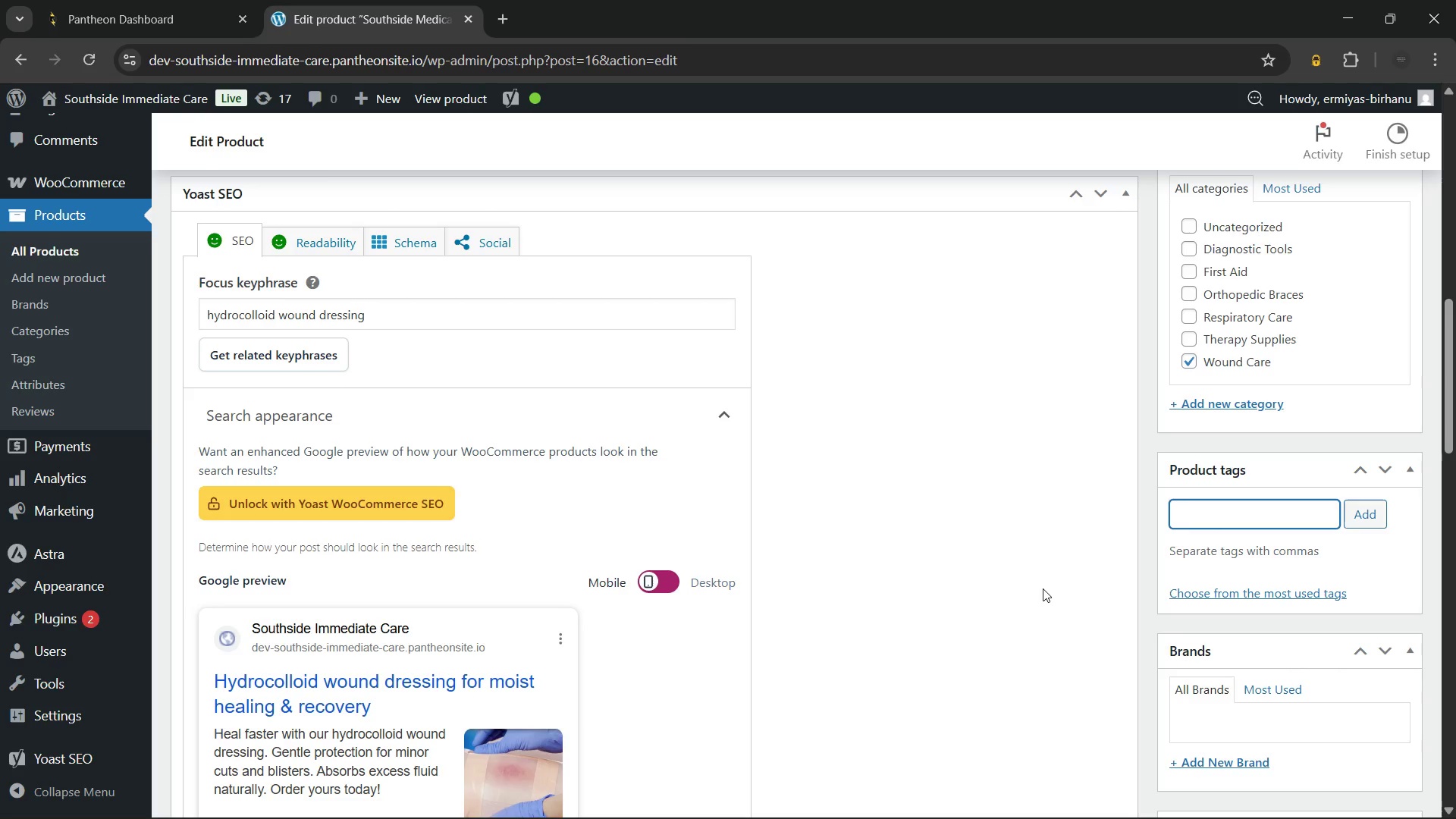 
wait(6.16)
 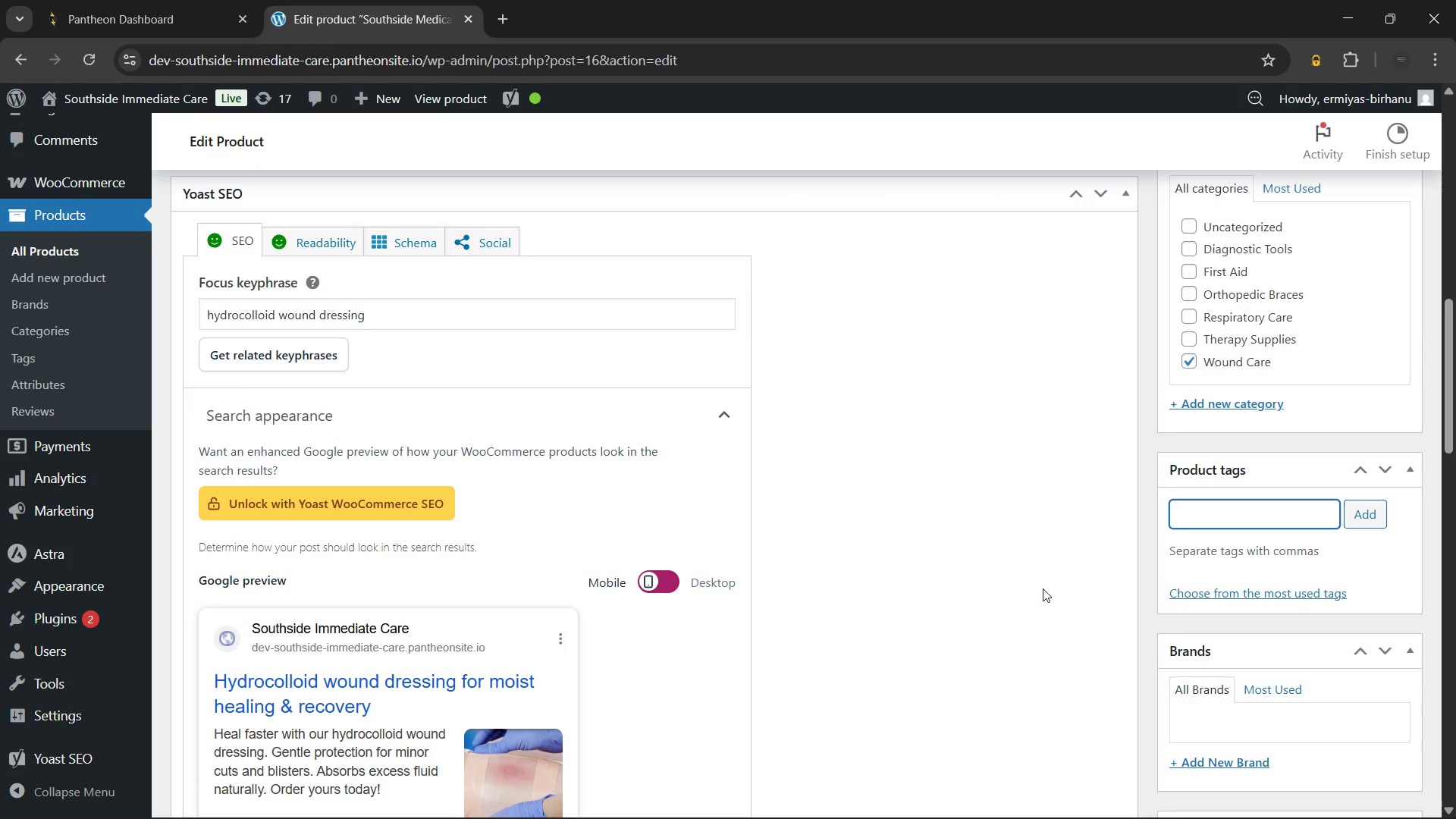 
type(hydr)
 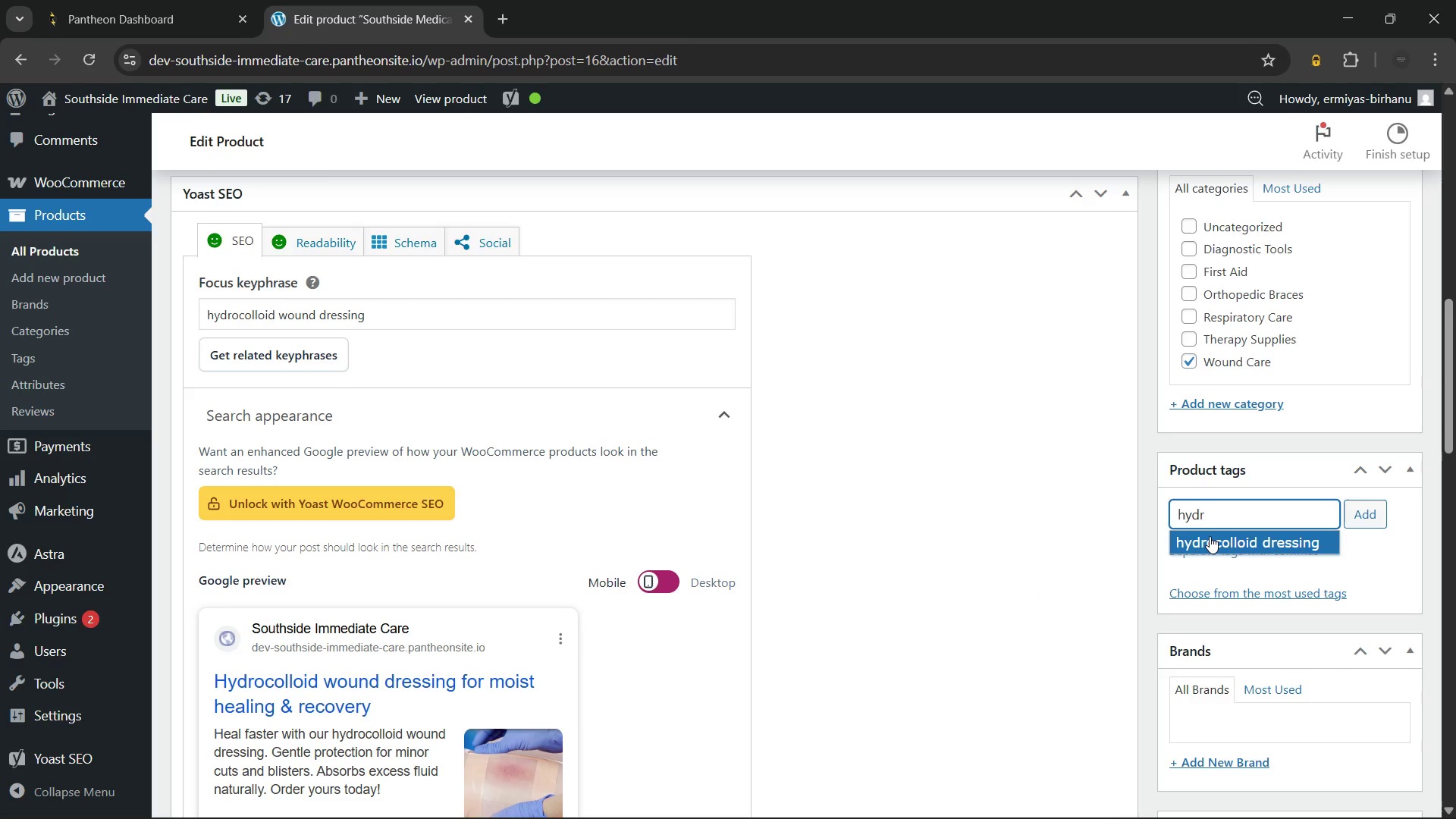 
left_click([1210, 536])
 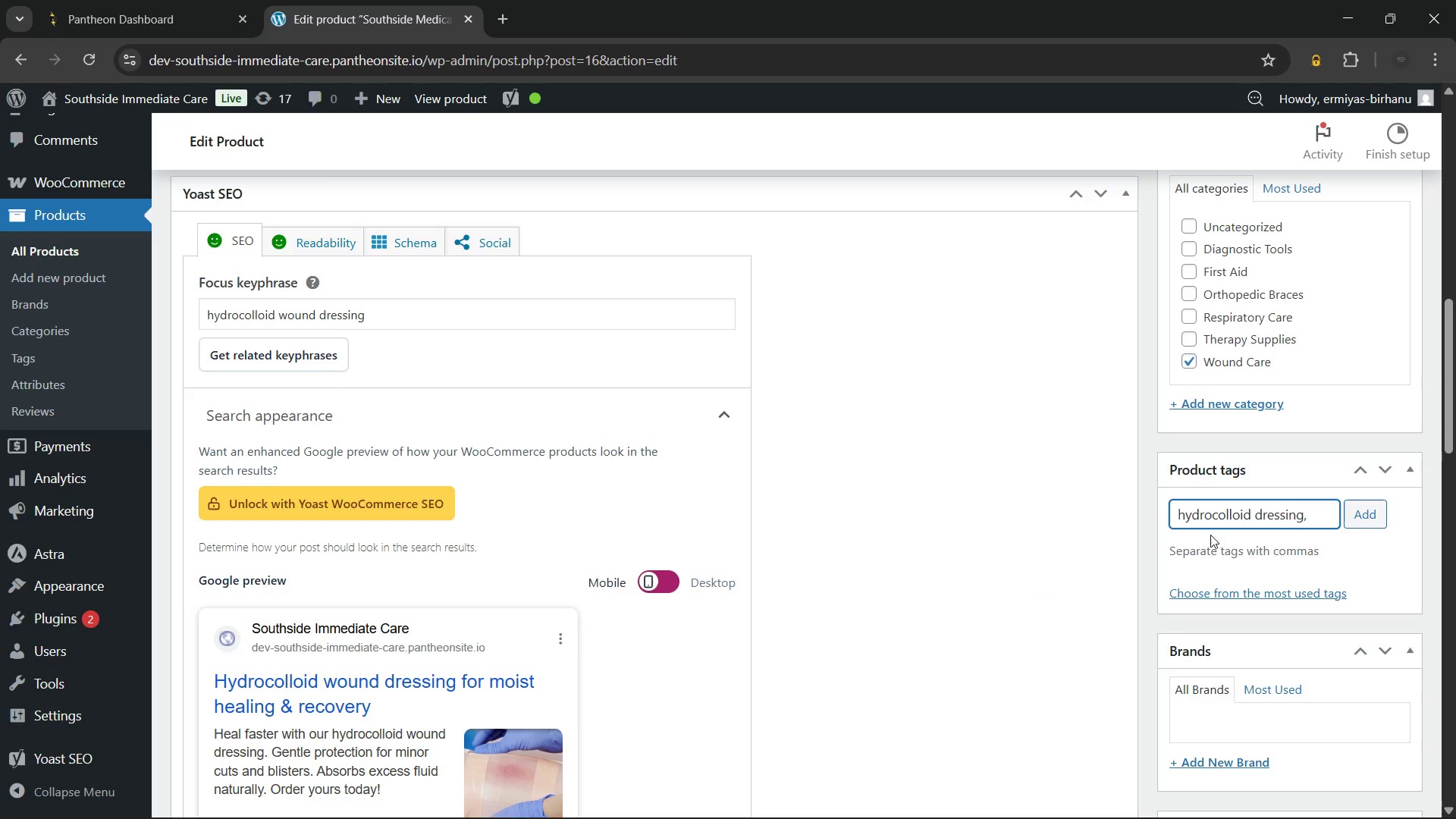 
type(moist)
 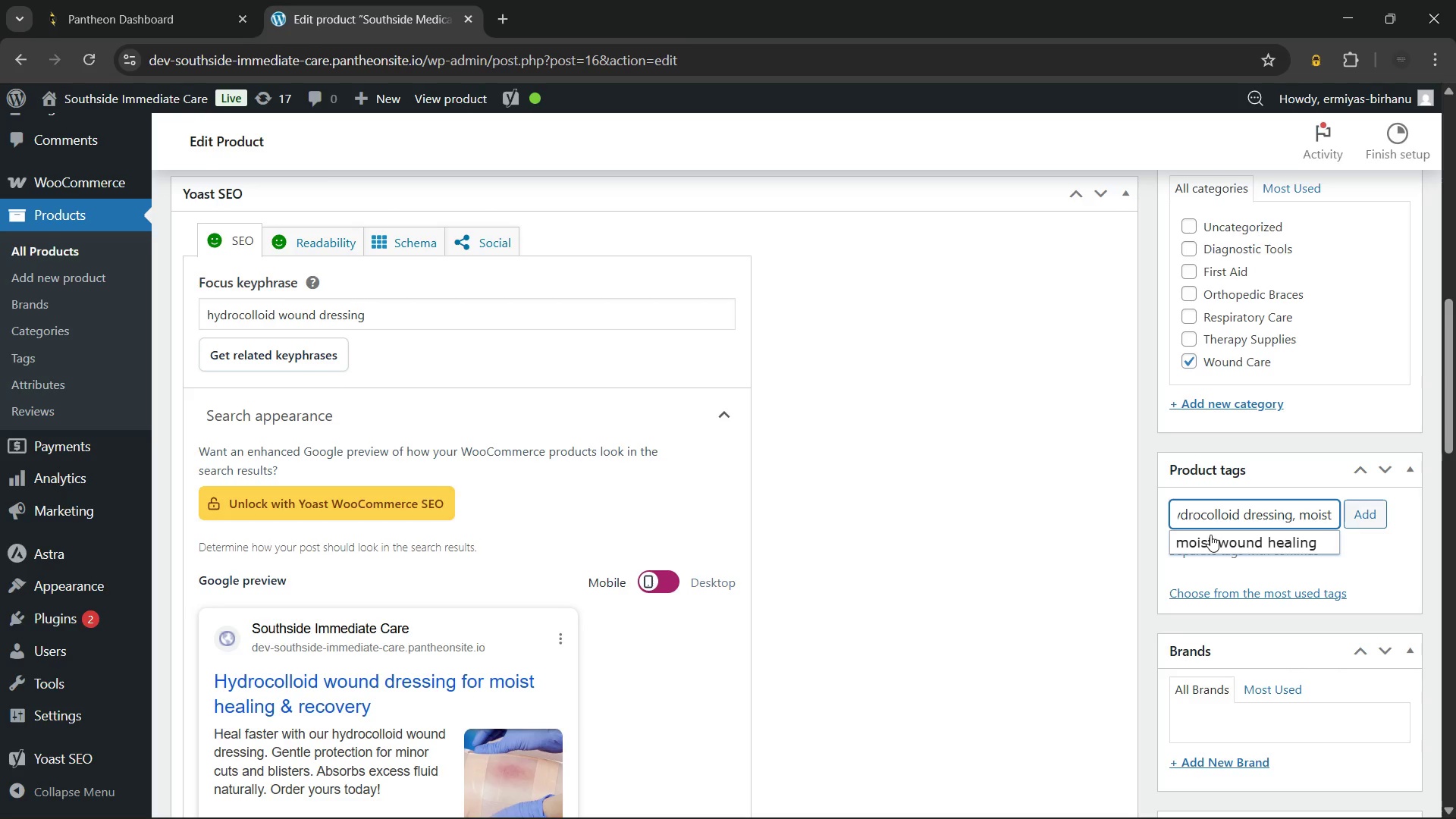 
left_click([1220, 537])
 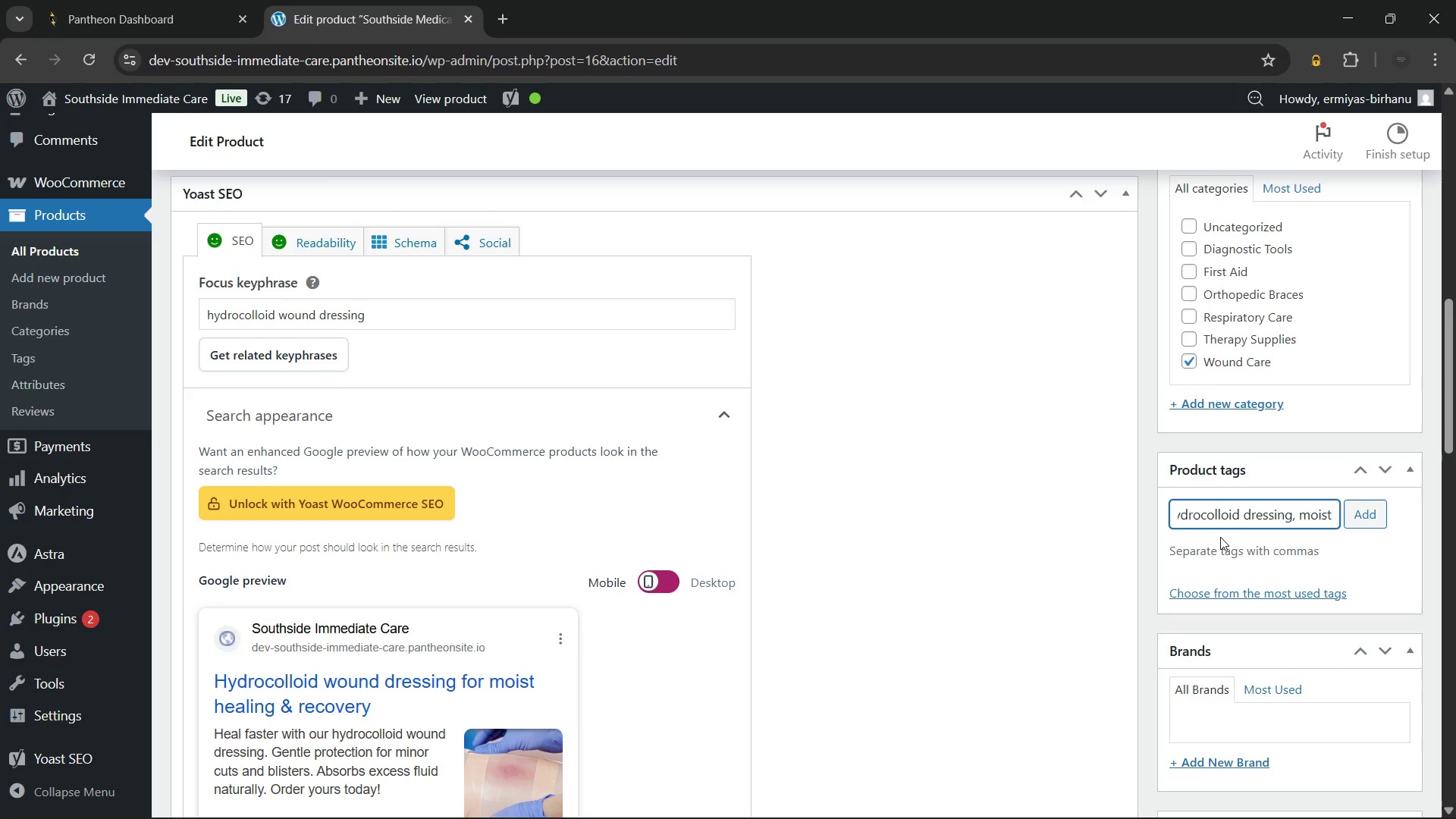 
type(wound)
 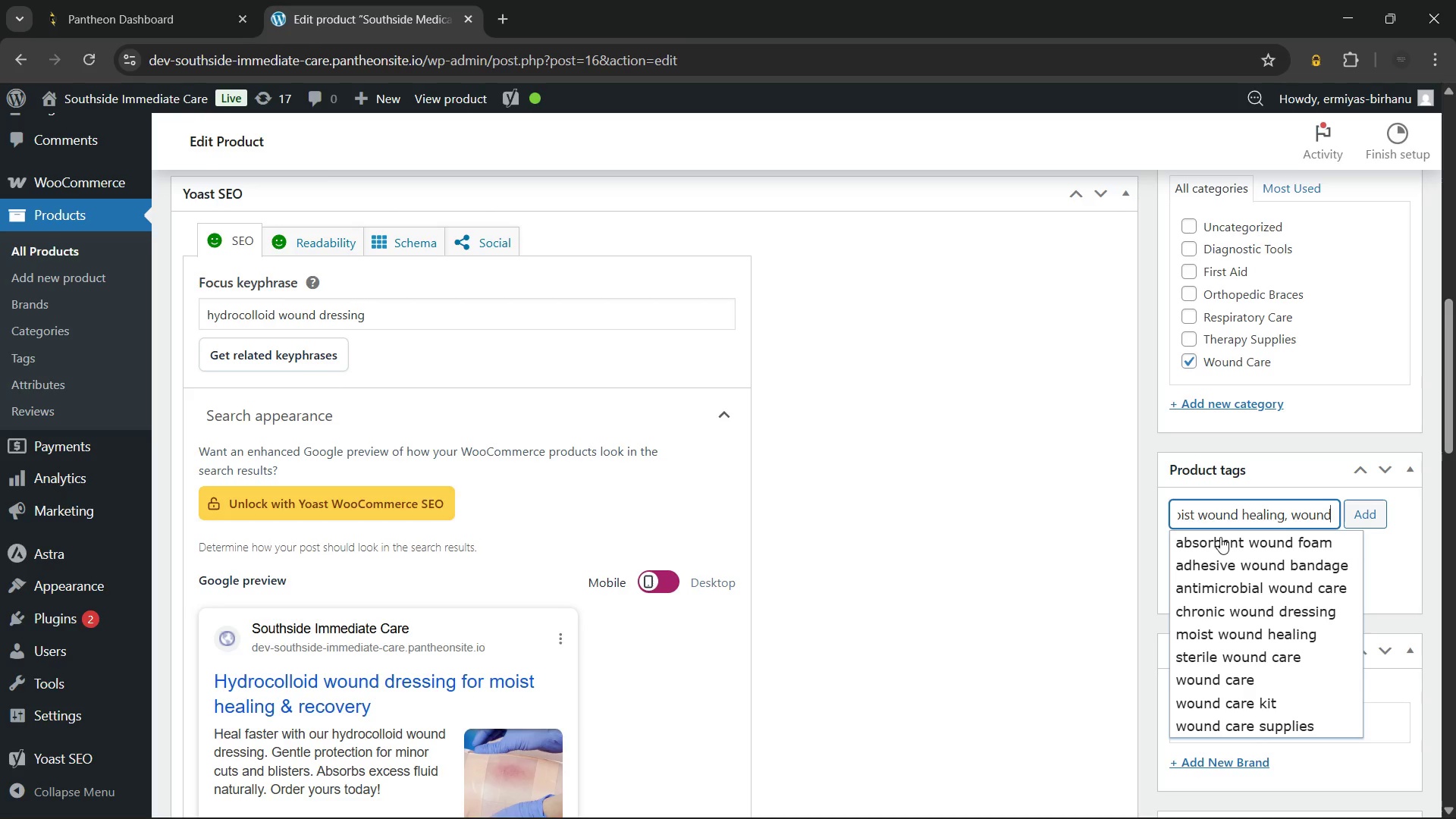 
wait(6.94)
 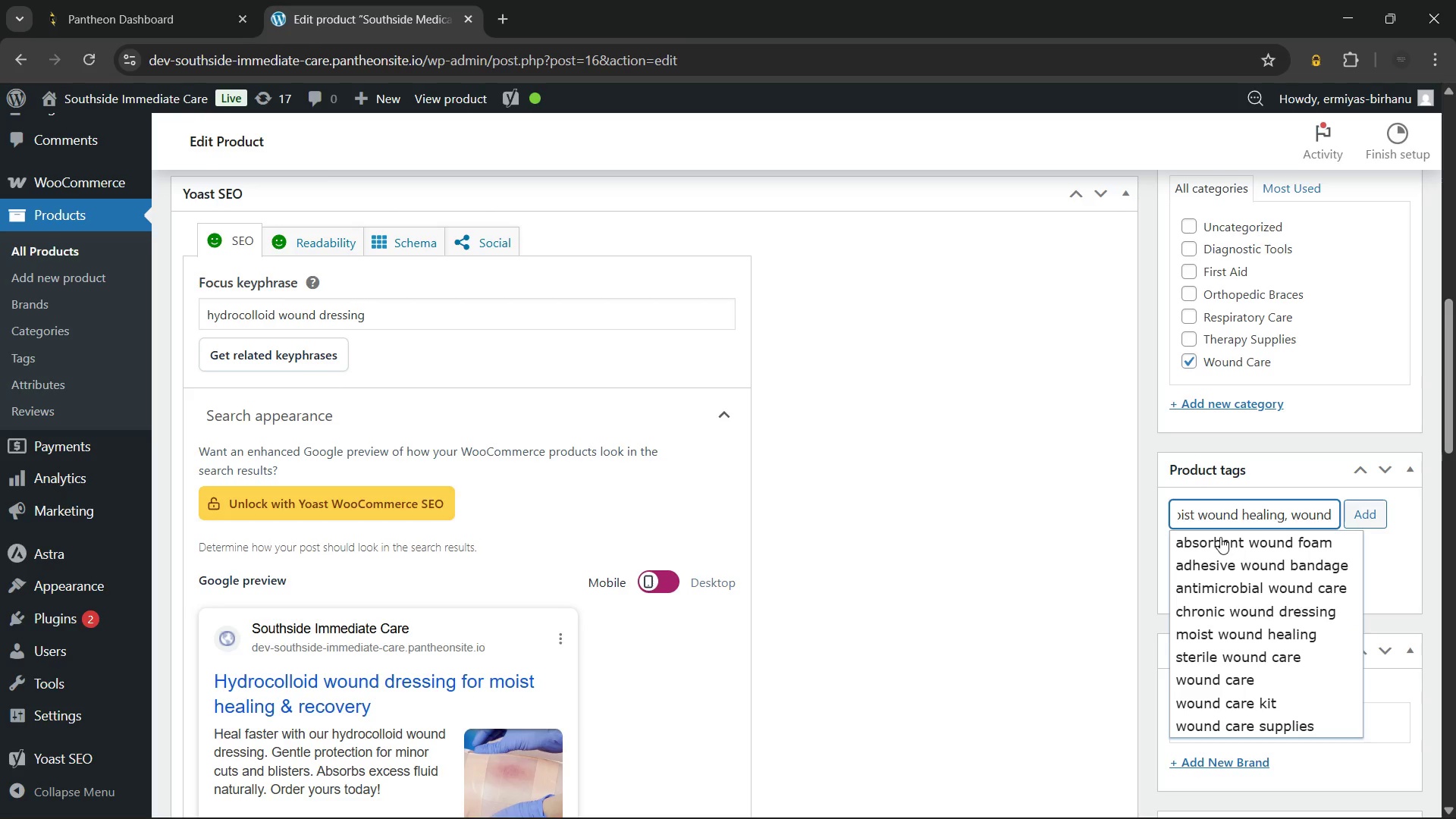 
left_click([1241, 726])
 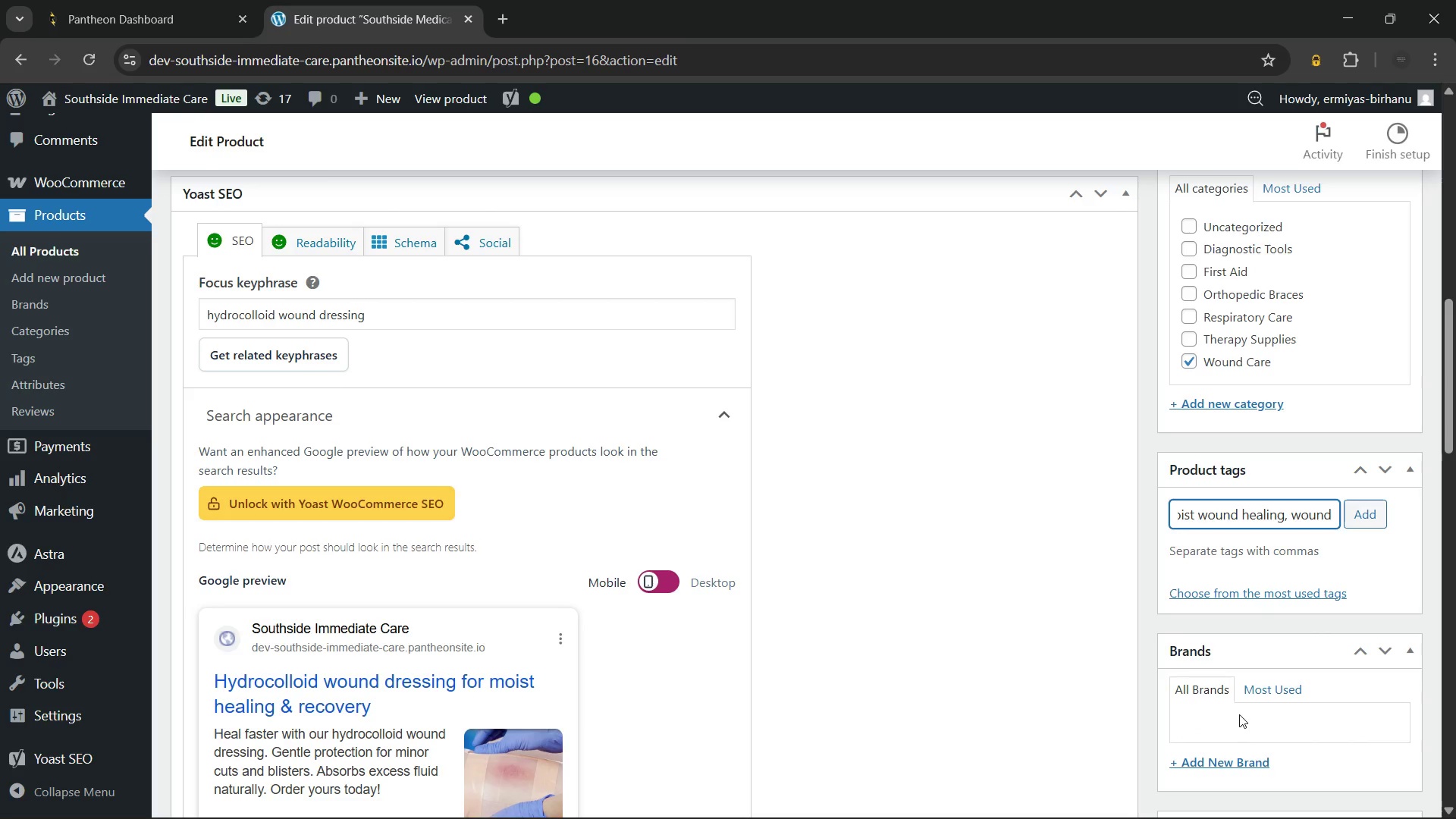 
type(adhes)
 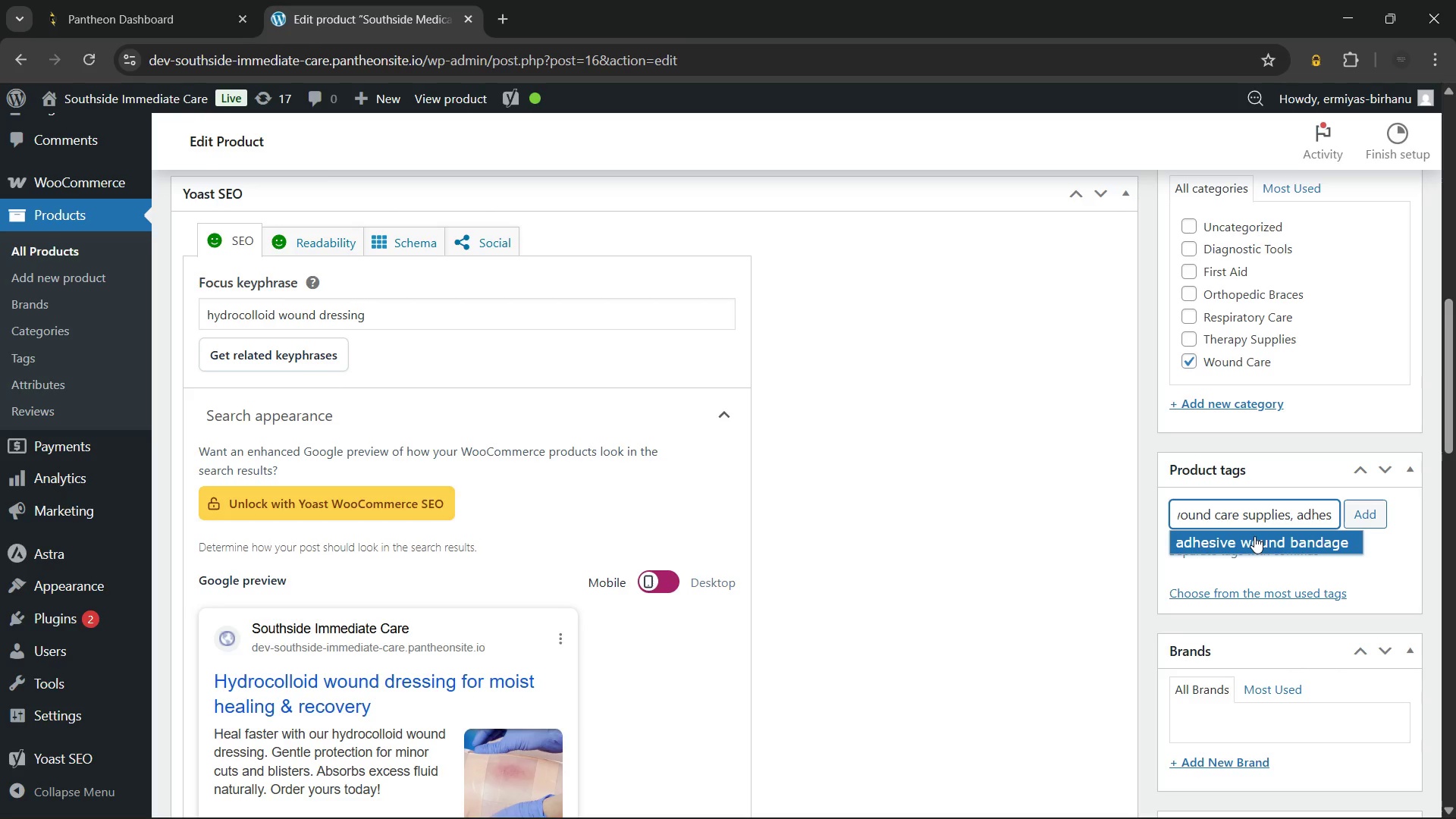 
wait(5.03)
 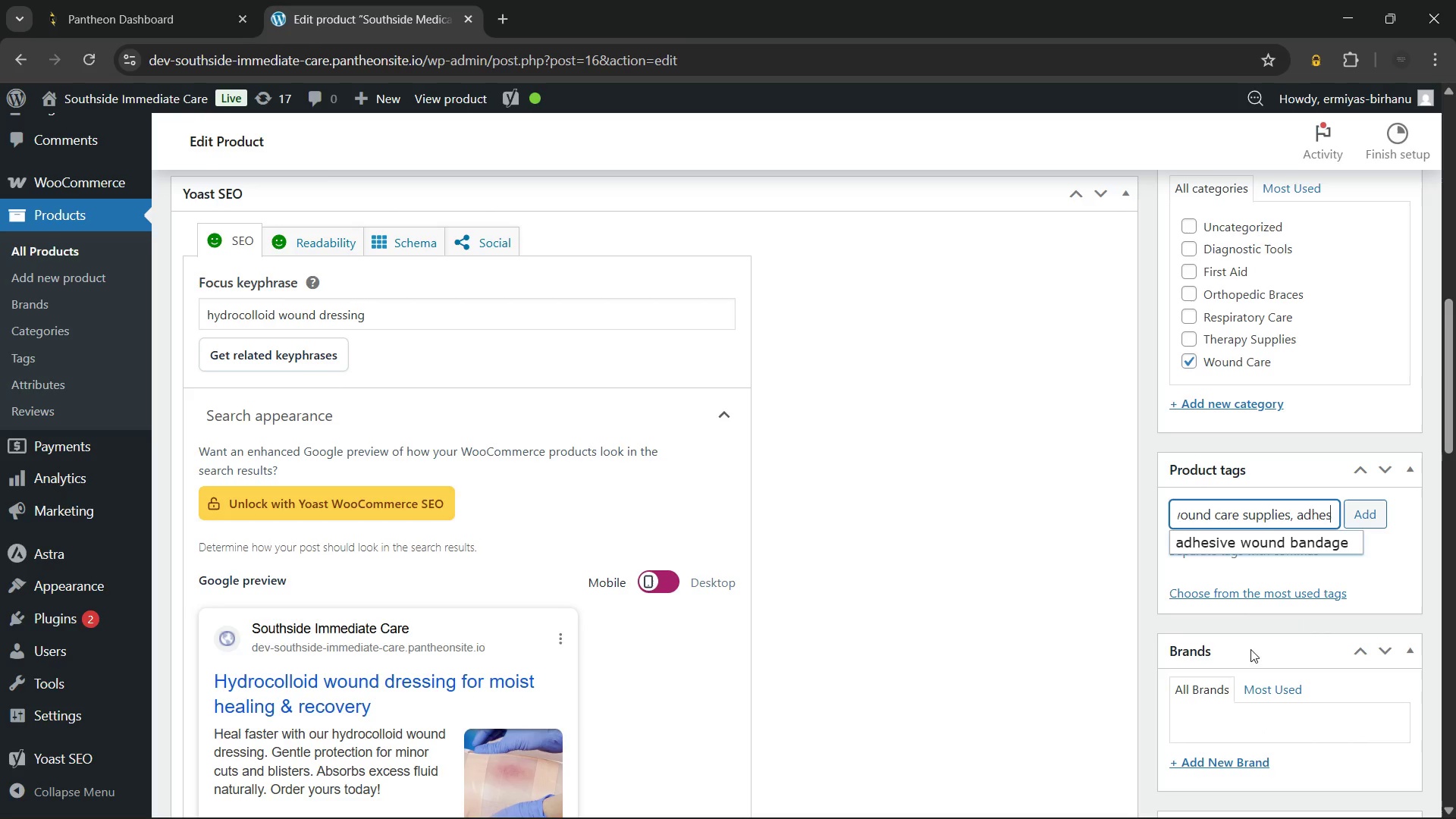 
left_click([1254, 536])
 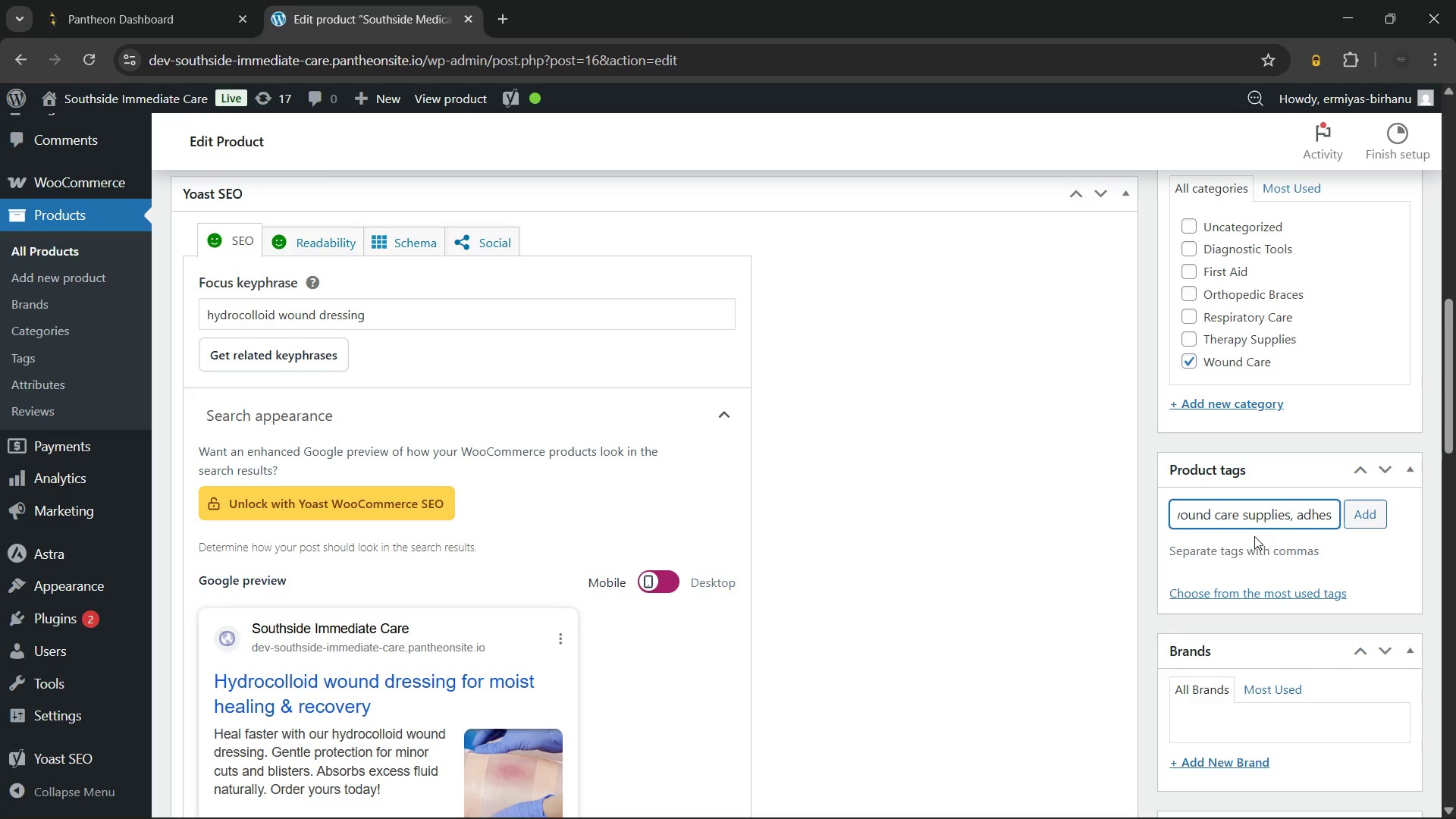 
type(blis)
 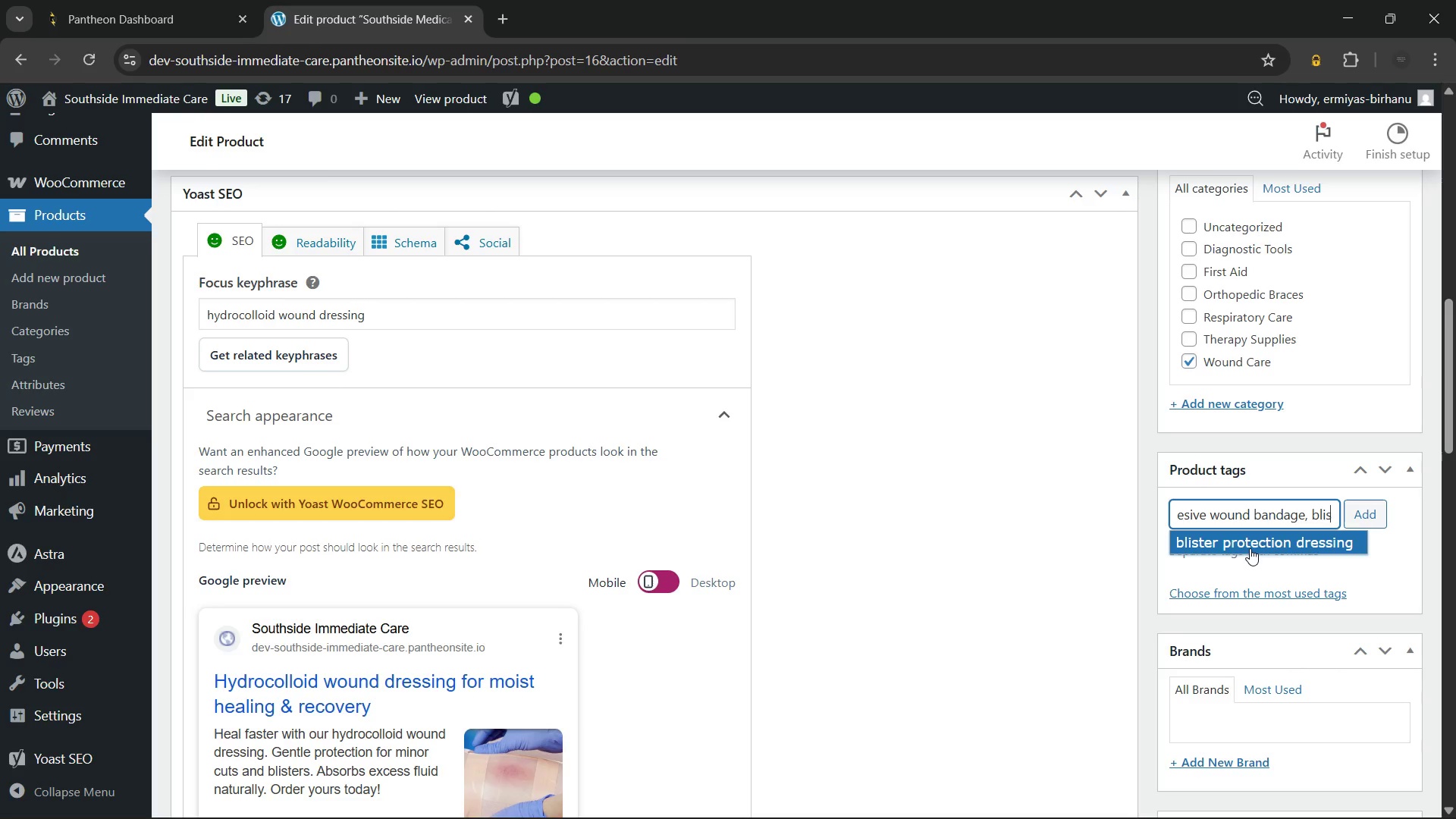 
left_click([1250, 548])
 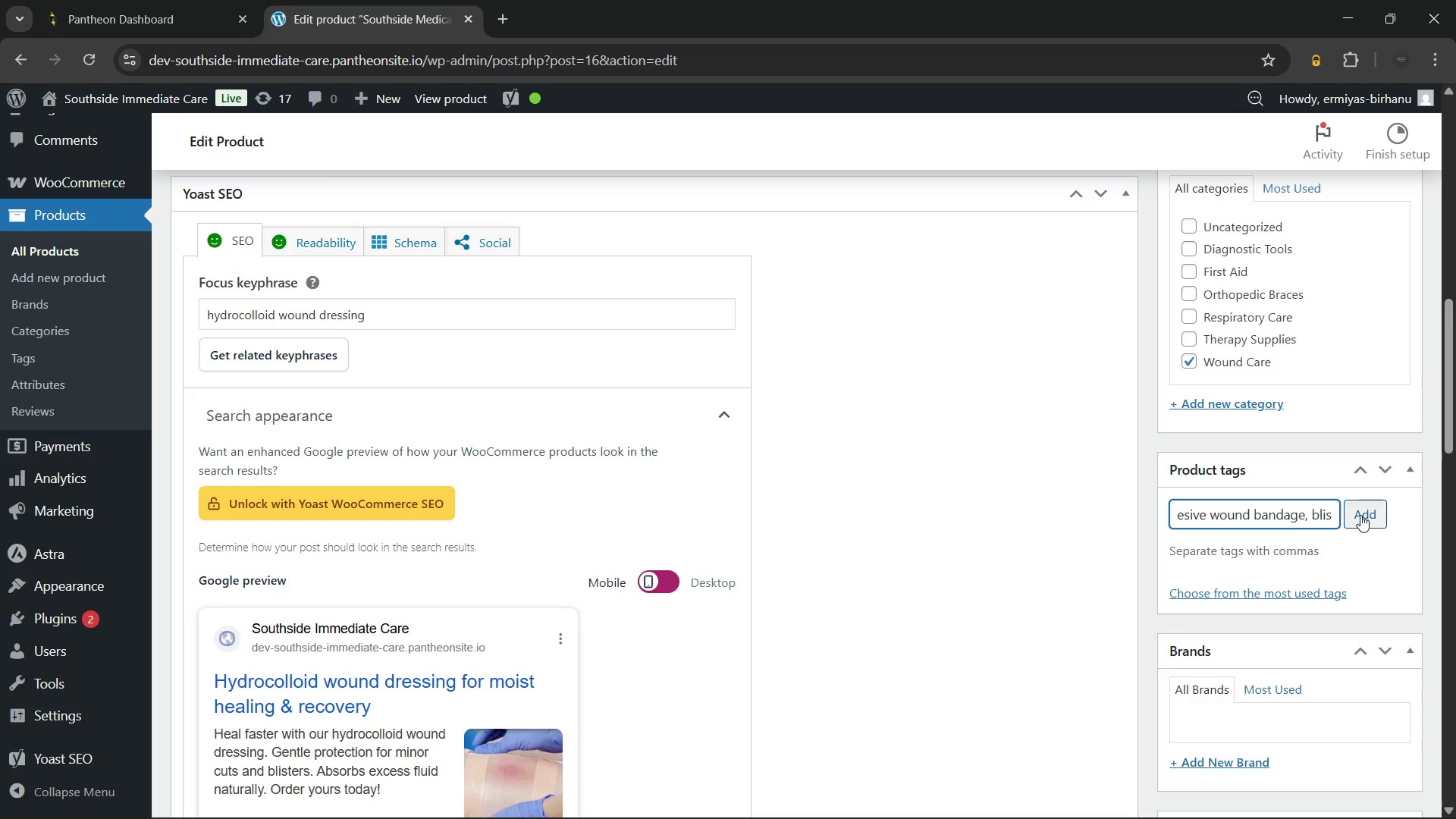 
left_click([1360, 515])
 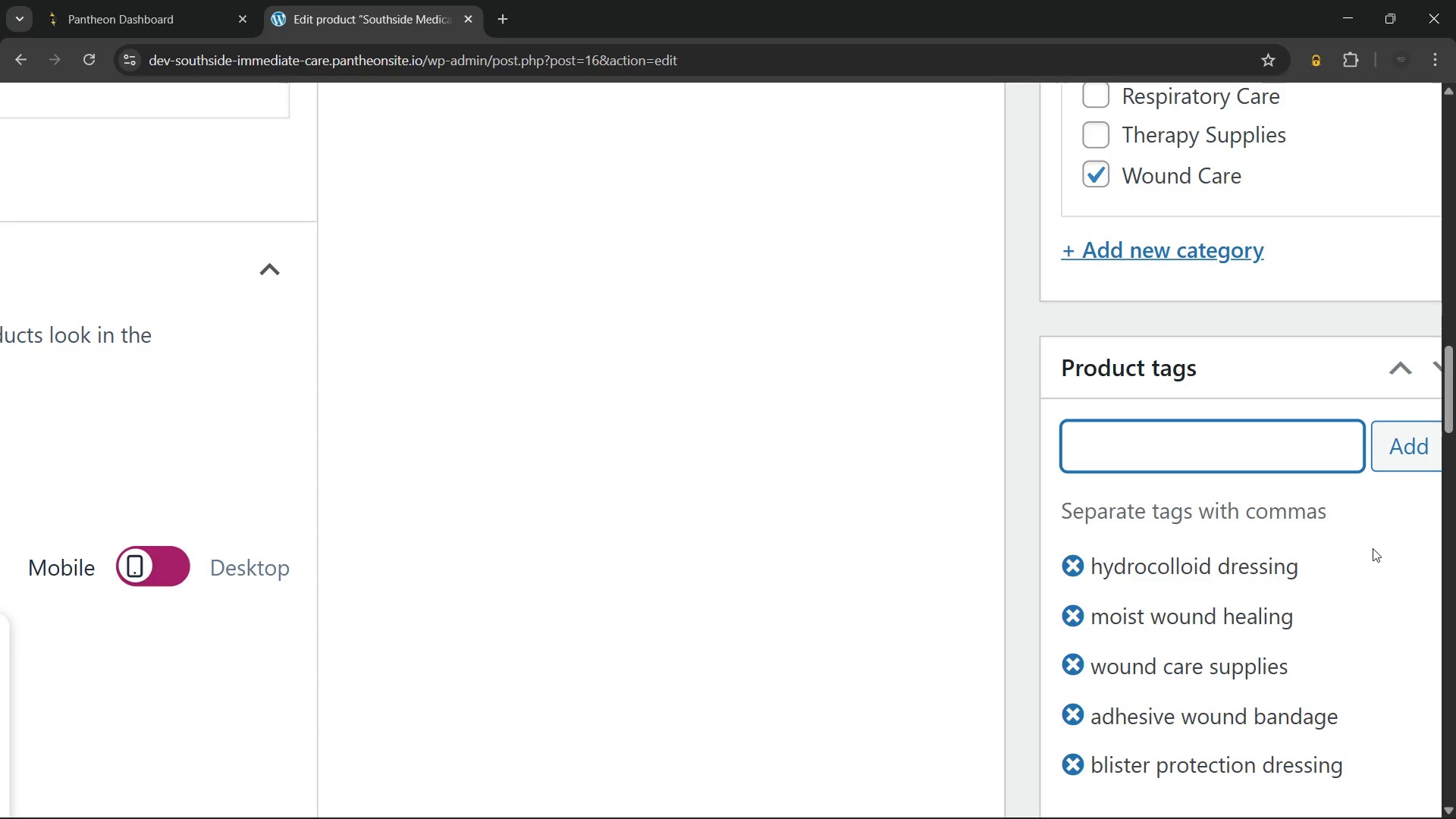 
wait(10.94)
 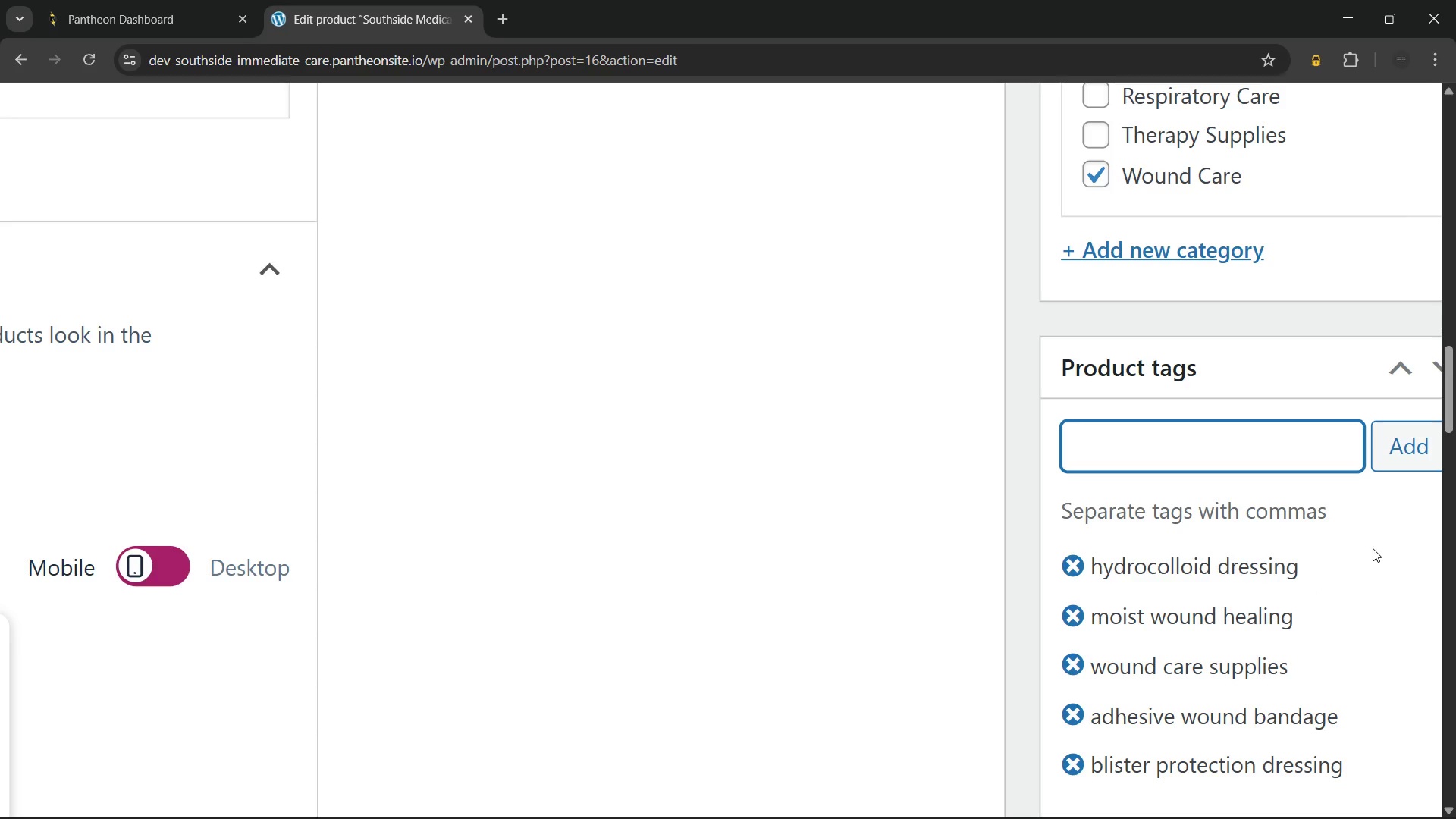 
left_click([1389, 557])
 